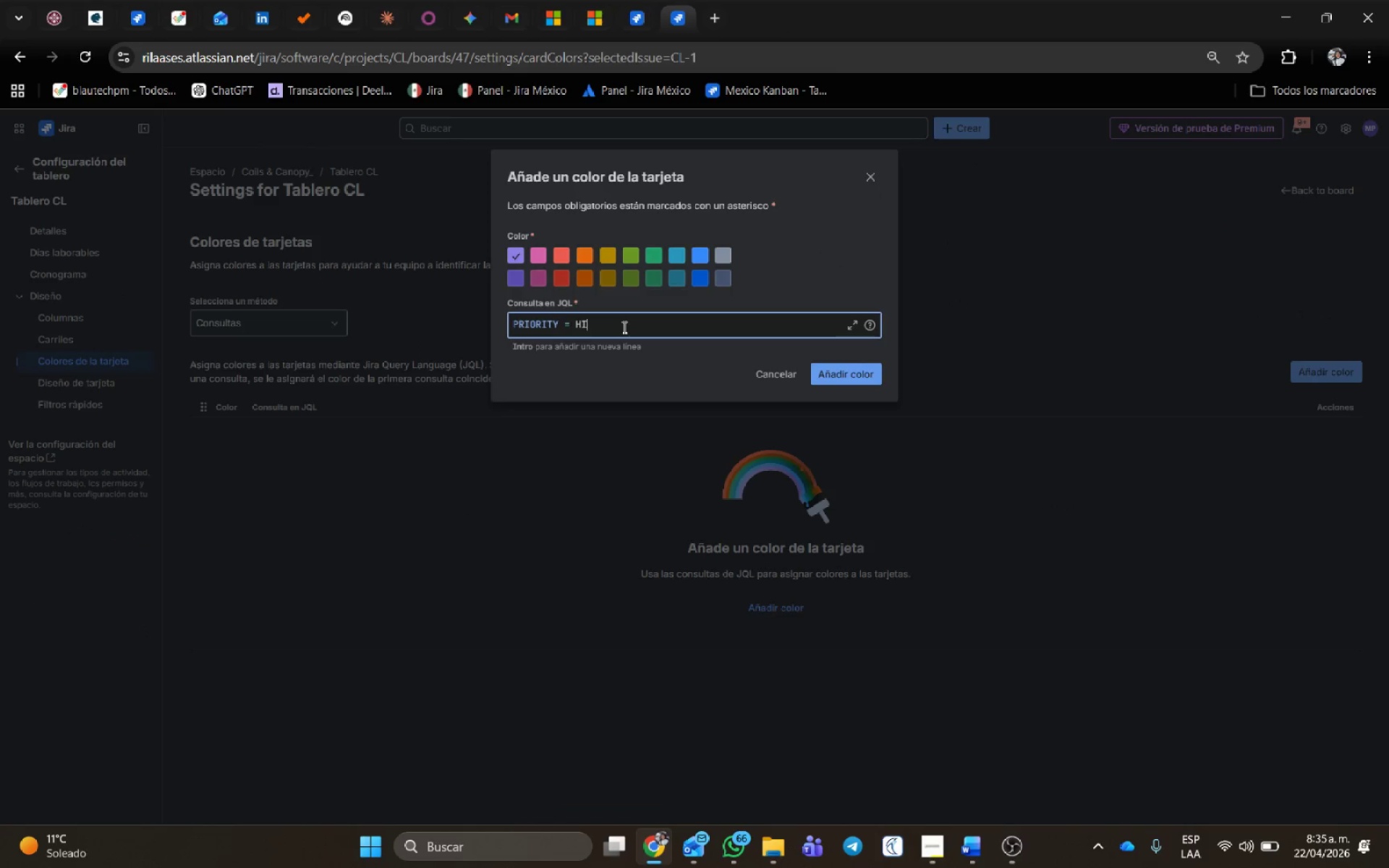 
type(GH)
 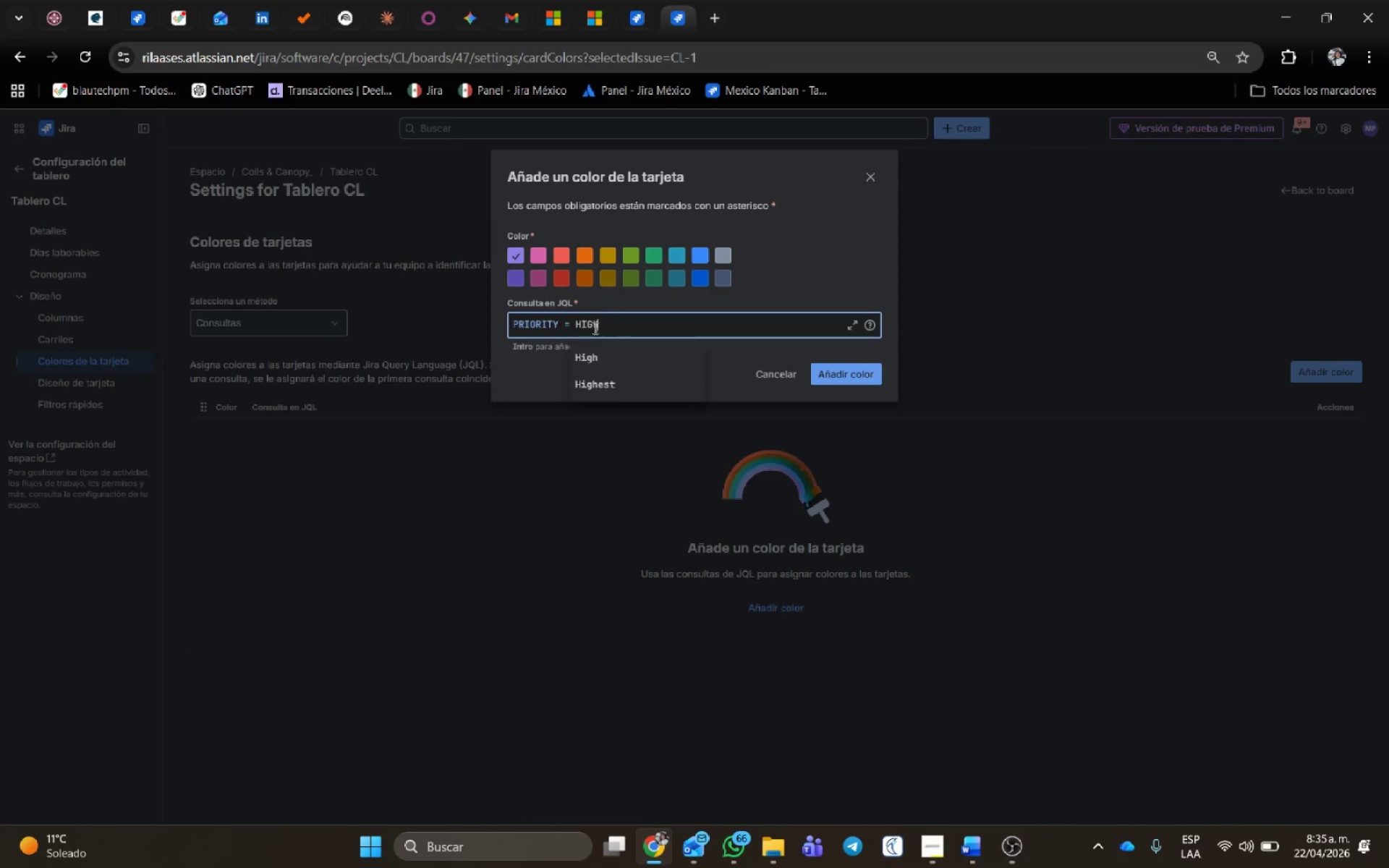 
left_click([629, 383])
 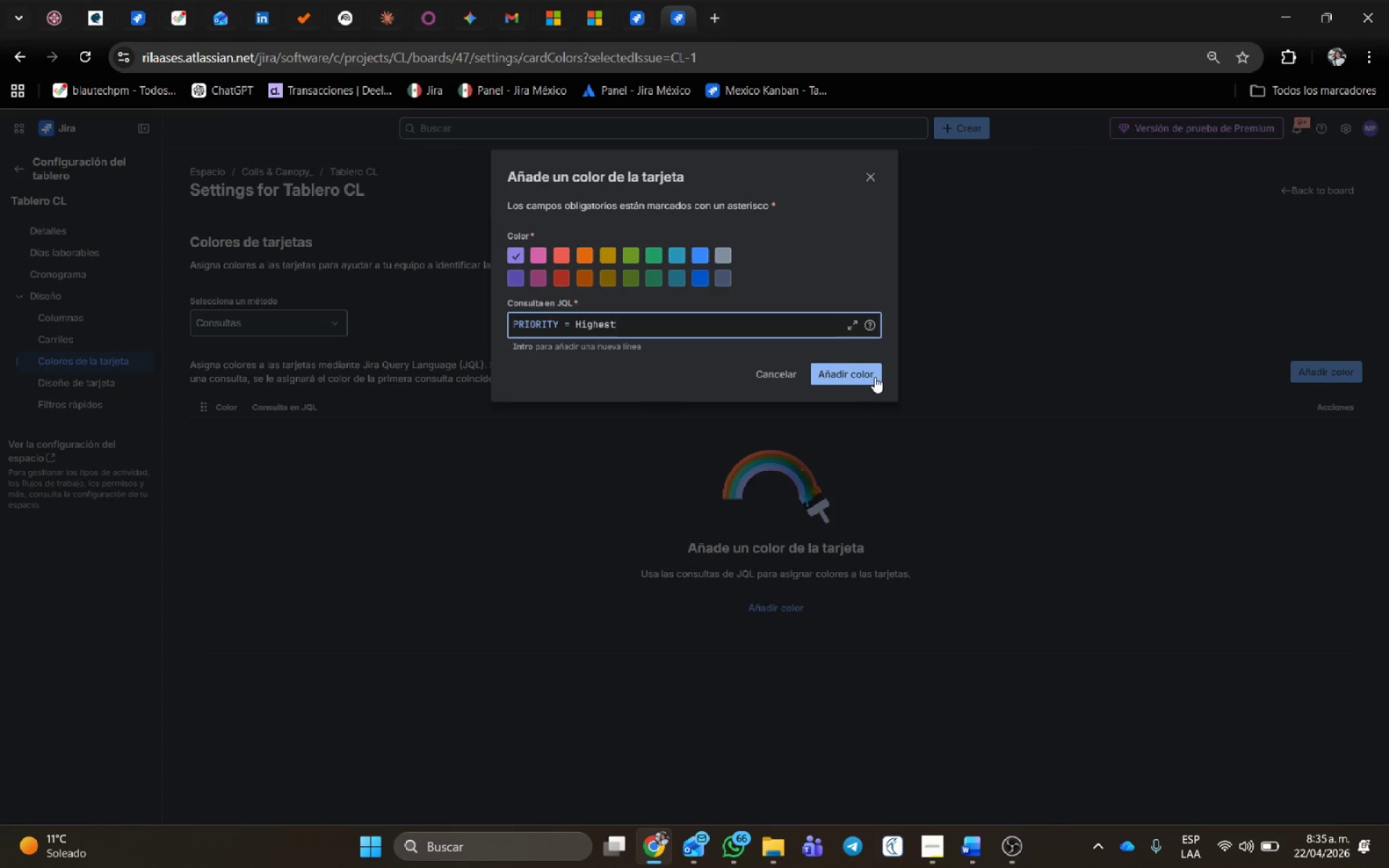 
left_click([866, 375])
 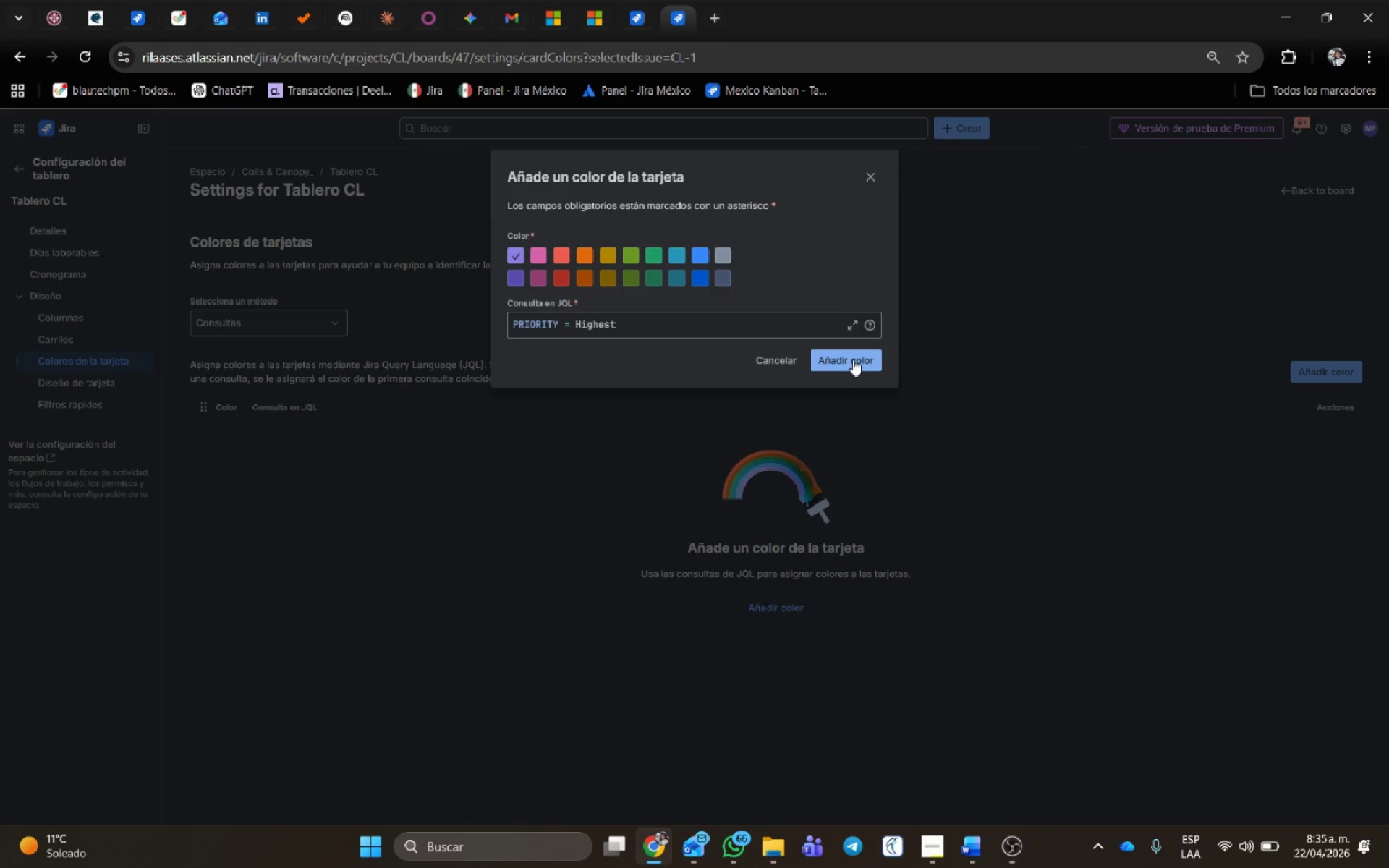 
left_click([853, 353])
 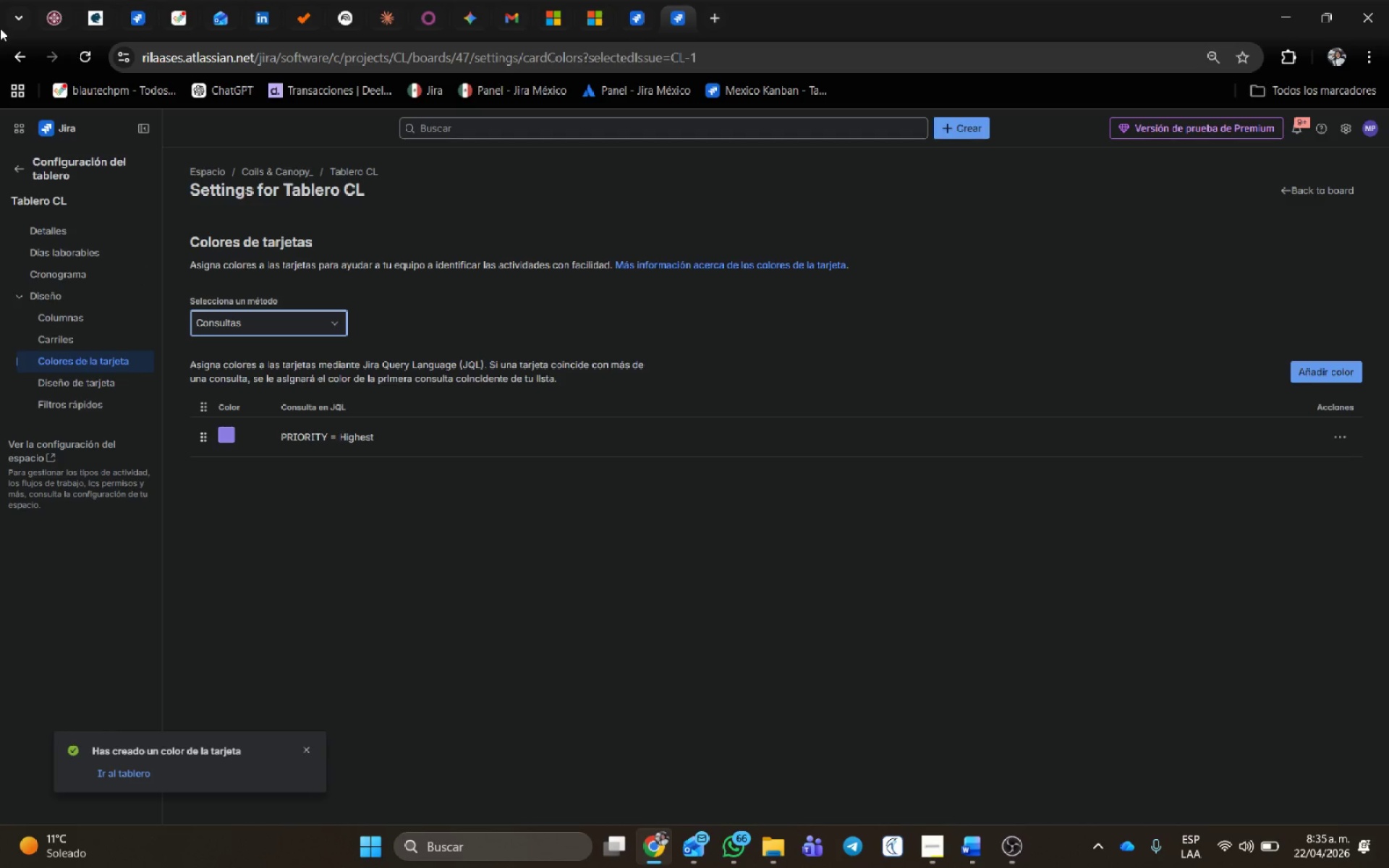 
wait(12.25)
 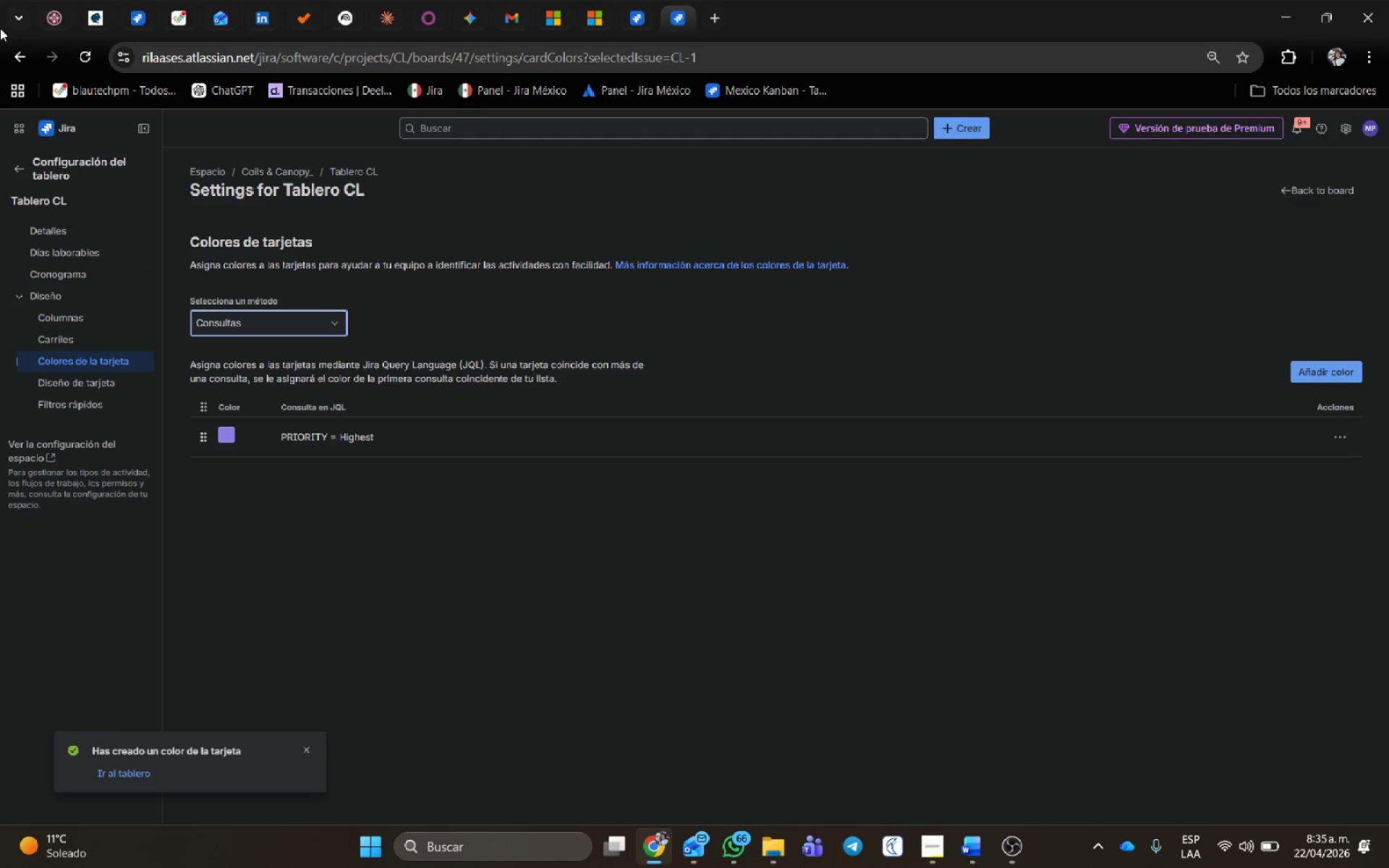 
left_click([19, 161])
 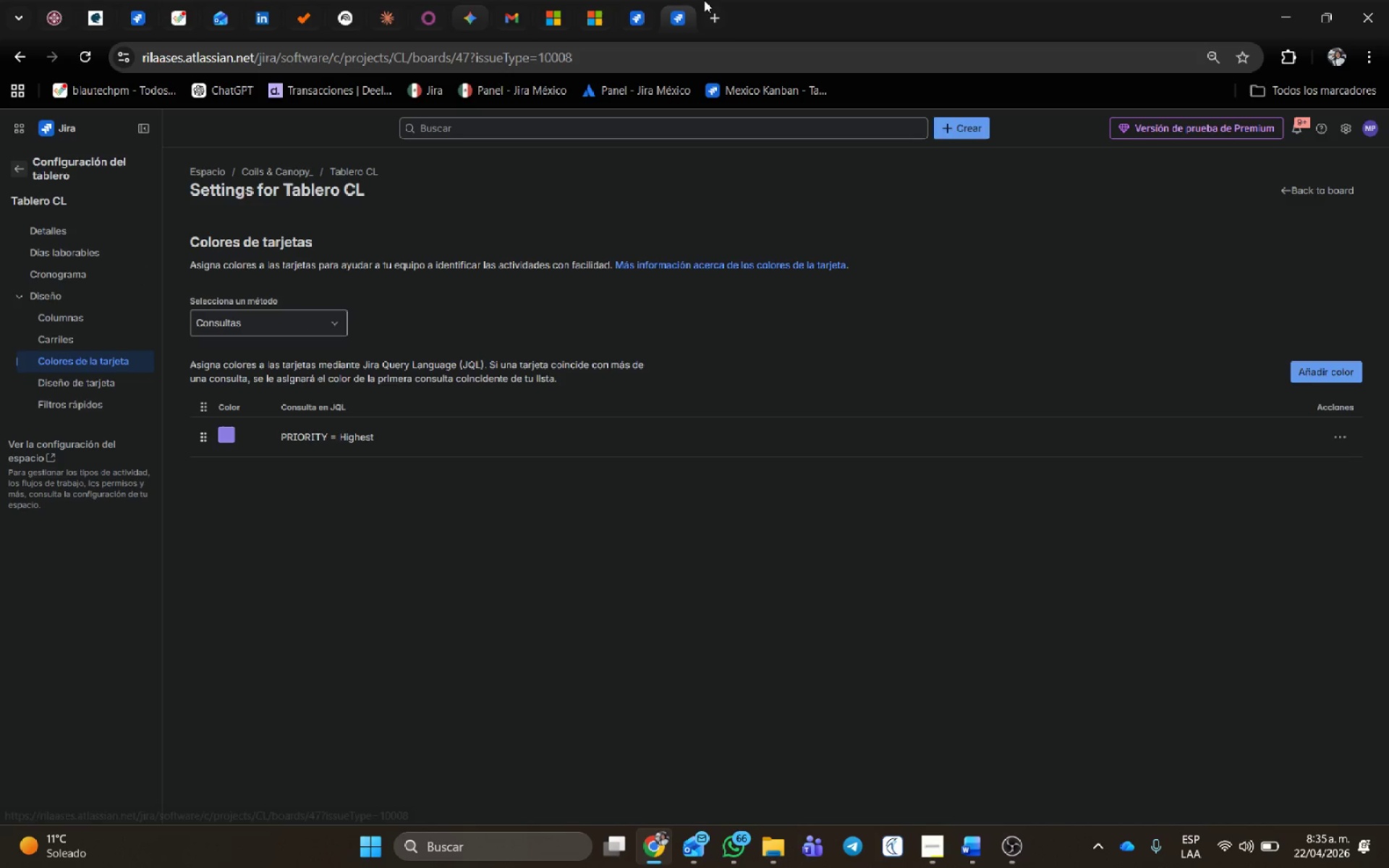 
mouse_move([684, 15])
 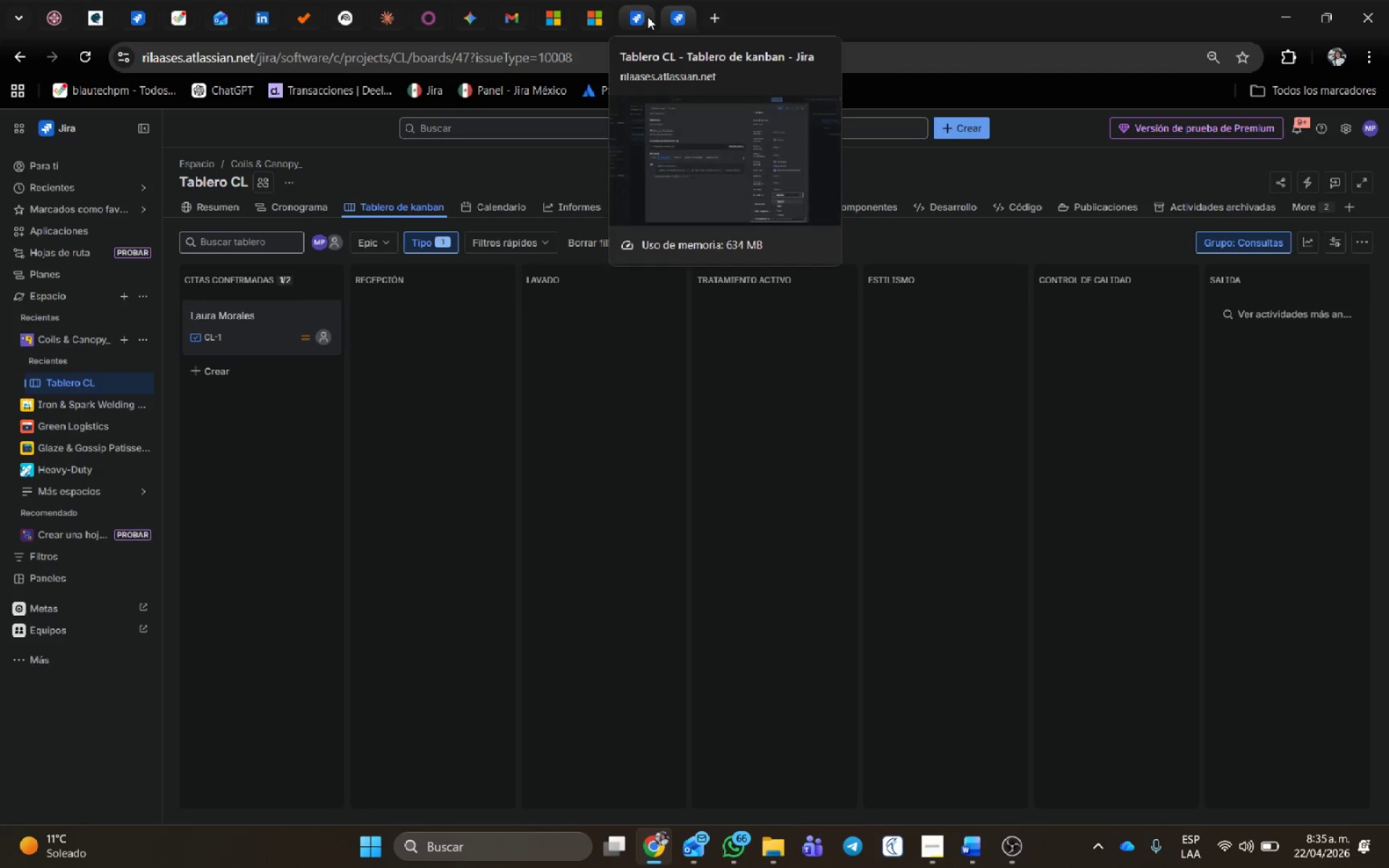 
left_click([647, 17])
 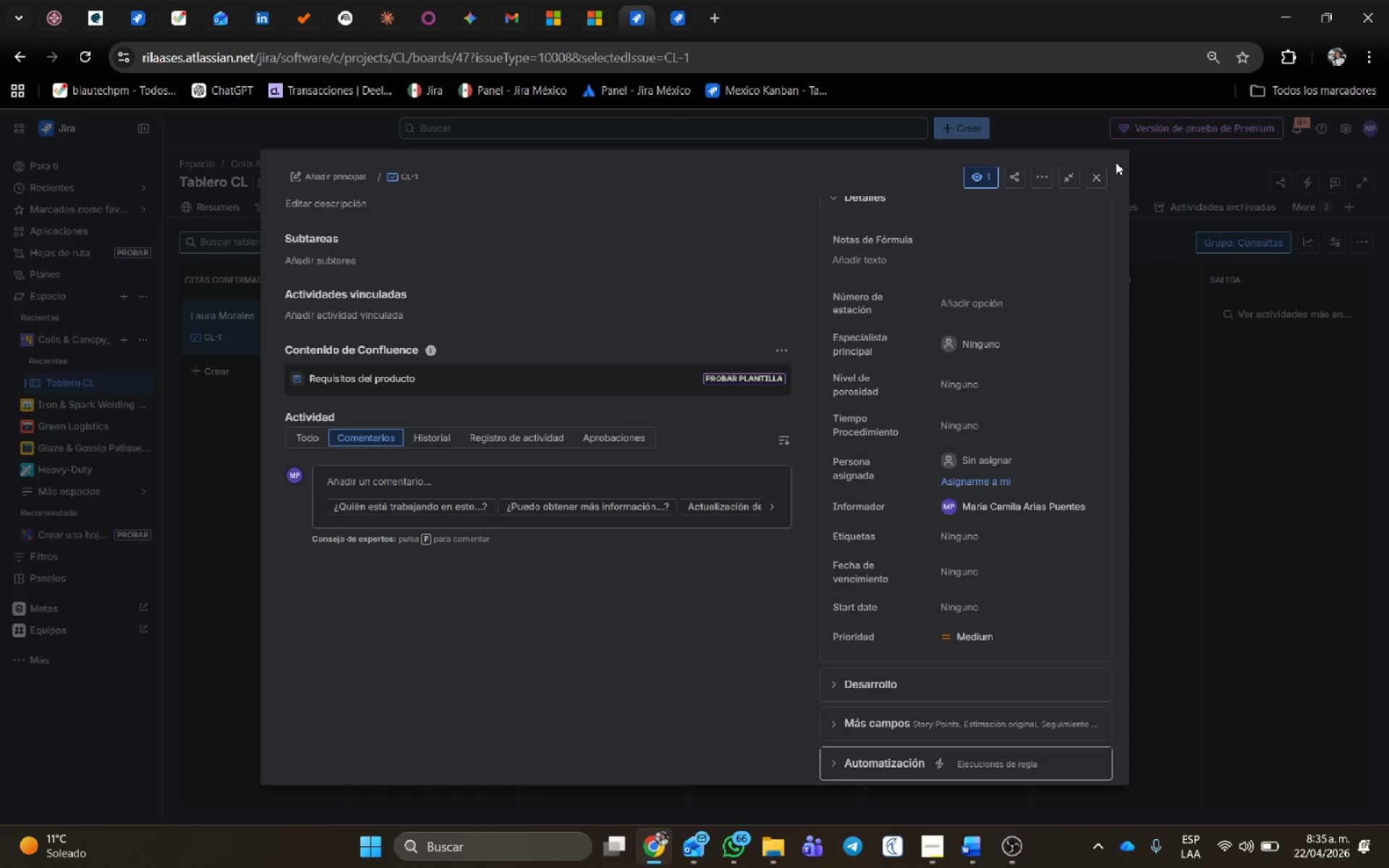 
left_click([1092, 176])
 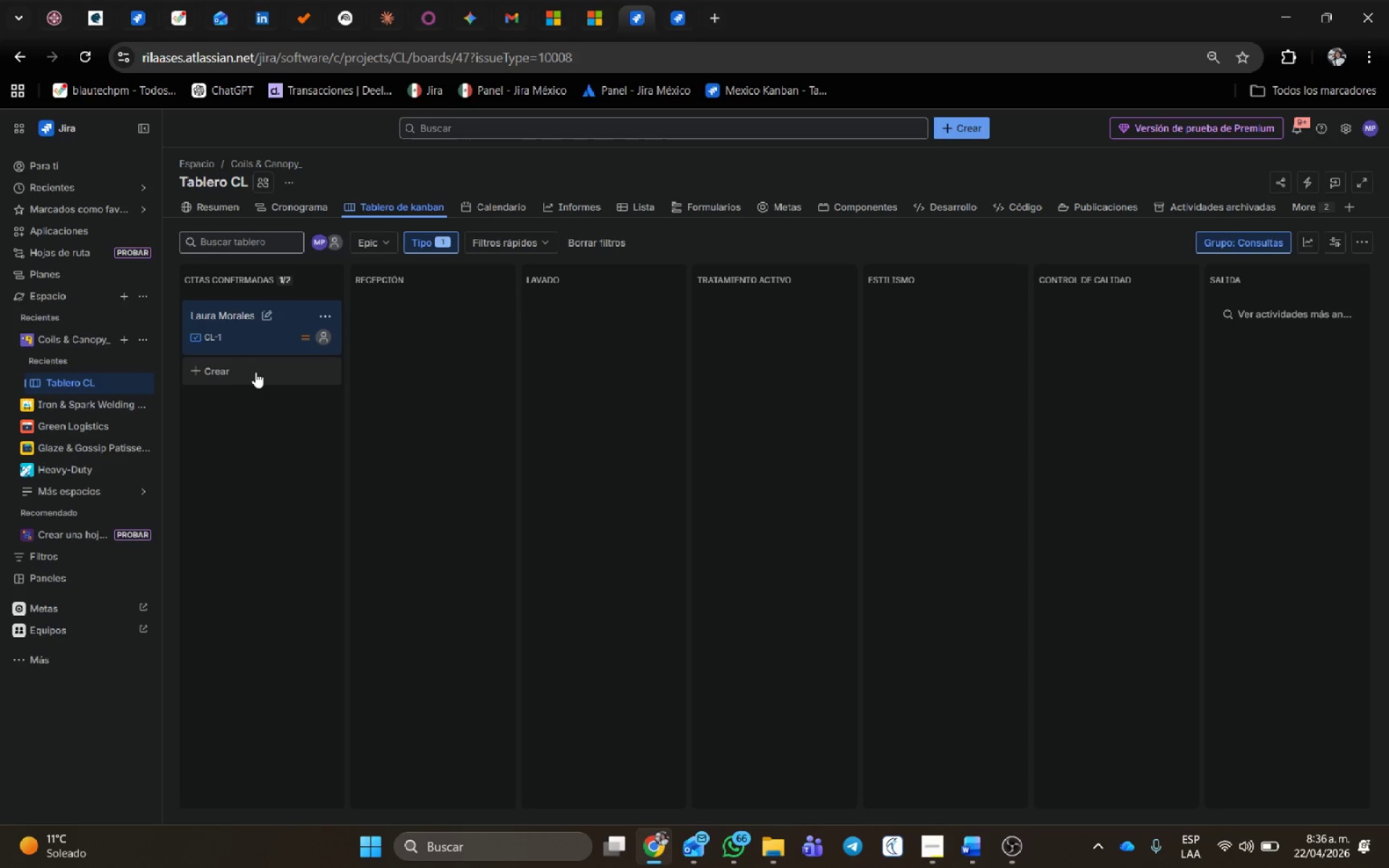 
wait(19.09)
 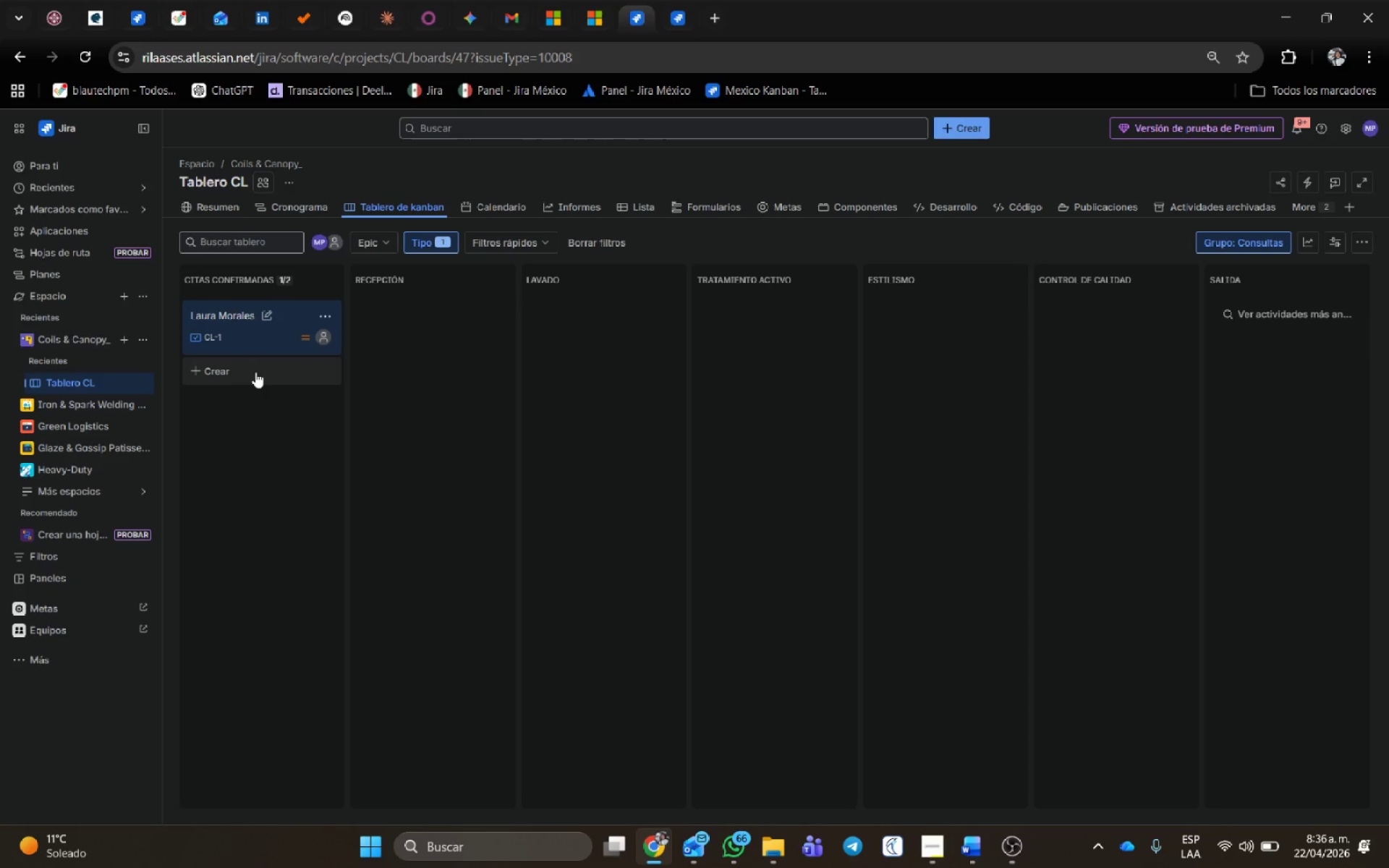 
left_click([242, 342])
 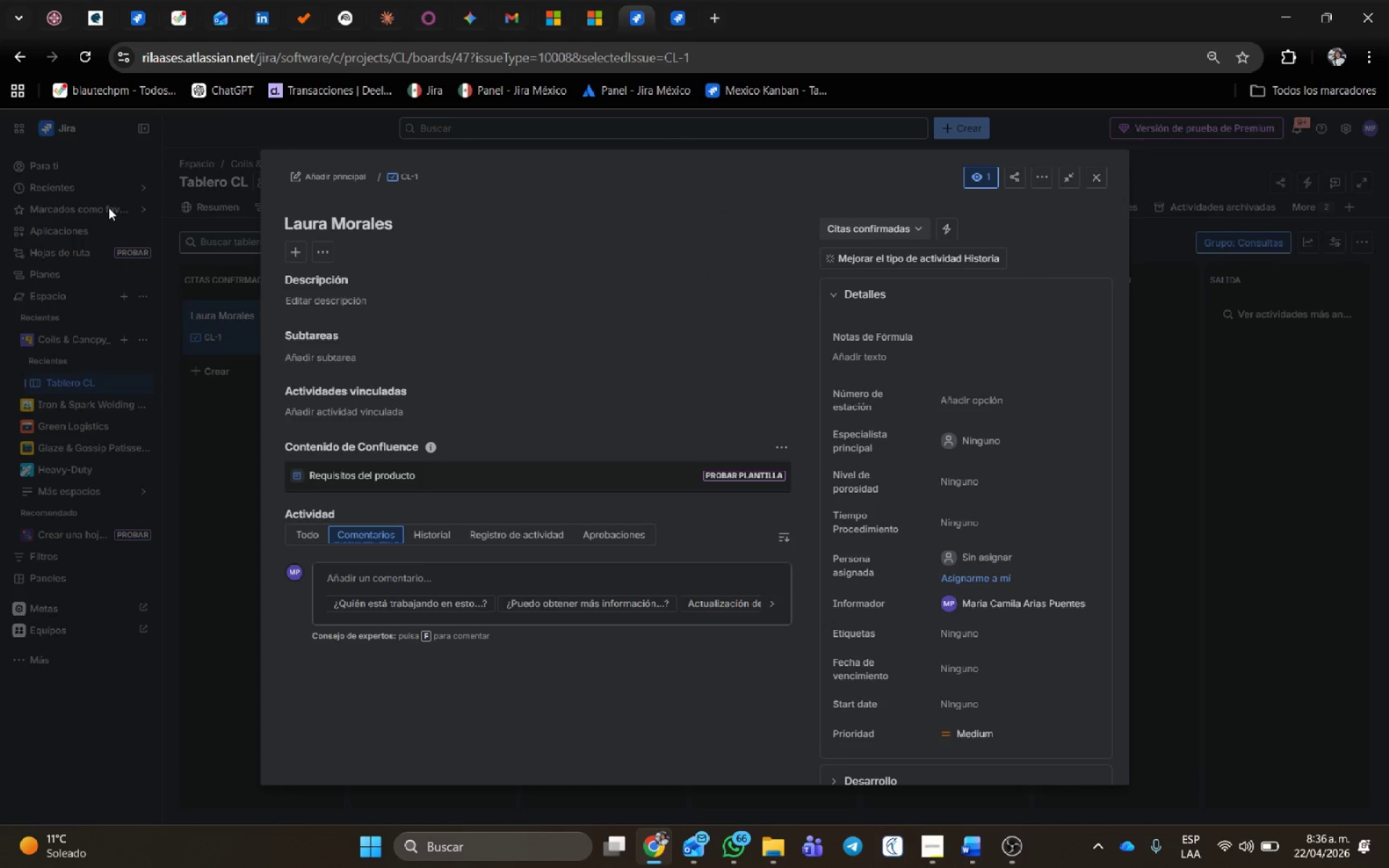 
left_click([420, 222])
 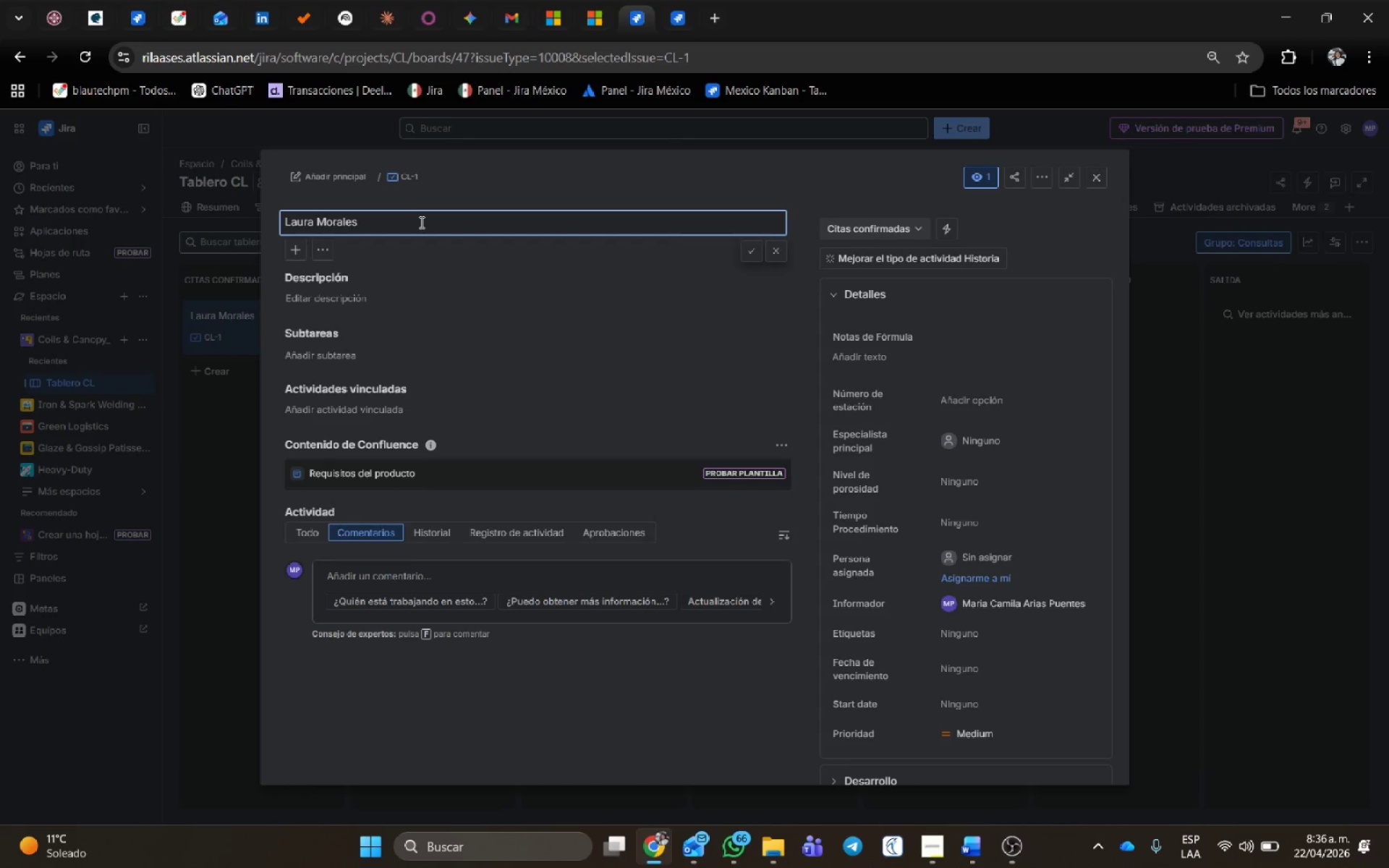 
left_click([420, 221])
 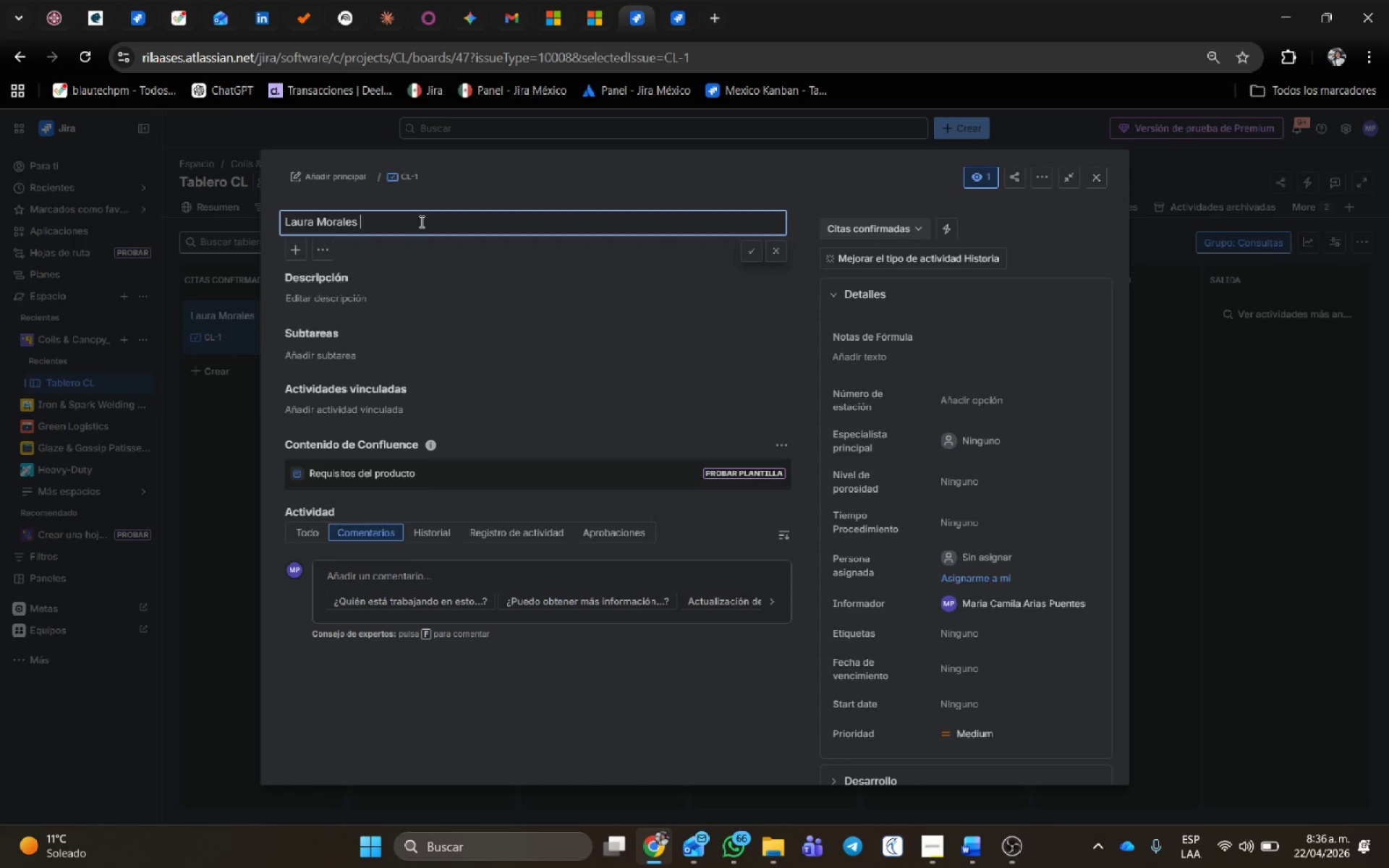 
type( - pEINA)
key(Backspace)
key(Backspace)
key(Backspace)
key(Backspace)
key(Backspace)
type(Peinado 15 a`os)
 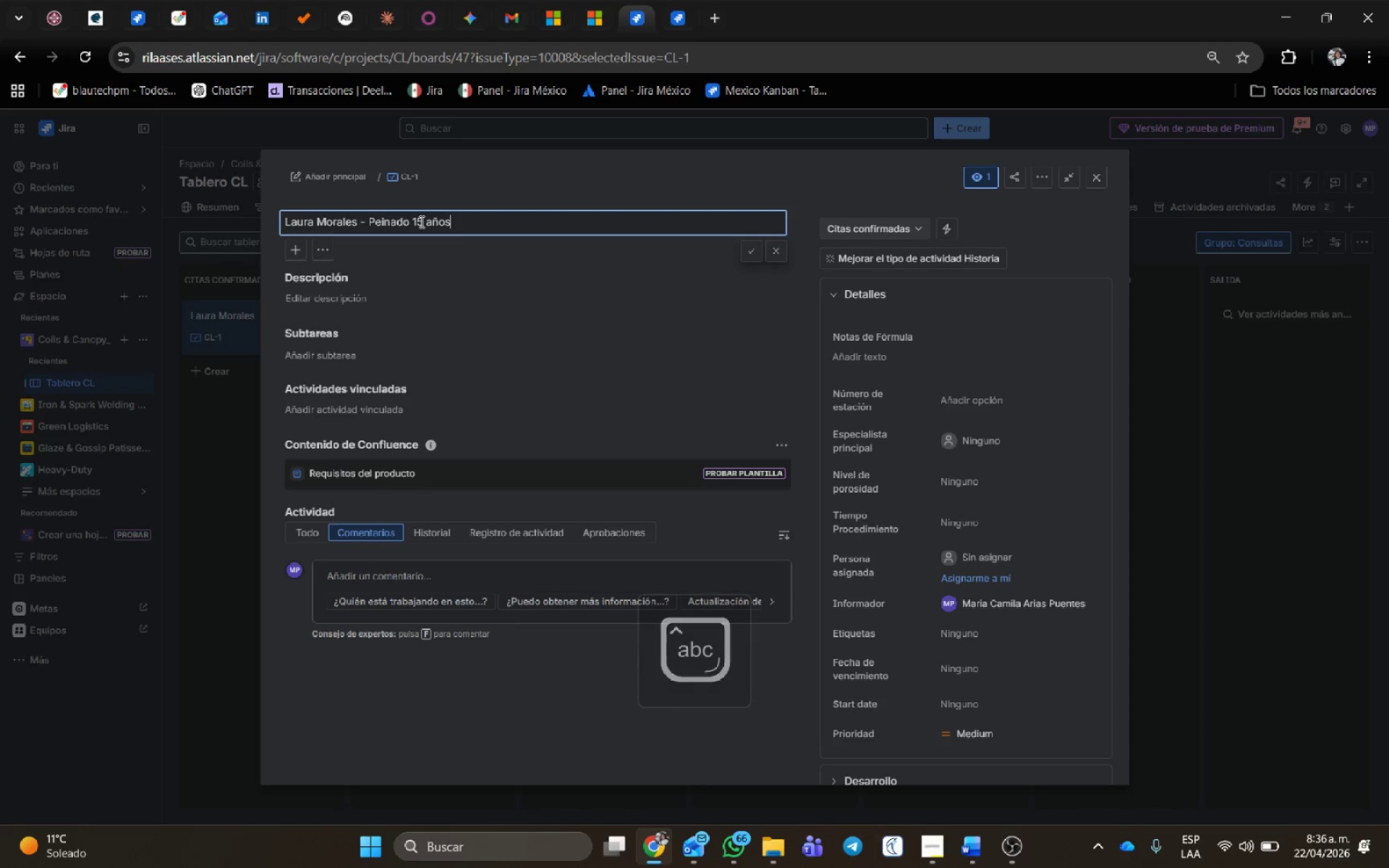 
left_click([331, 299])
 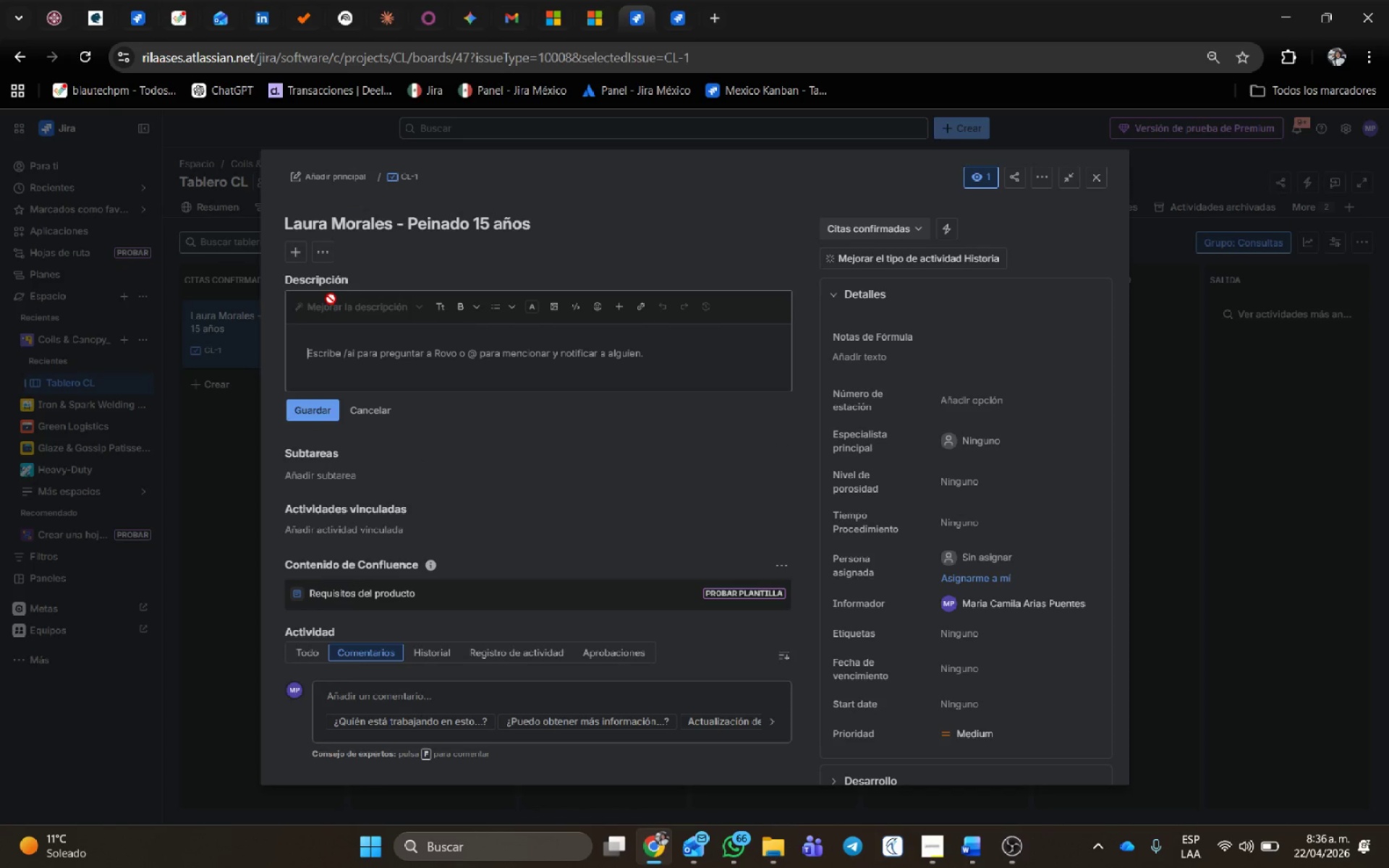 
type(Tratamiento, Estilismo y maquillaje para fiesta de 15 a`os.)
 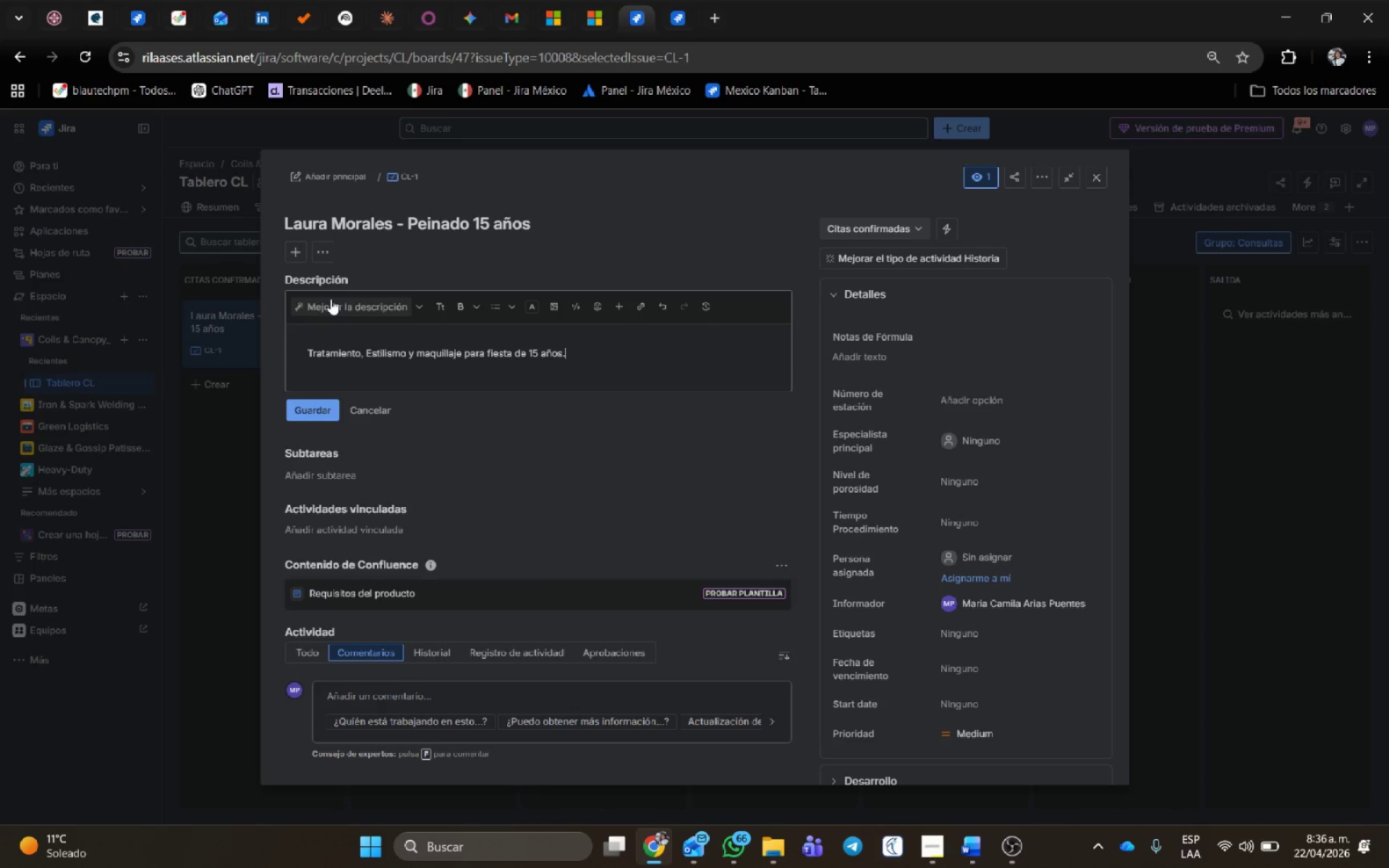 
right_click([331, 299])
 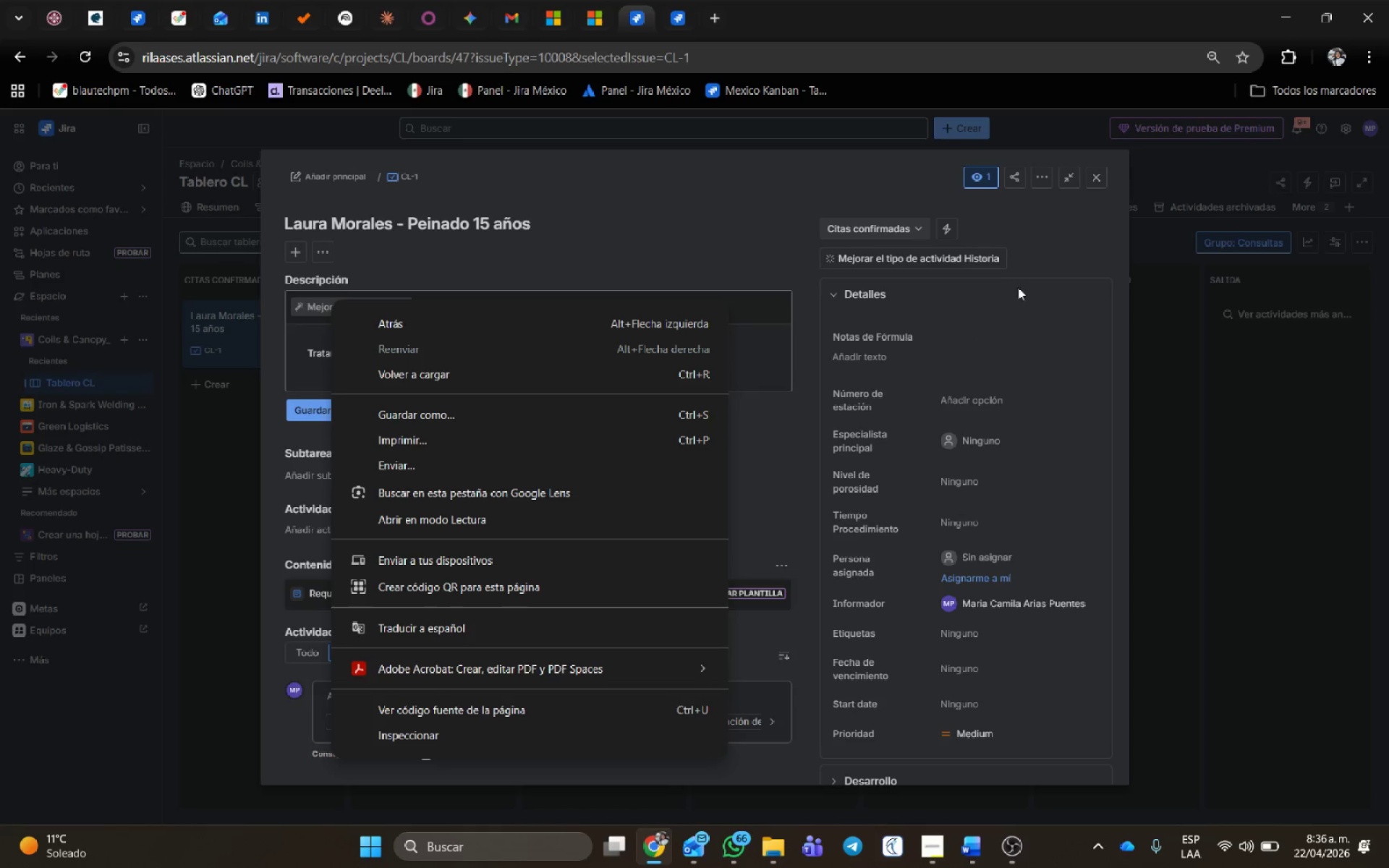 
left_click([1022, 306])
 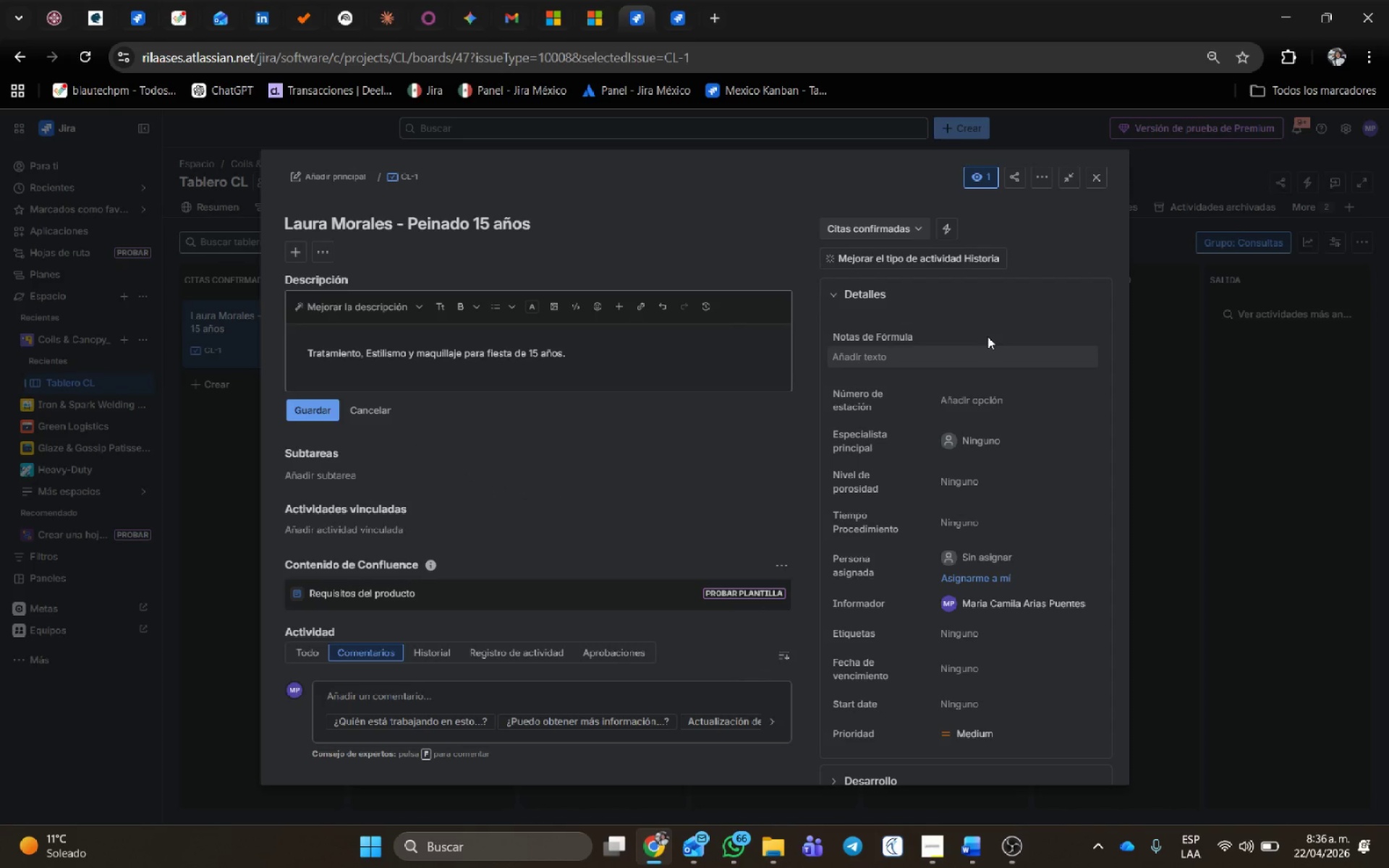 
left_click([985, 333])
 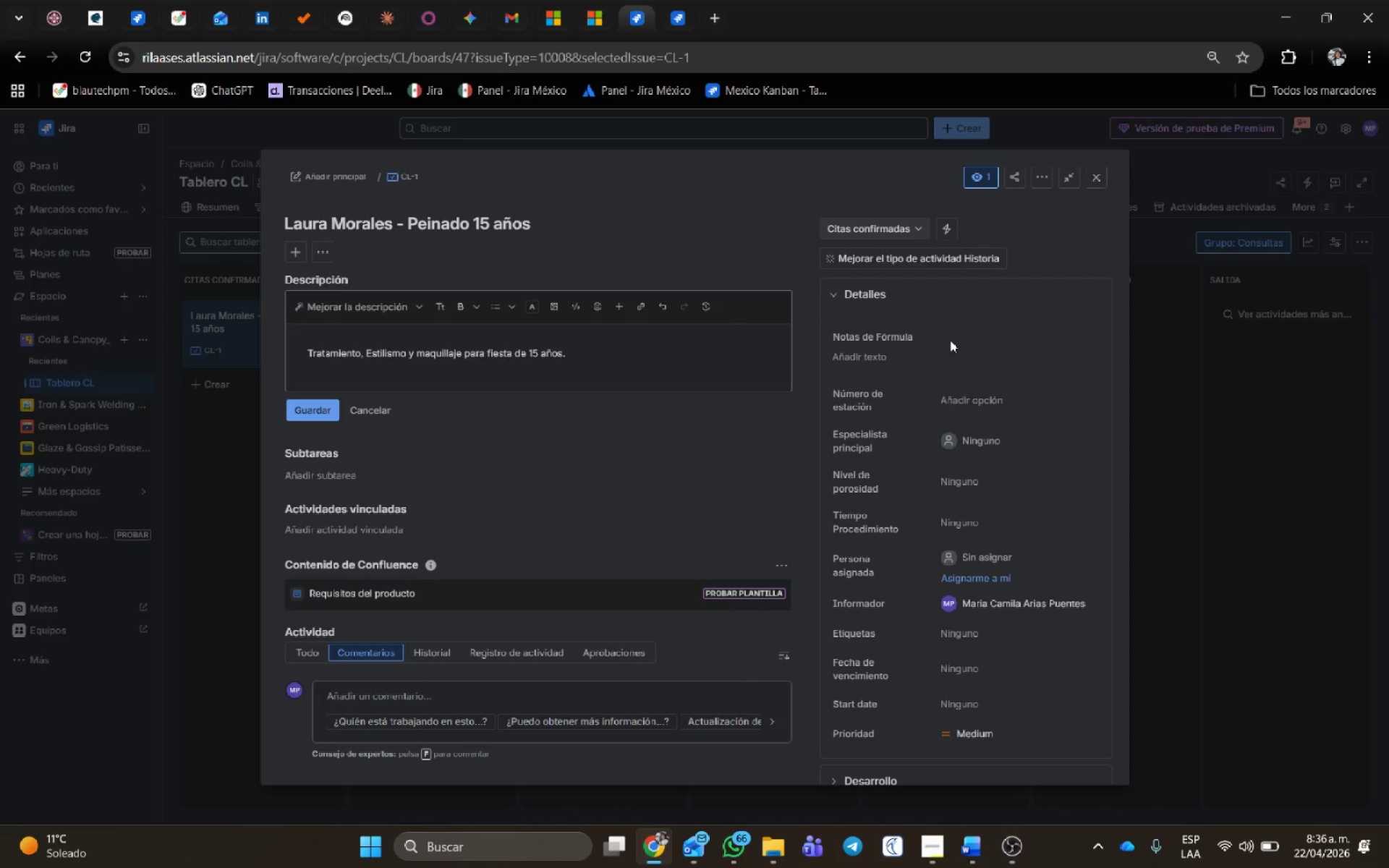 
left_click([949, 339])
 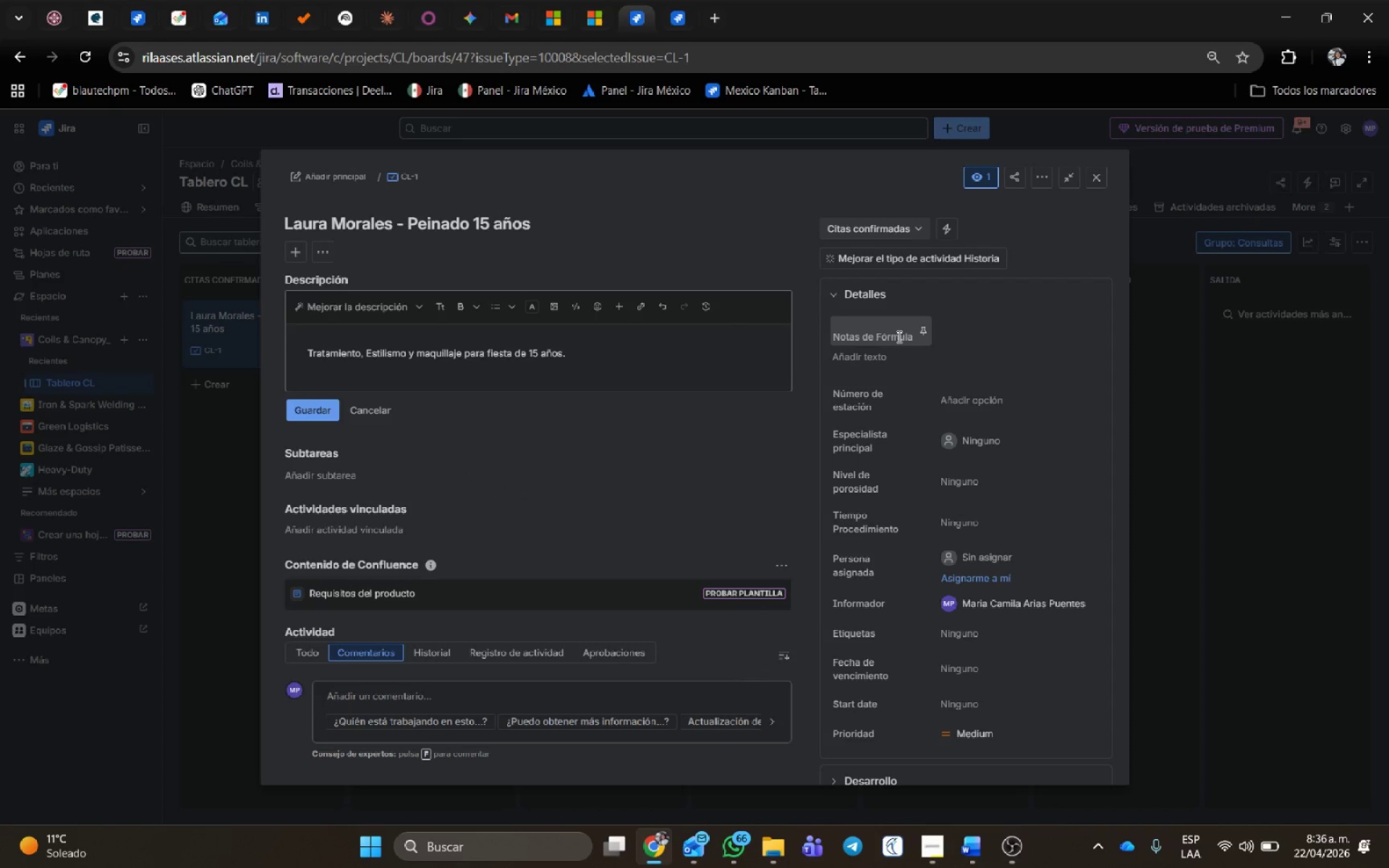 
double_click([975, 329])
 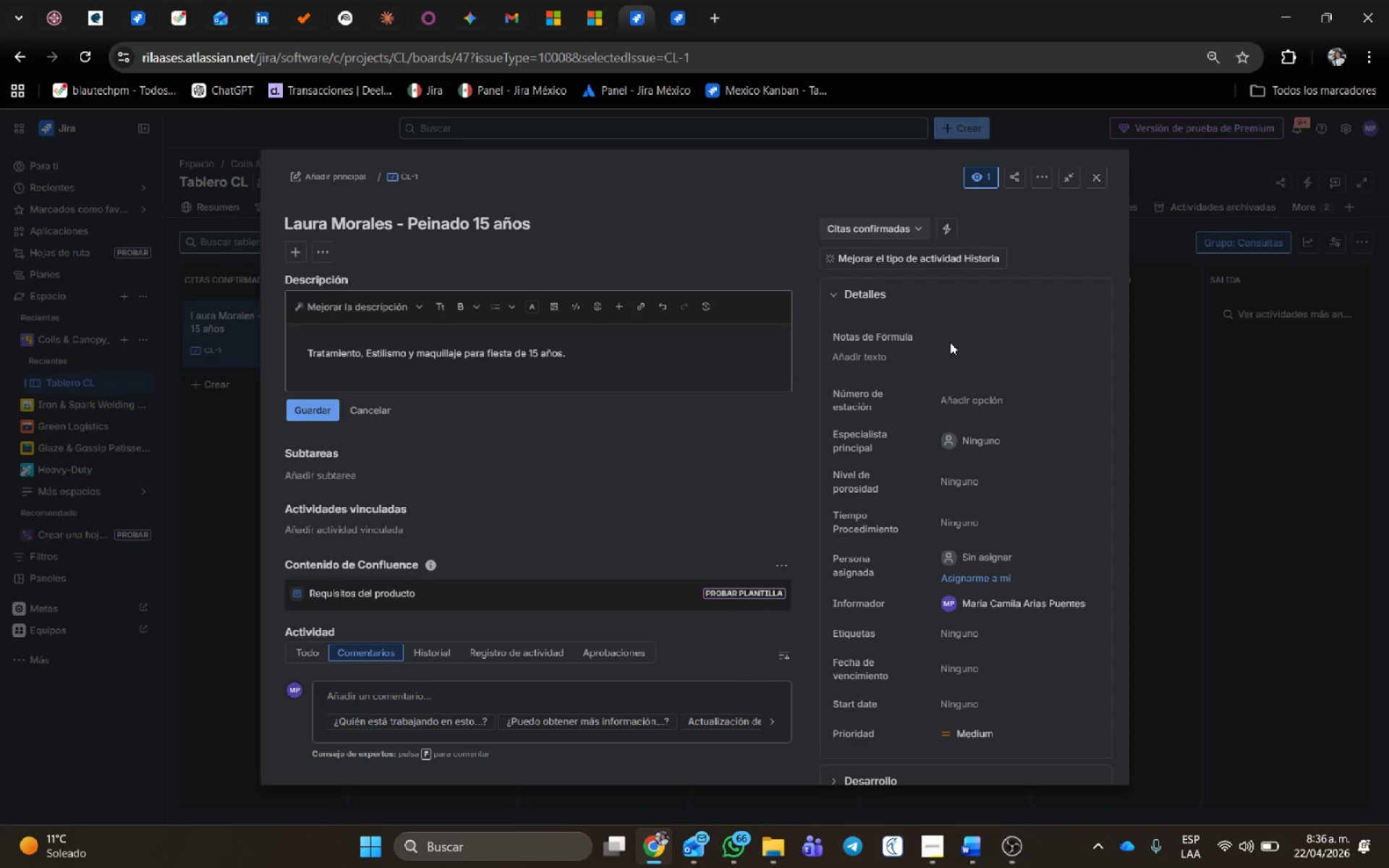 
triple_click([950, 342])
 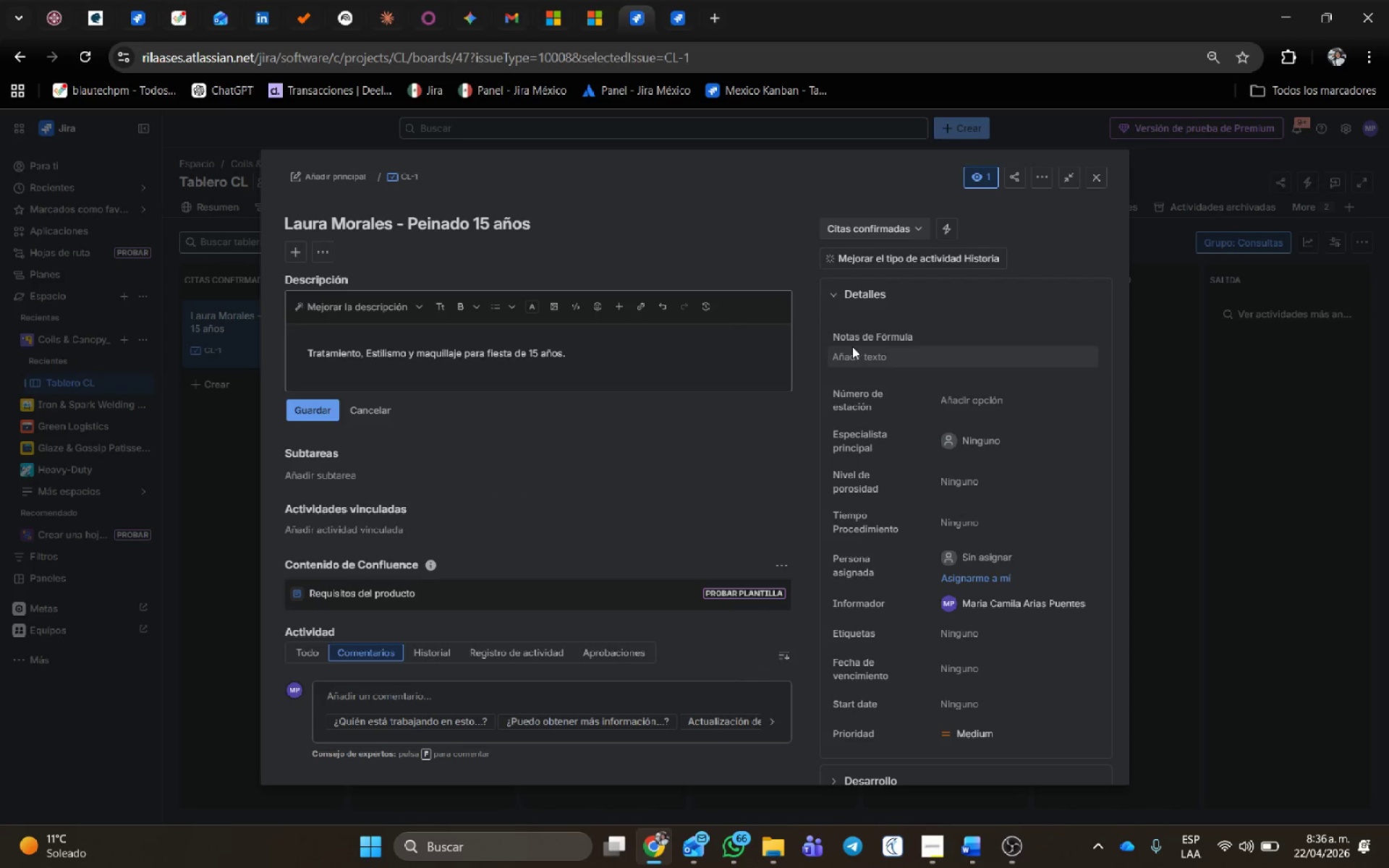 
left_click([852, 346])
 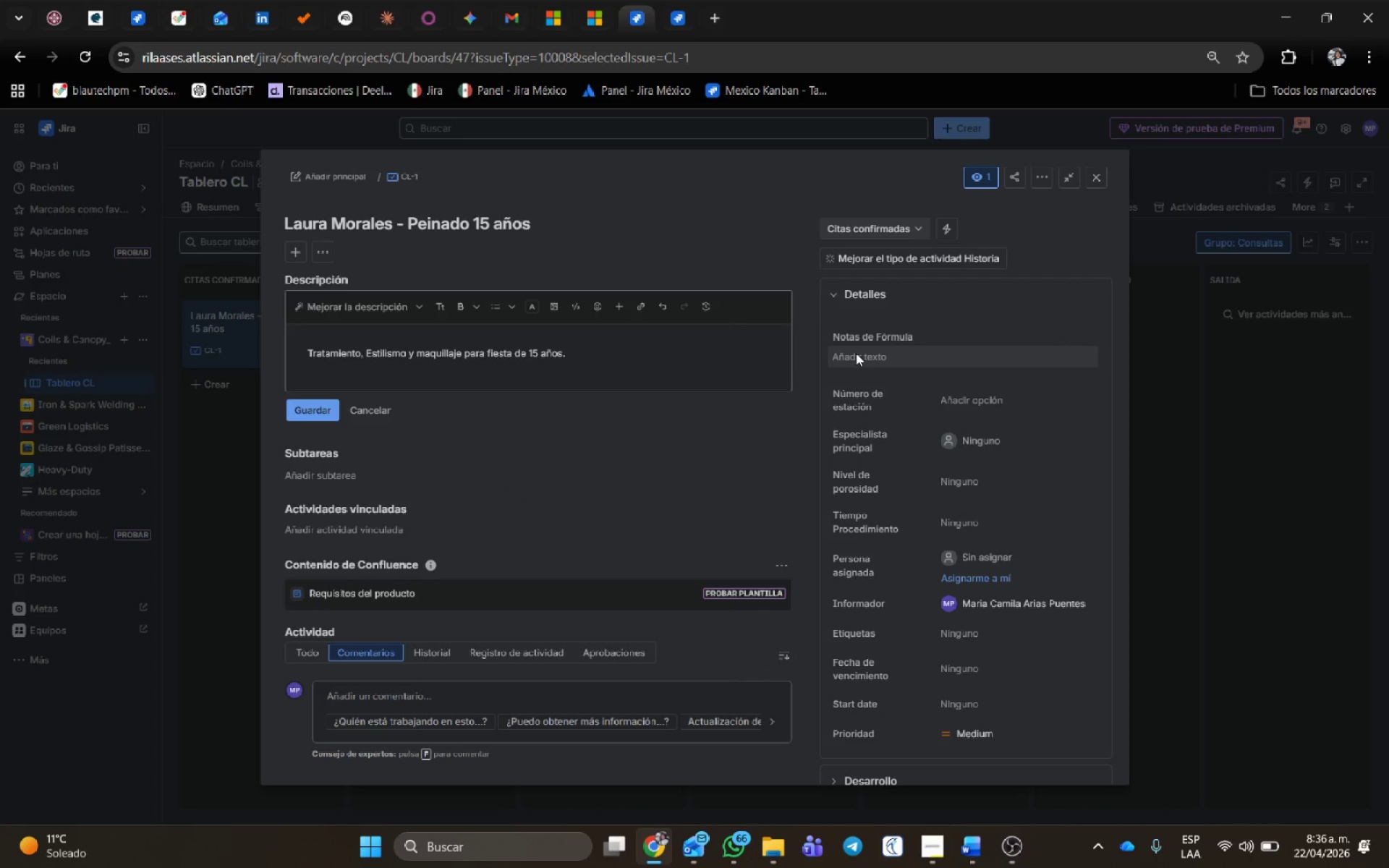 
left_click([856, 353])
 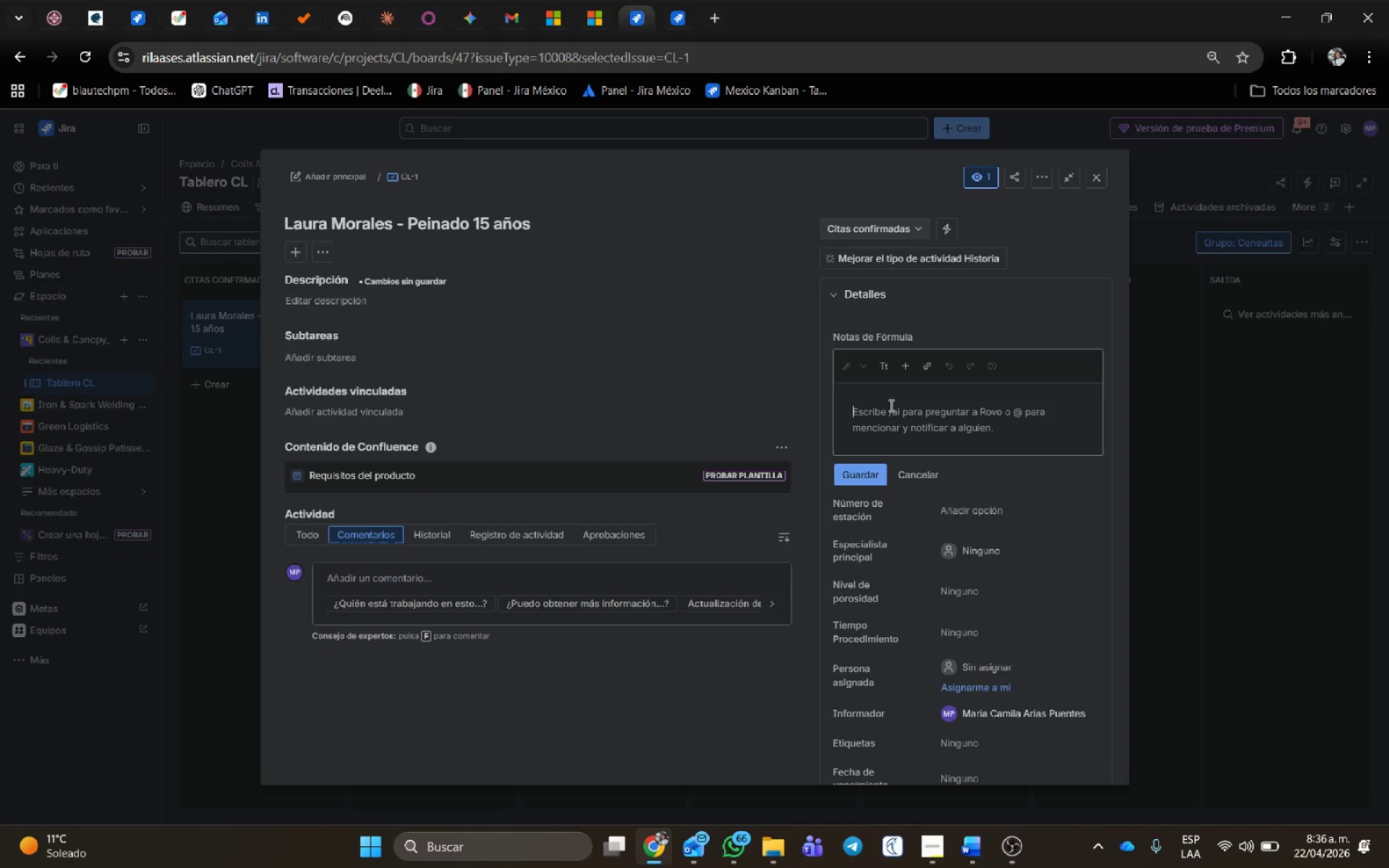 
left_click([890, 414])
 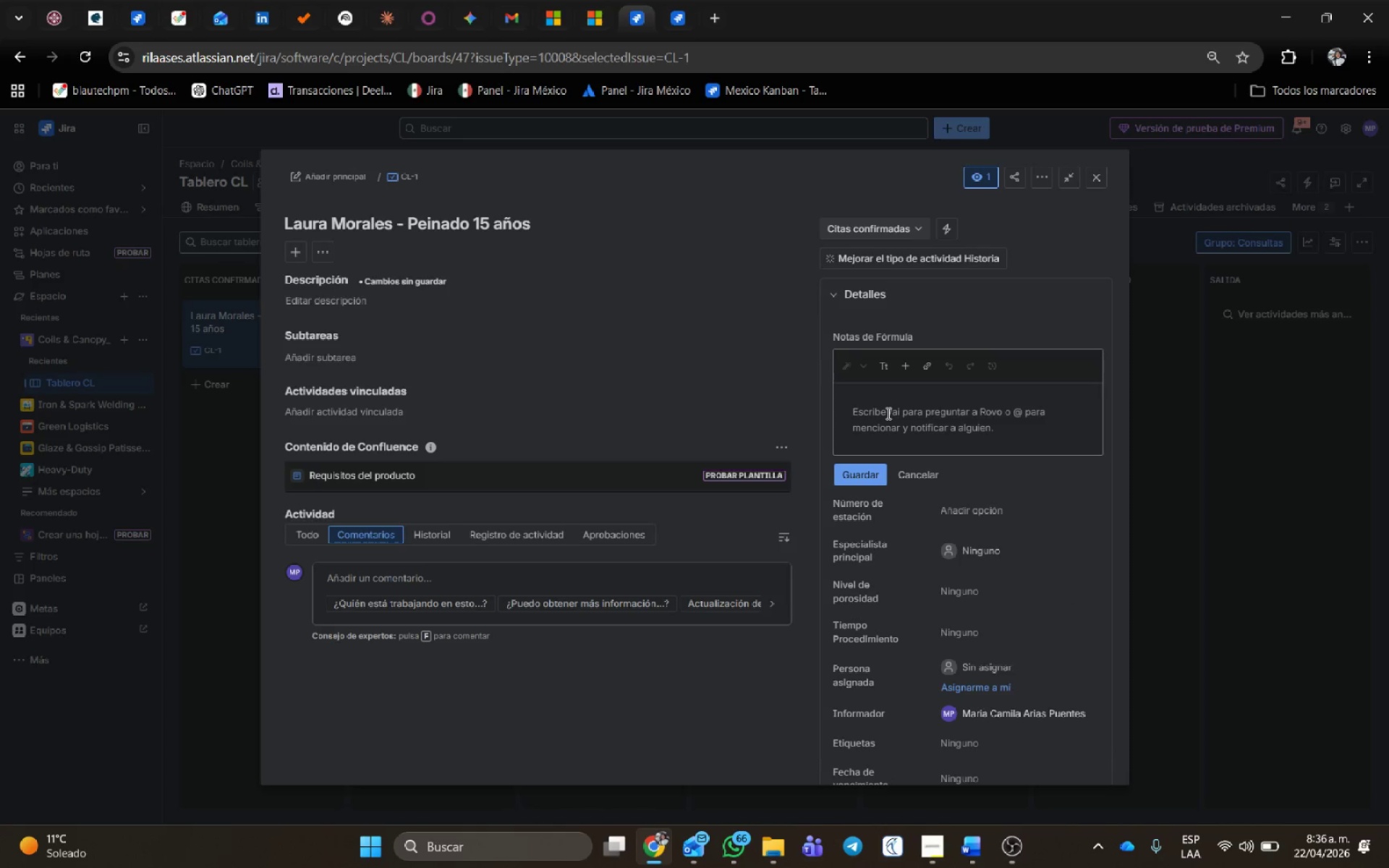 
type(Productos naturales, calor y )
 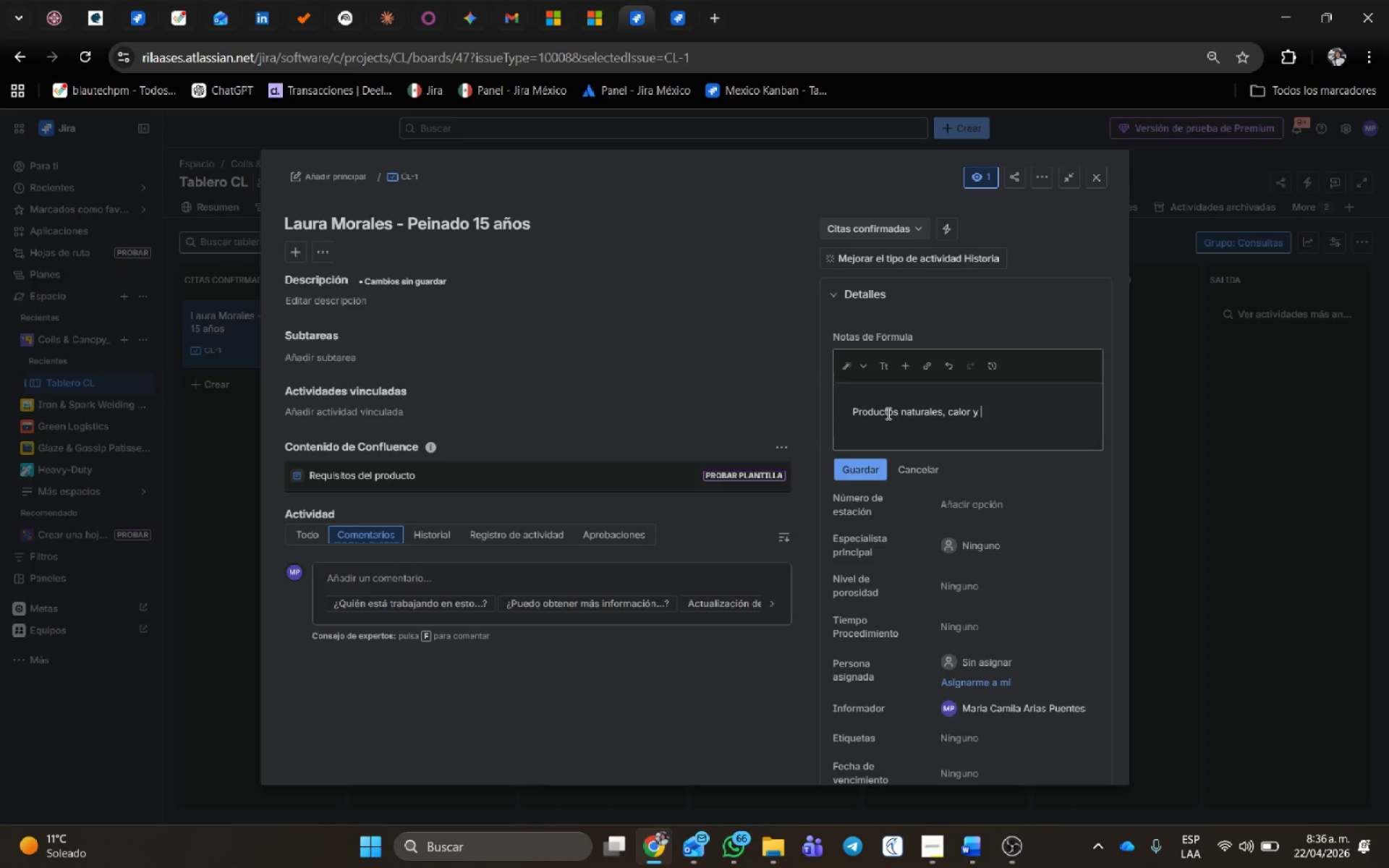 
wait(8.27)
 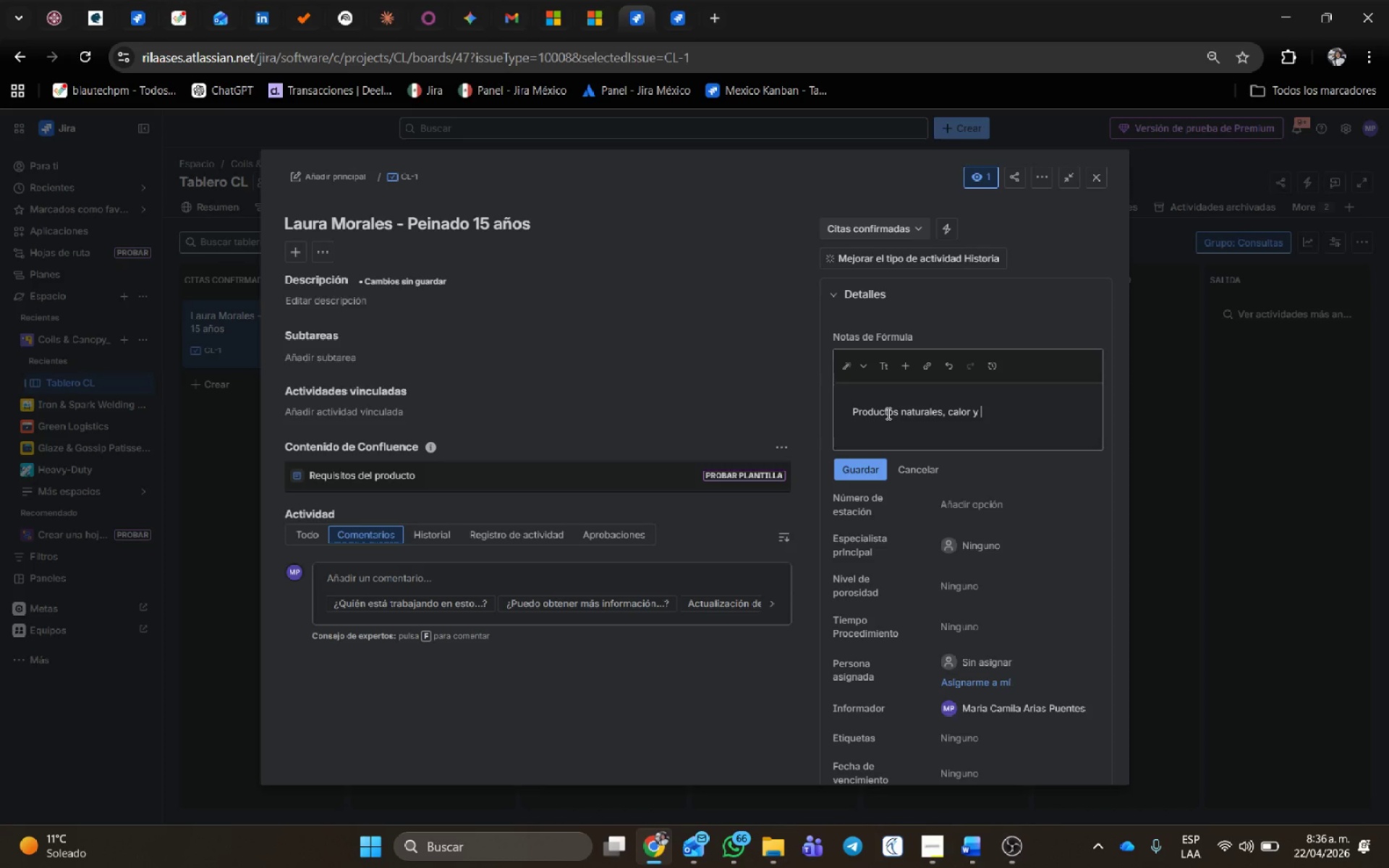 
key(Backspace)
 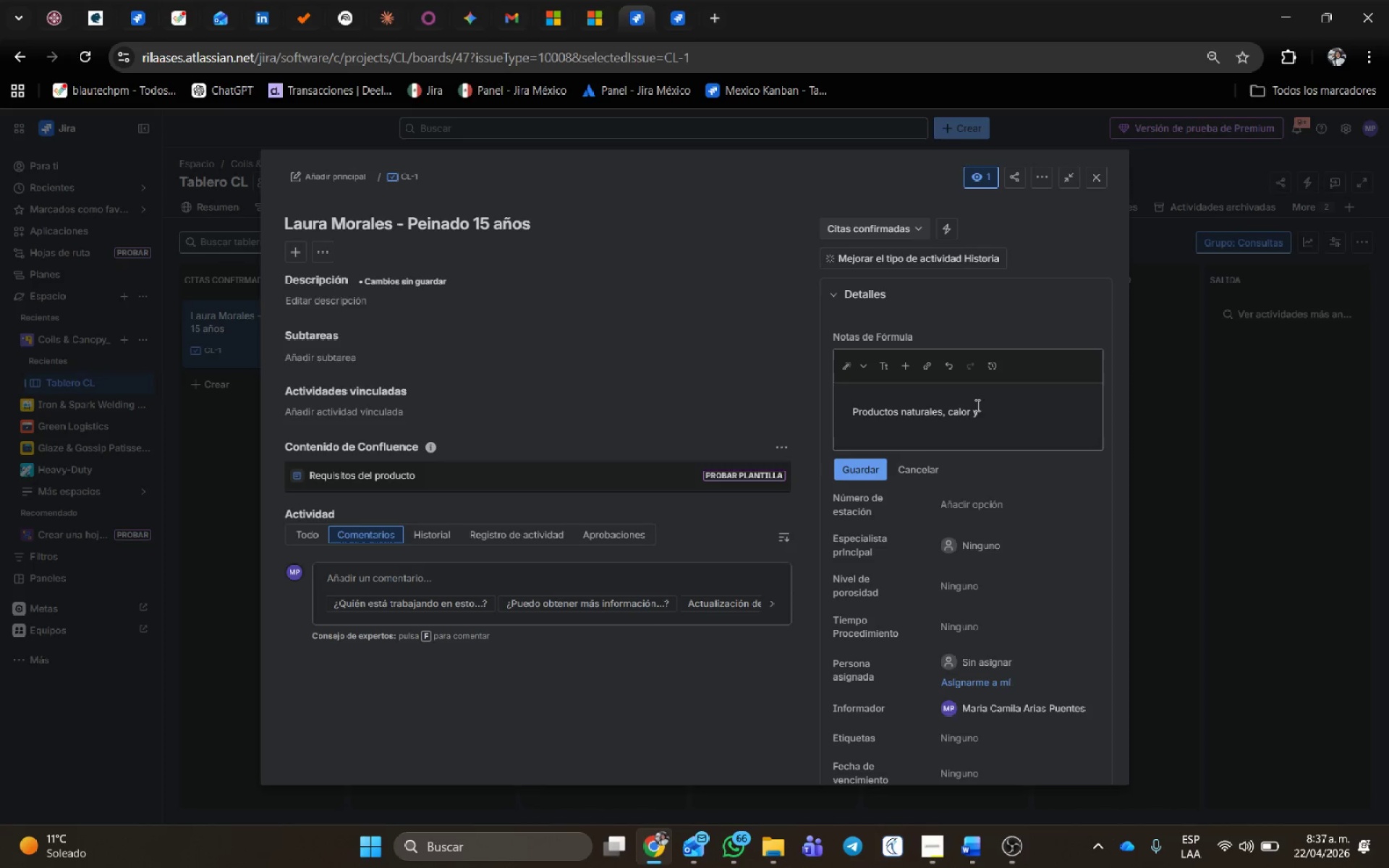 
key(Backspace)
 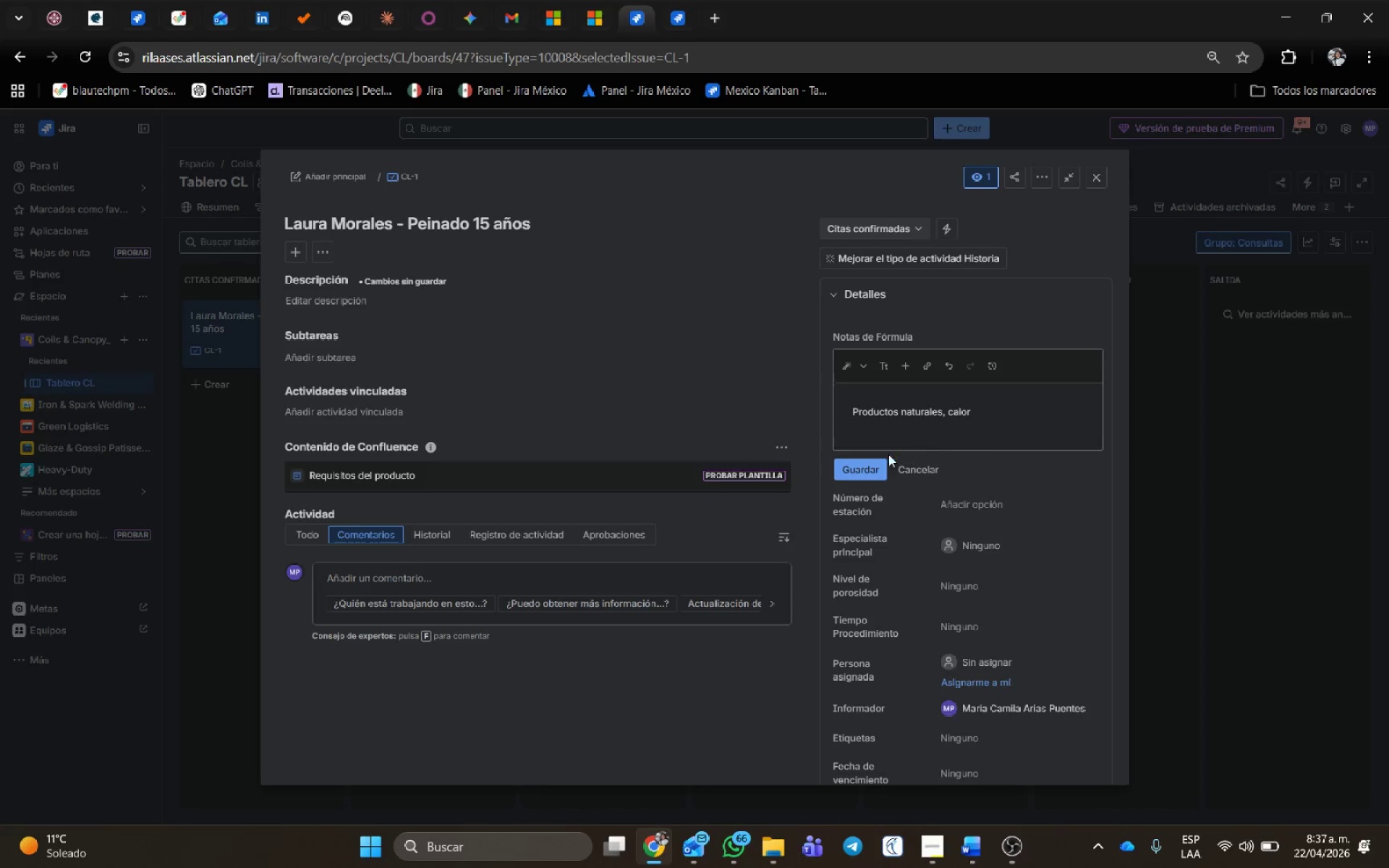 
left_click([865, 467])
 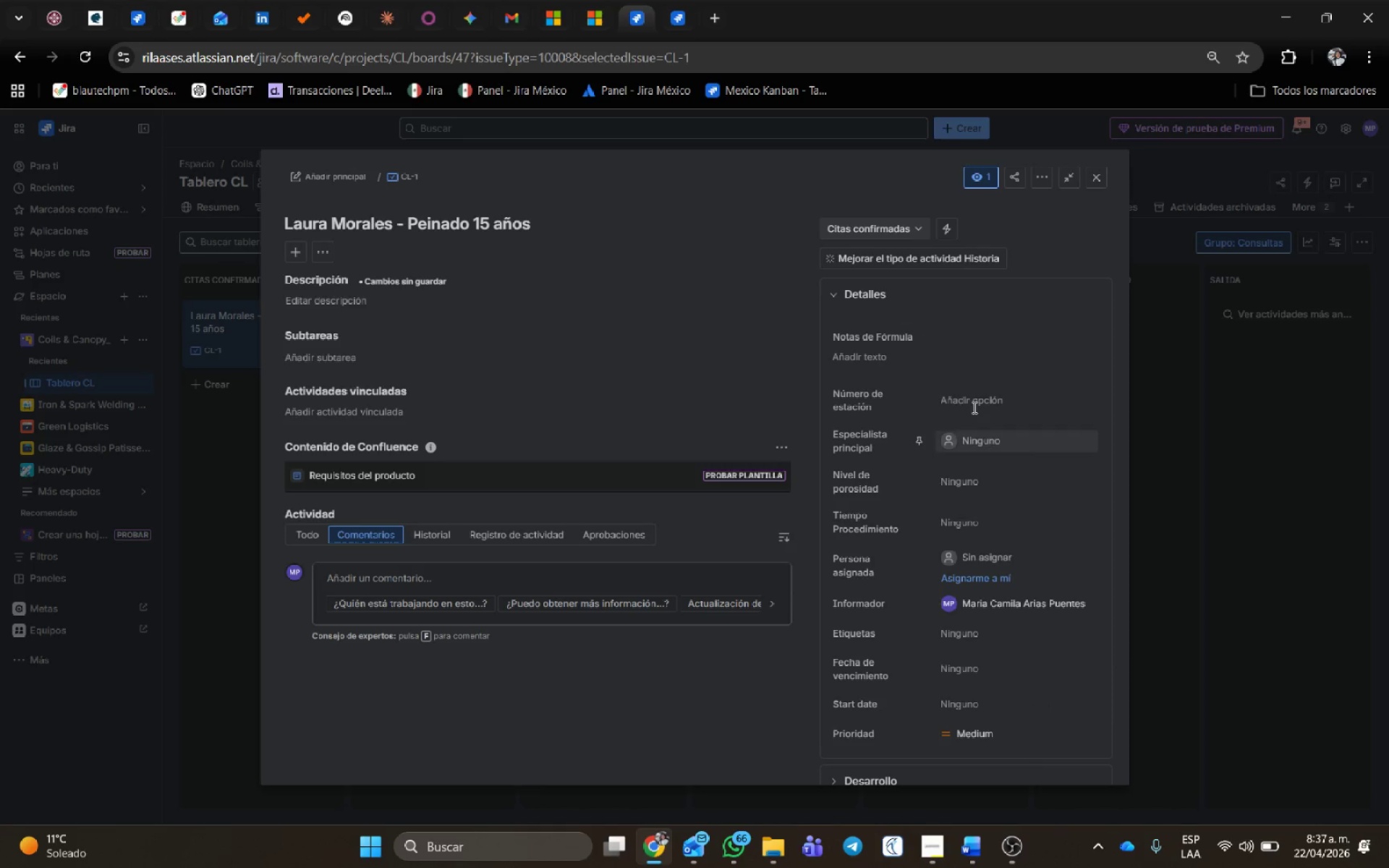 
left_click([969, 398])
 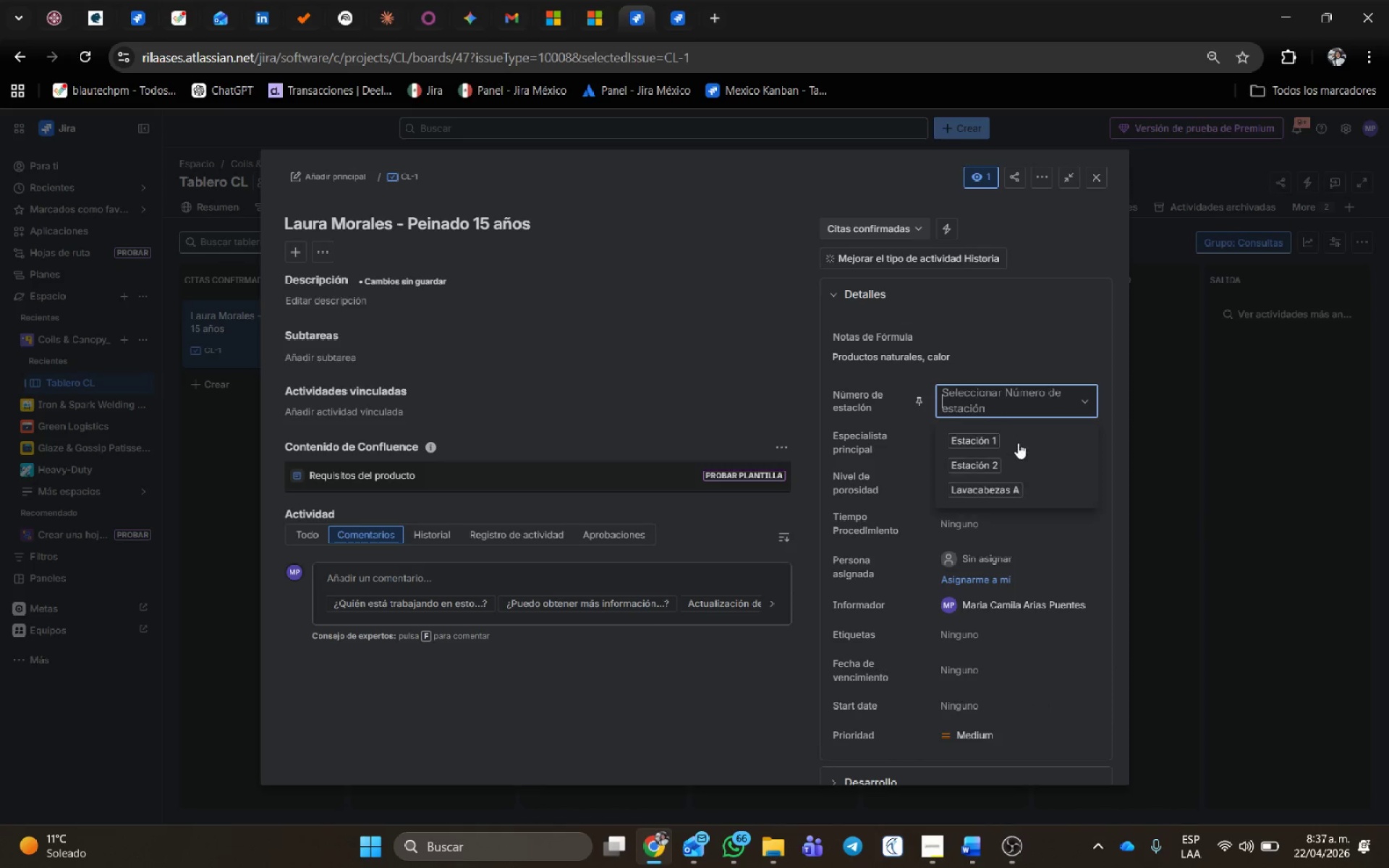 
left_click([1012, 459])
 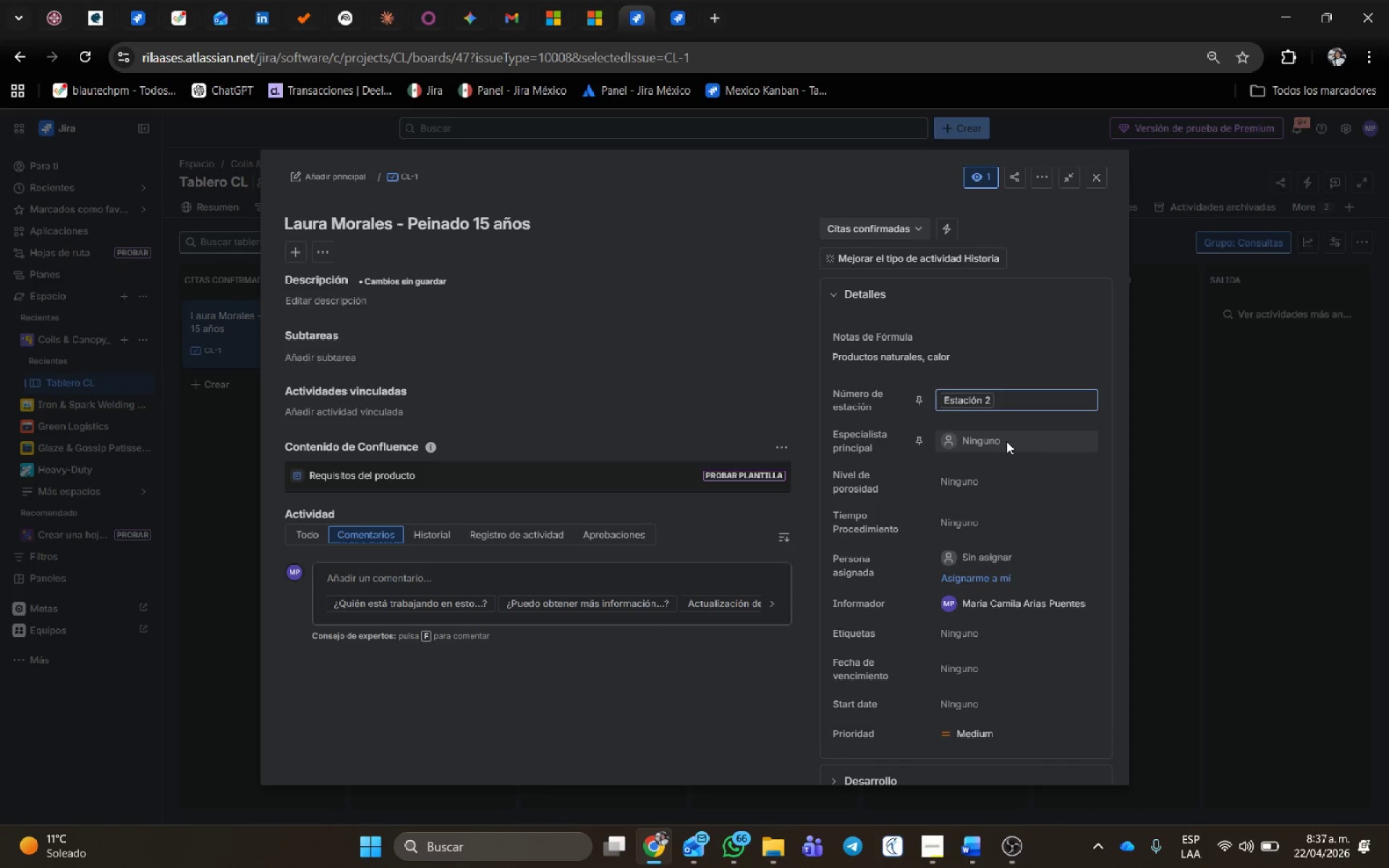 
left_click([1006, 441])
 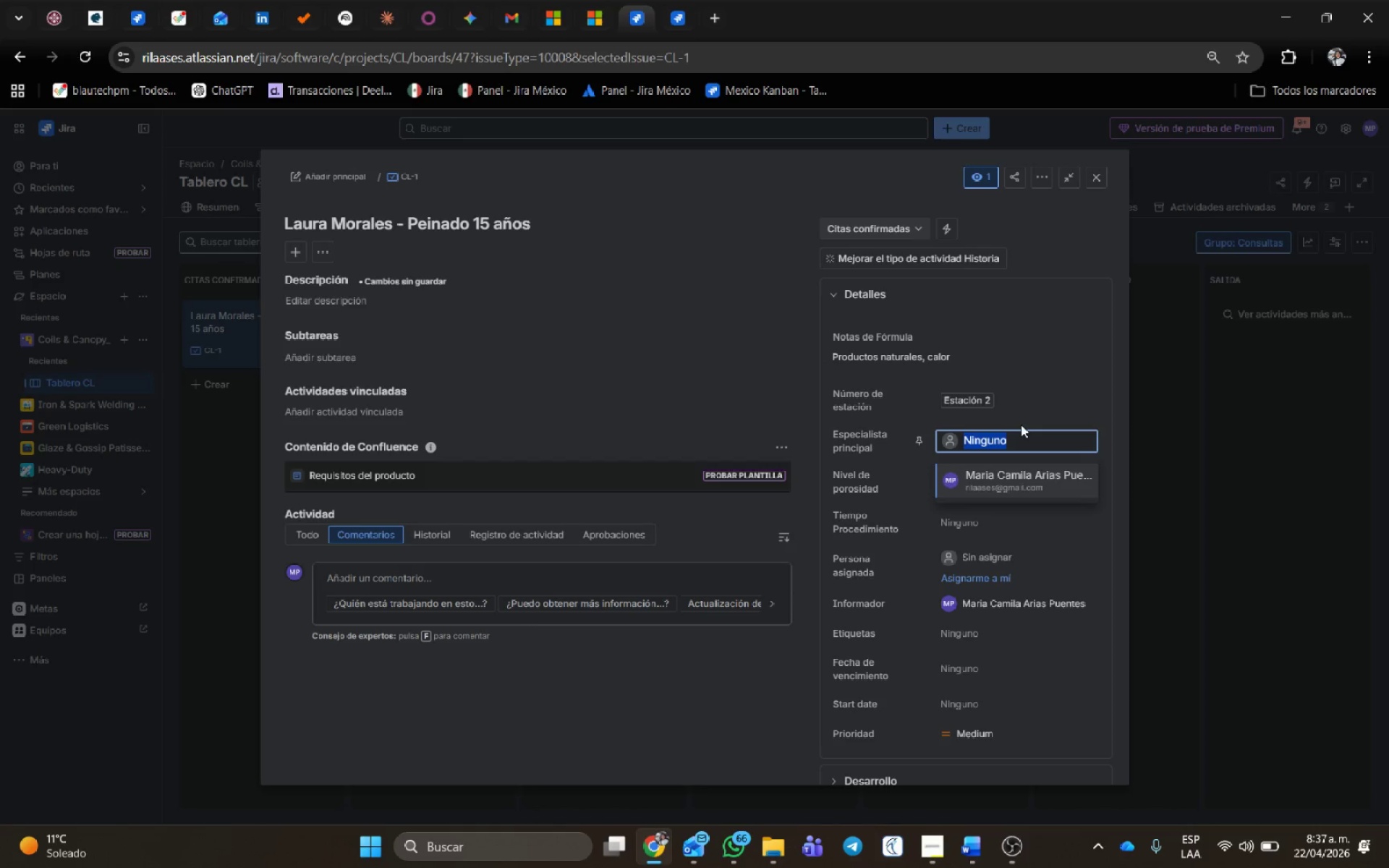 
key(Backspace)
 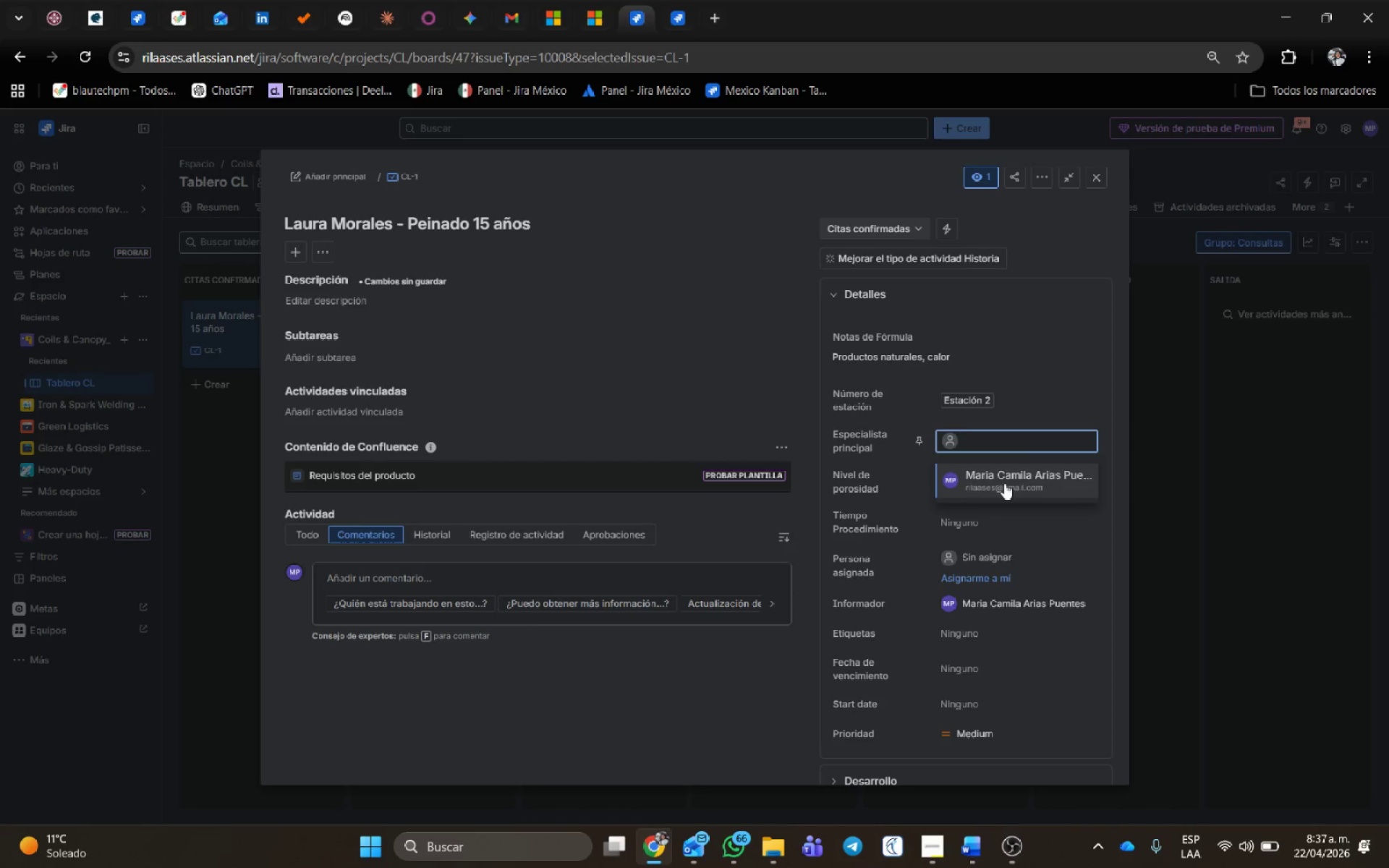 
left_click([1003, 484])
 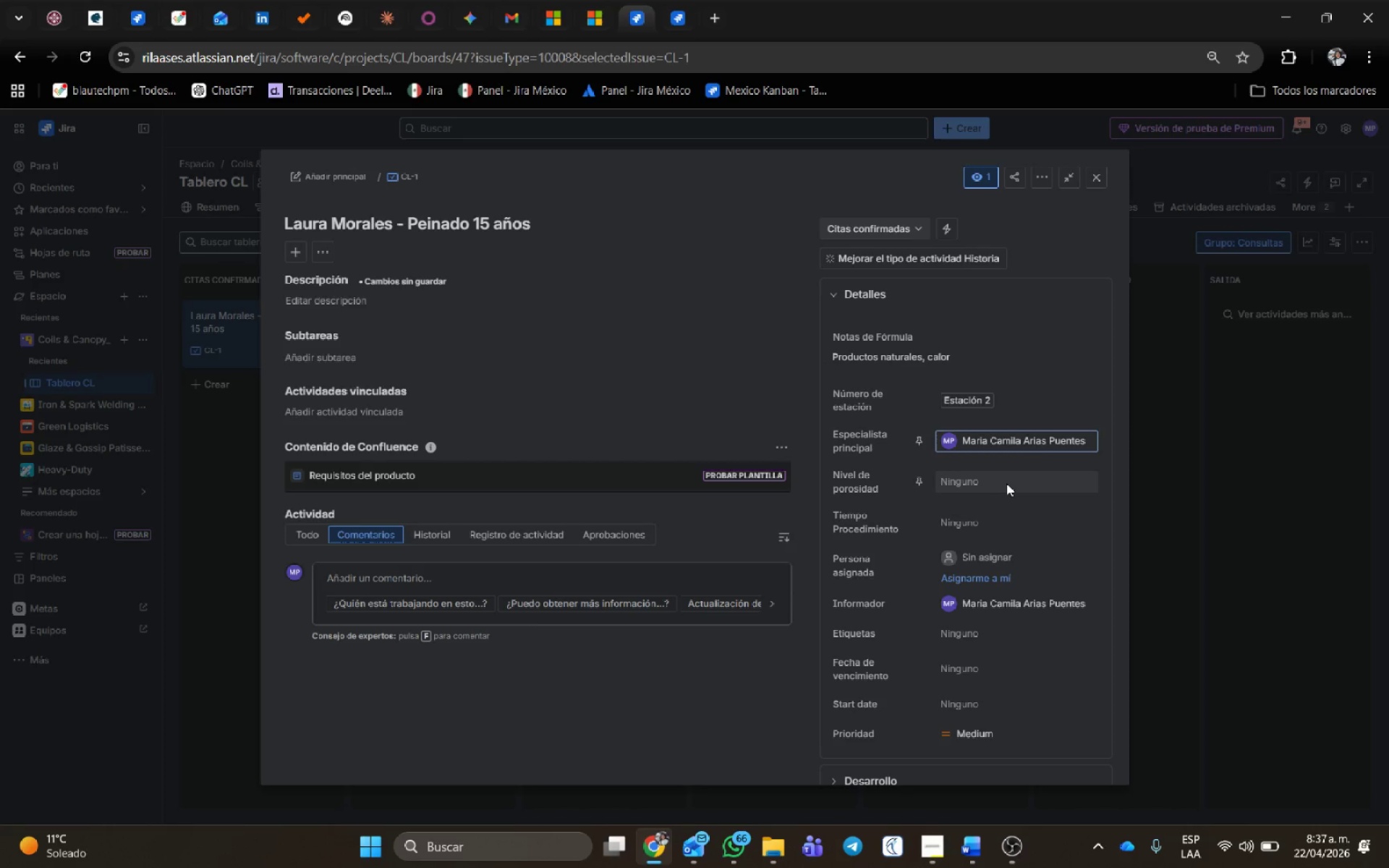 
left_click([1008, 476])
 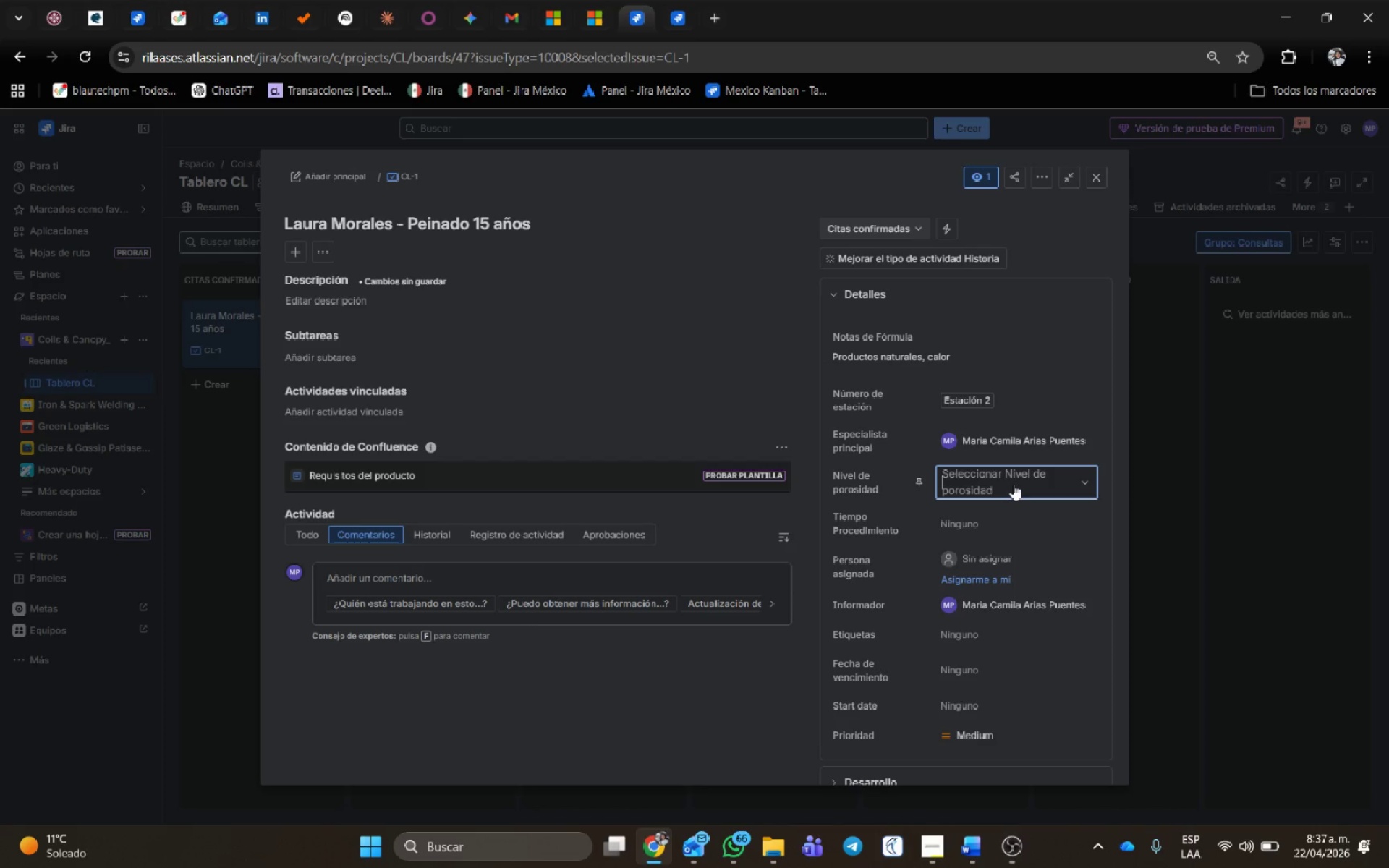 
left_click([1004, 484])
 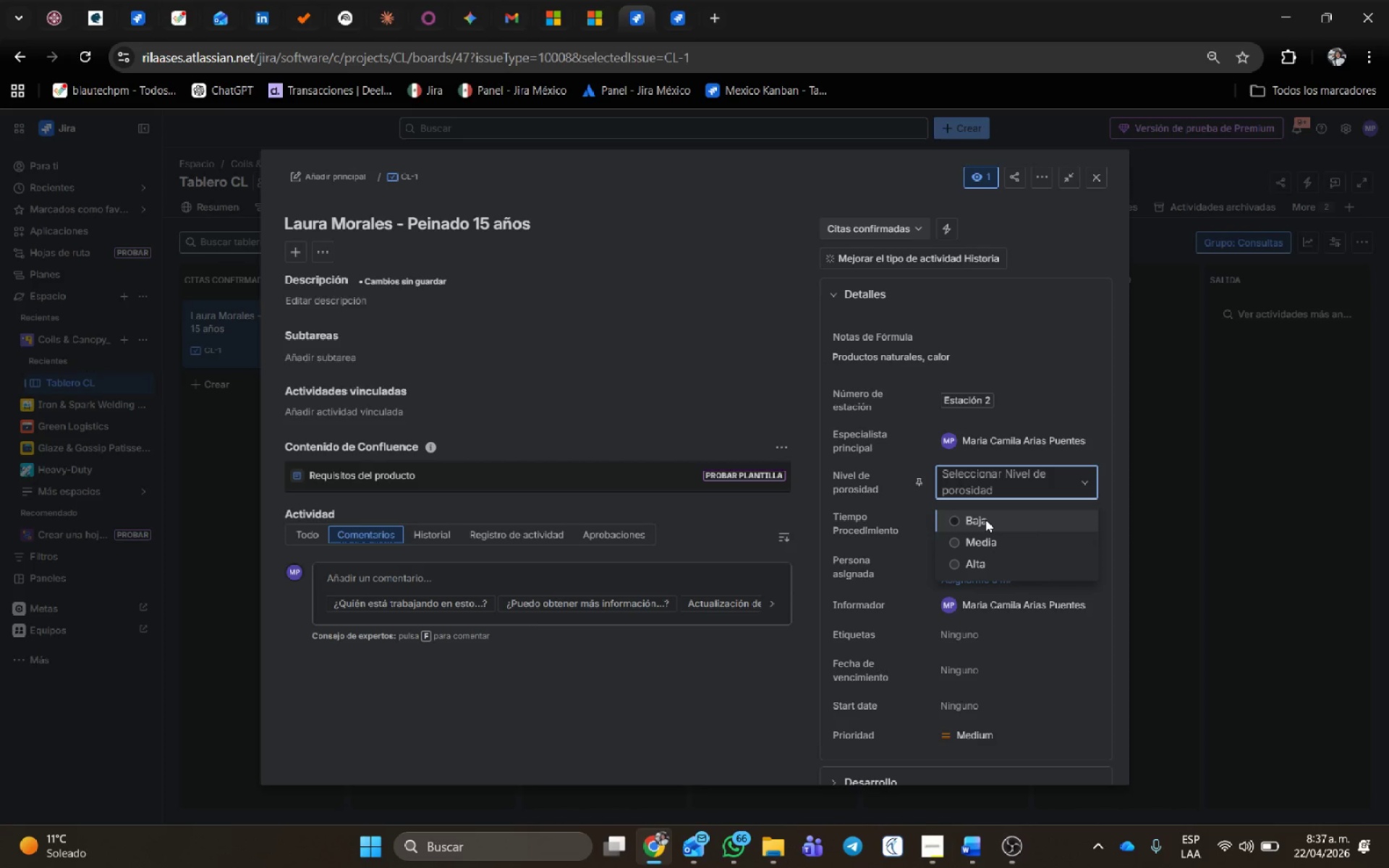 
left_click([985, 519])
 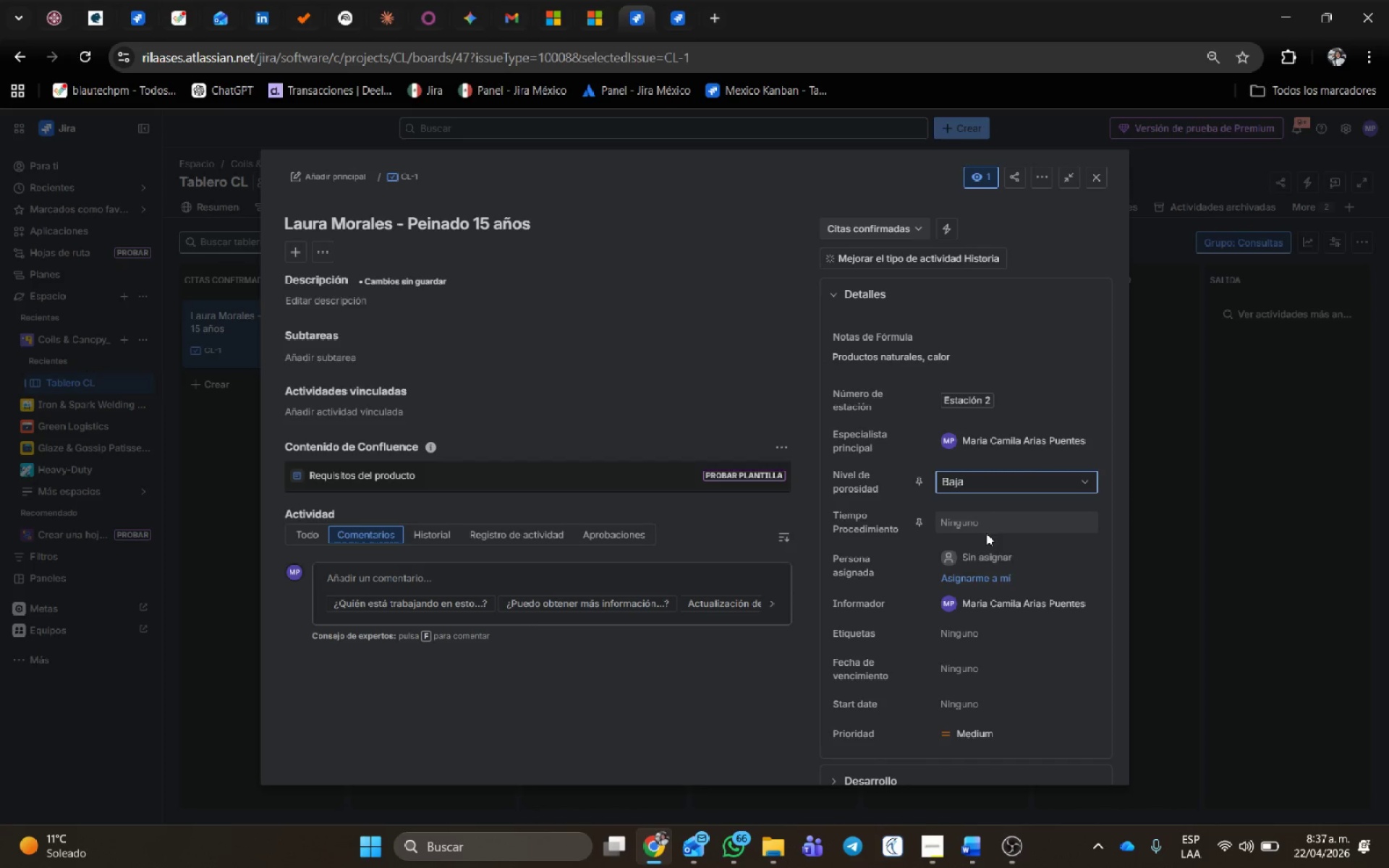 
left_click([986, 533])
 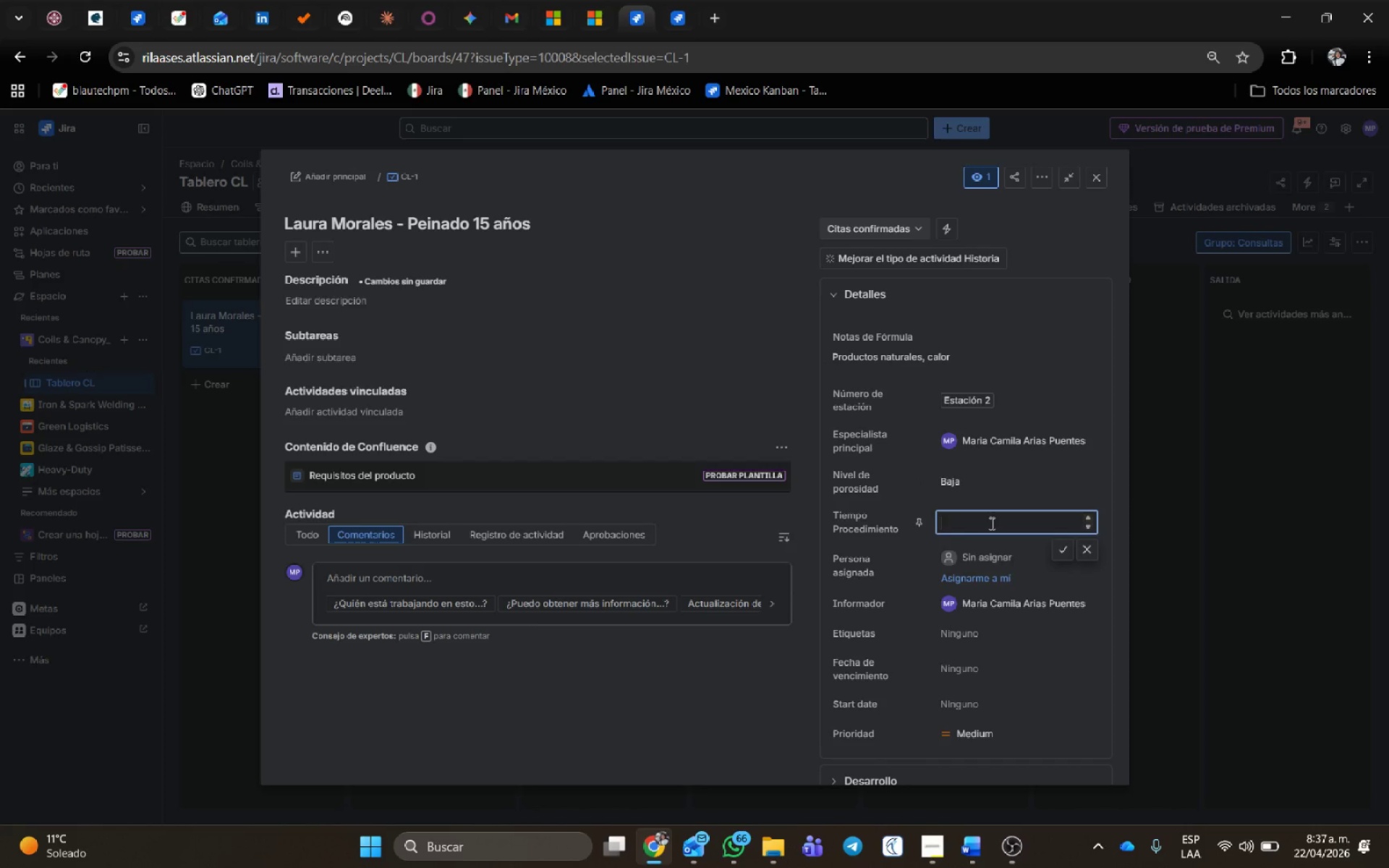 
key(Numpad6)
 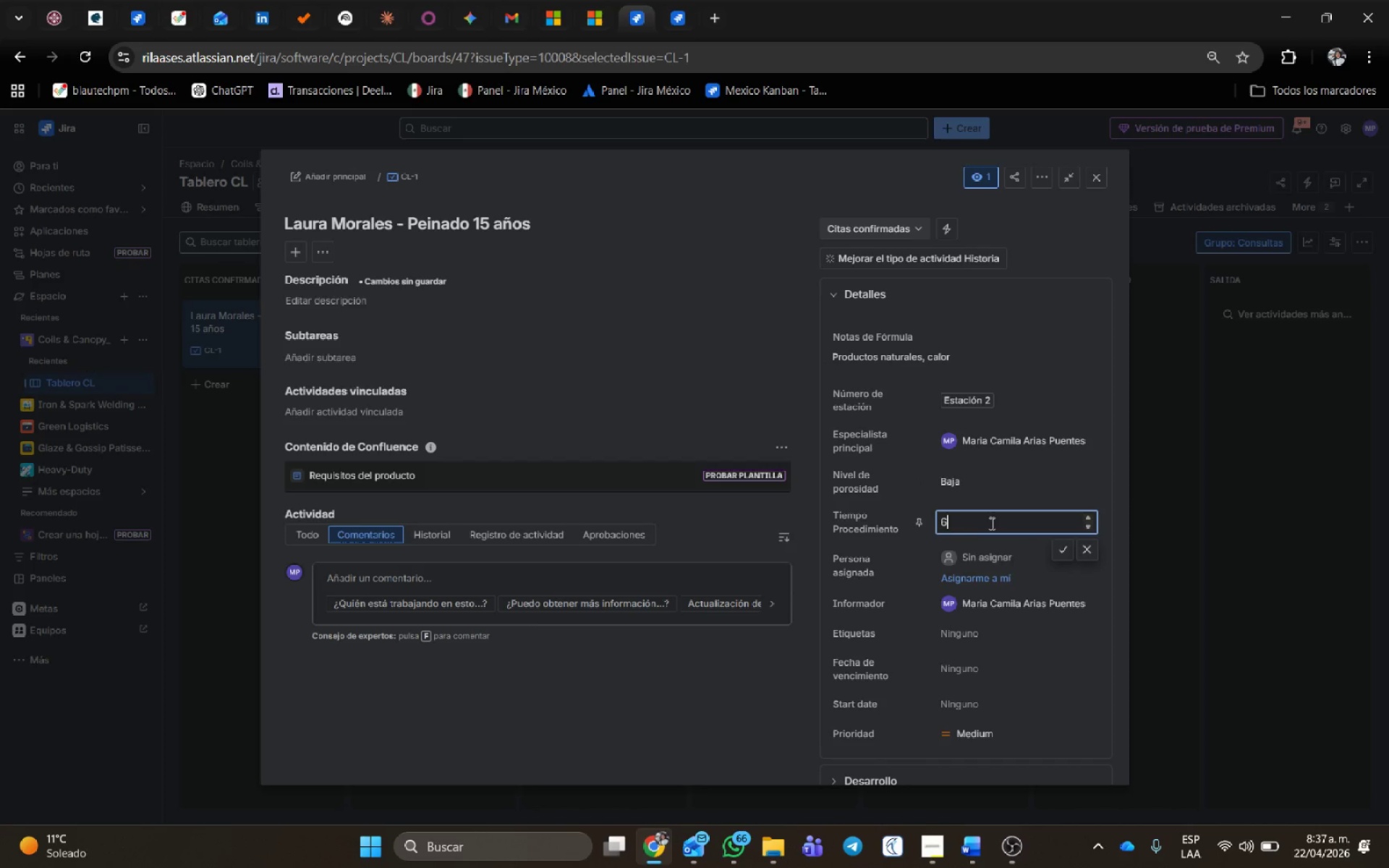 
key(Numpad0)
 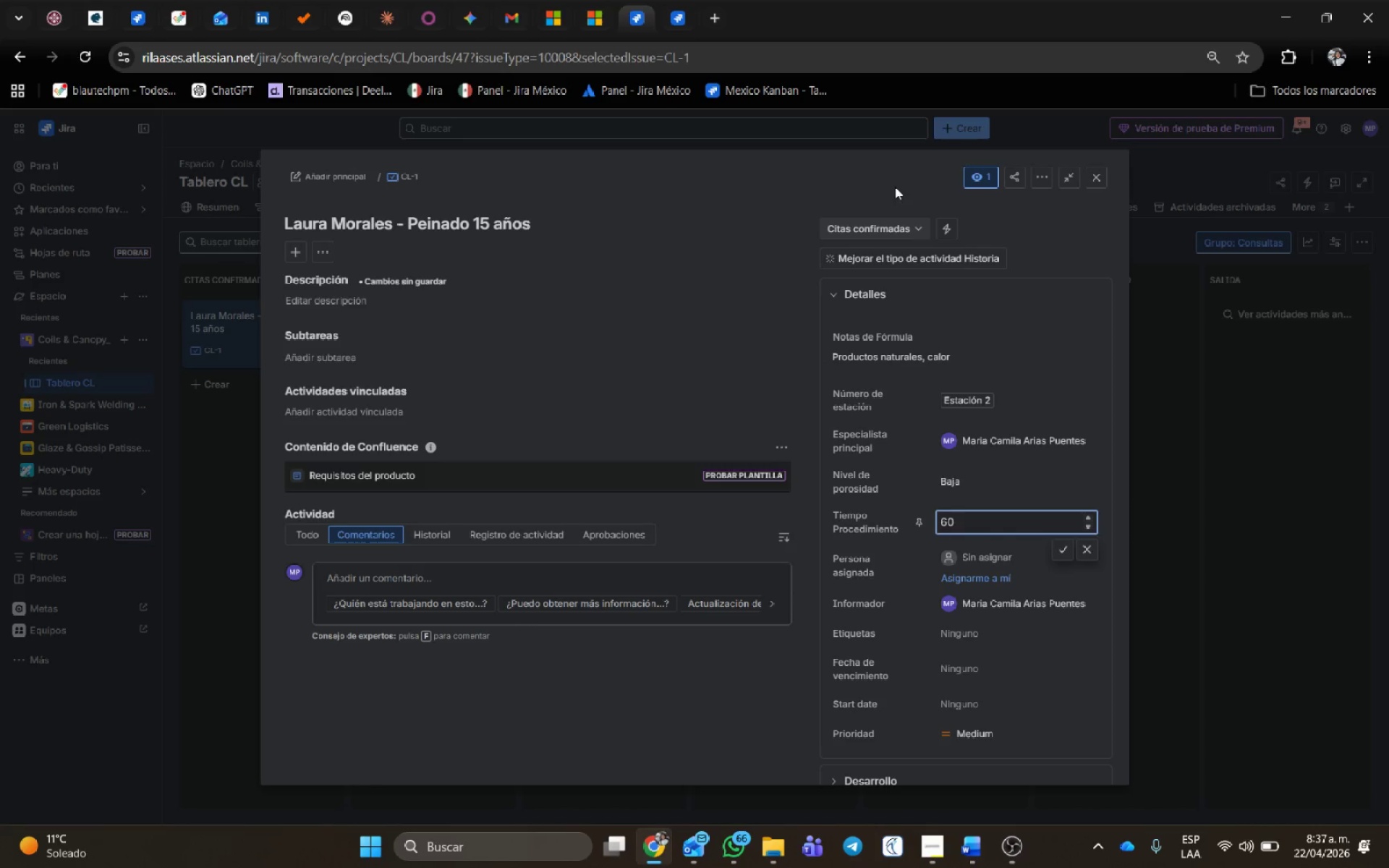 
left_click([895, 187])
 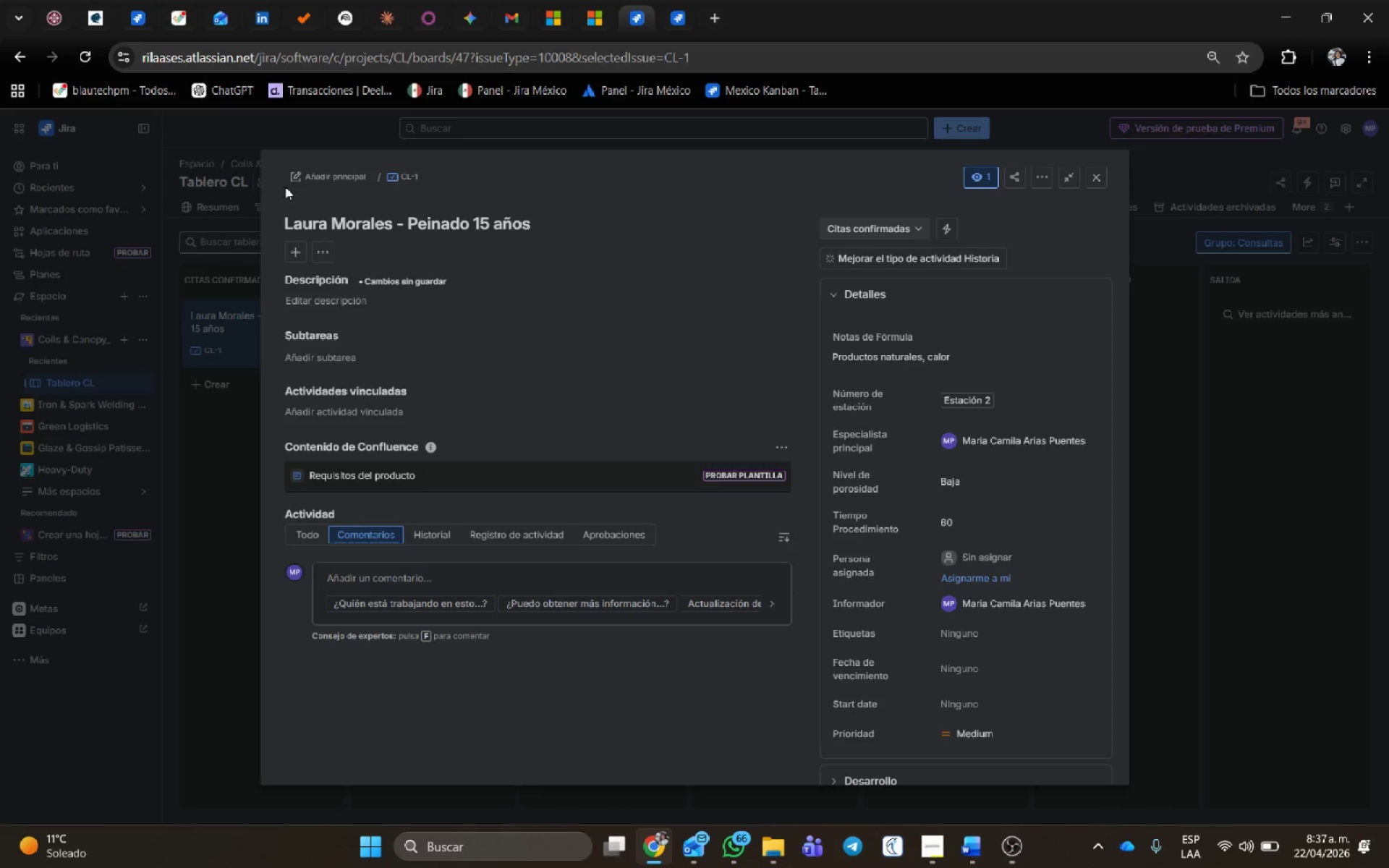 
left_click([306, 175])
 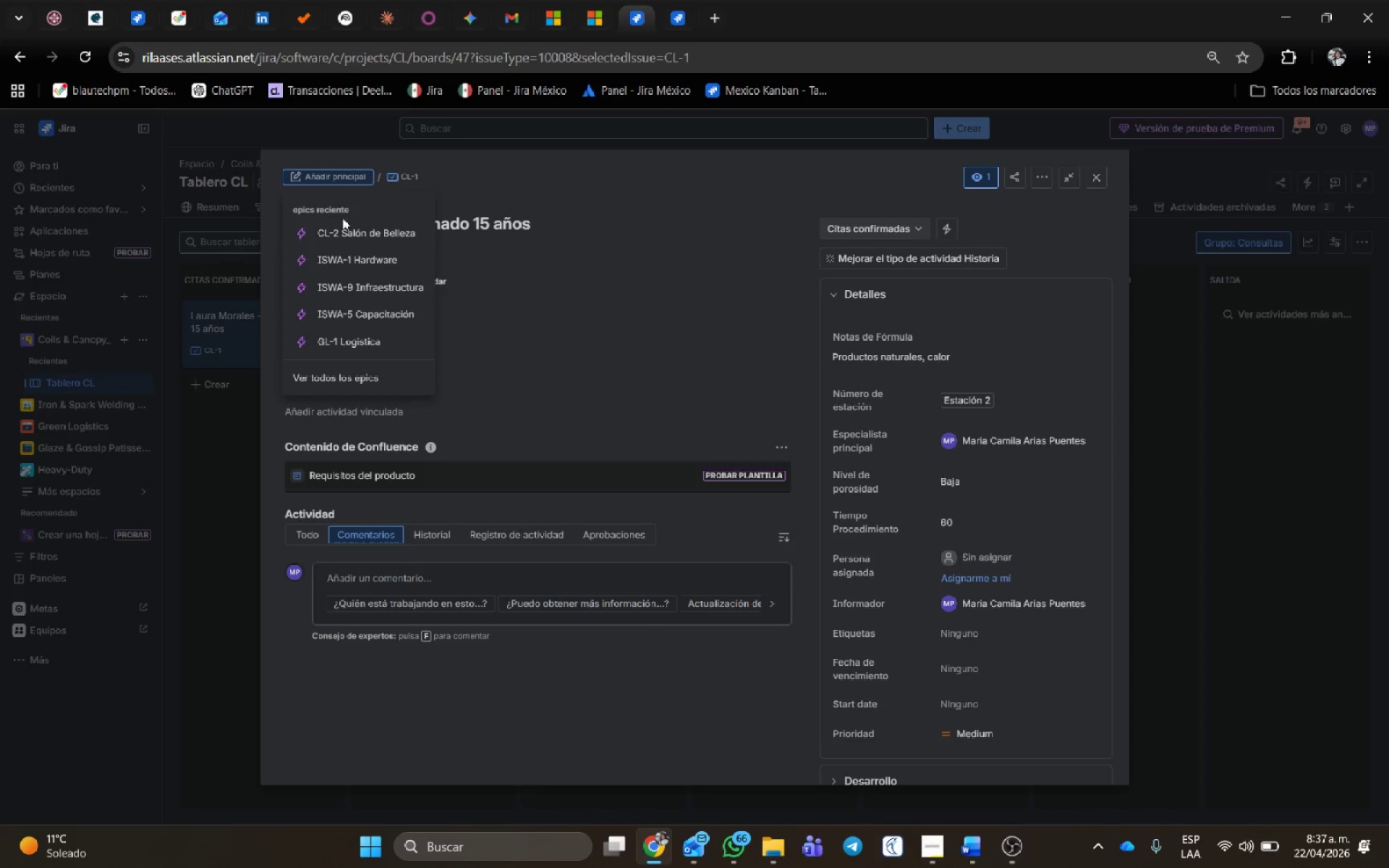 
left_click([346, 229])
 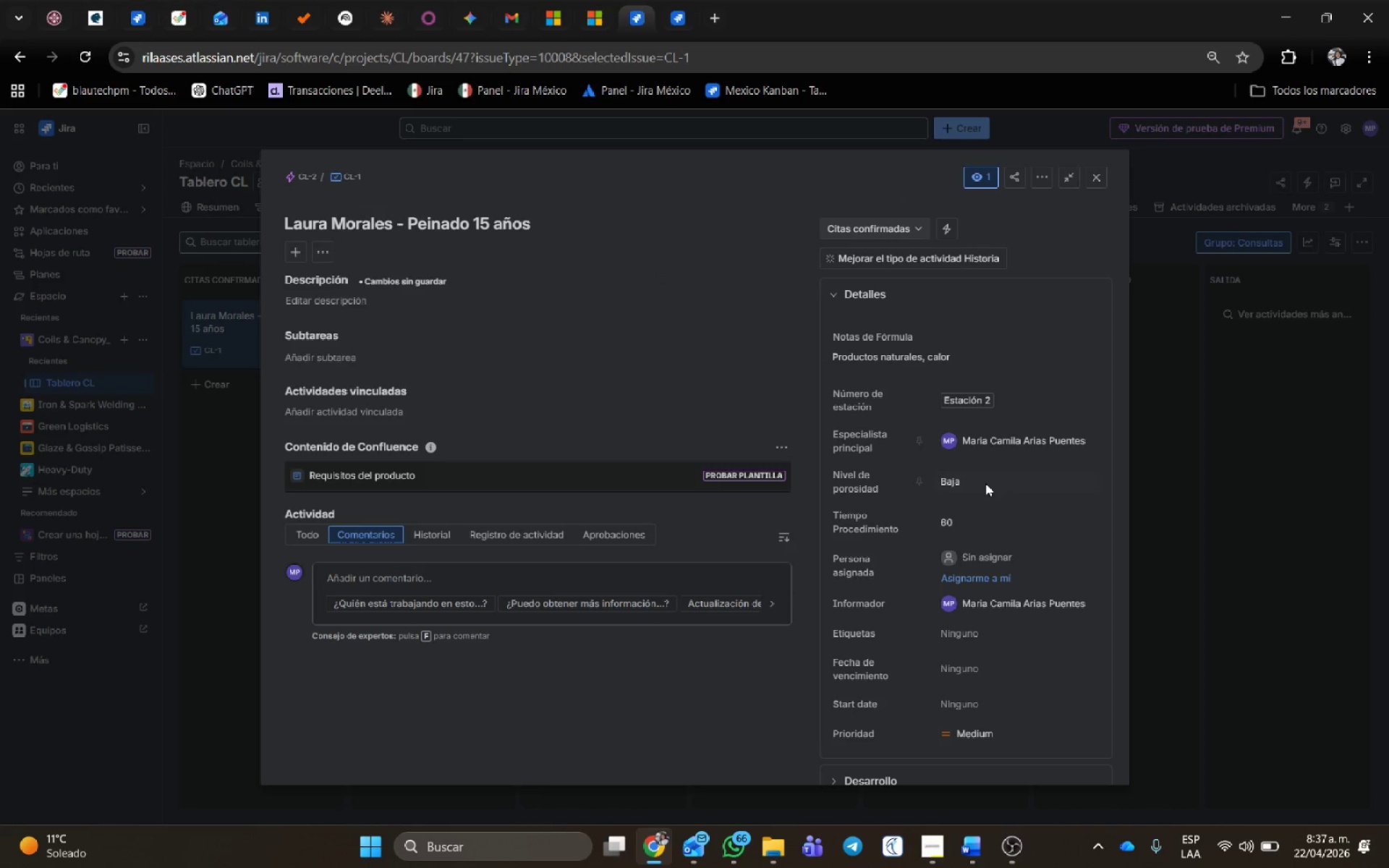 
scroll: coordinate [985, 485], scroll_direction: down, amount: 1.0
 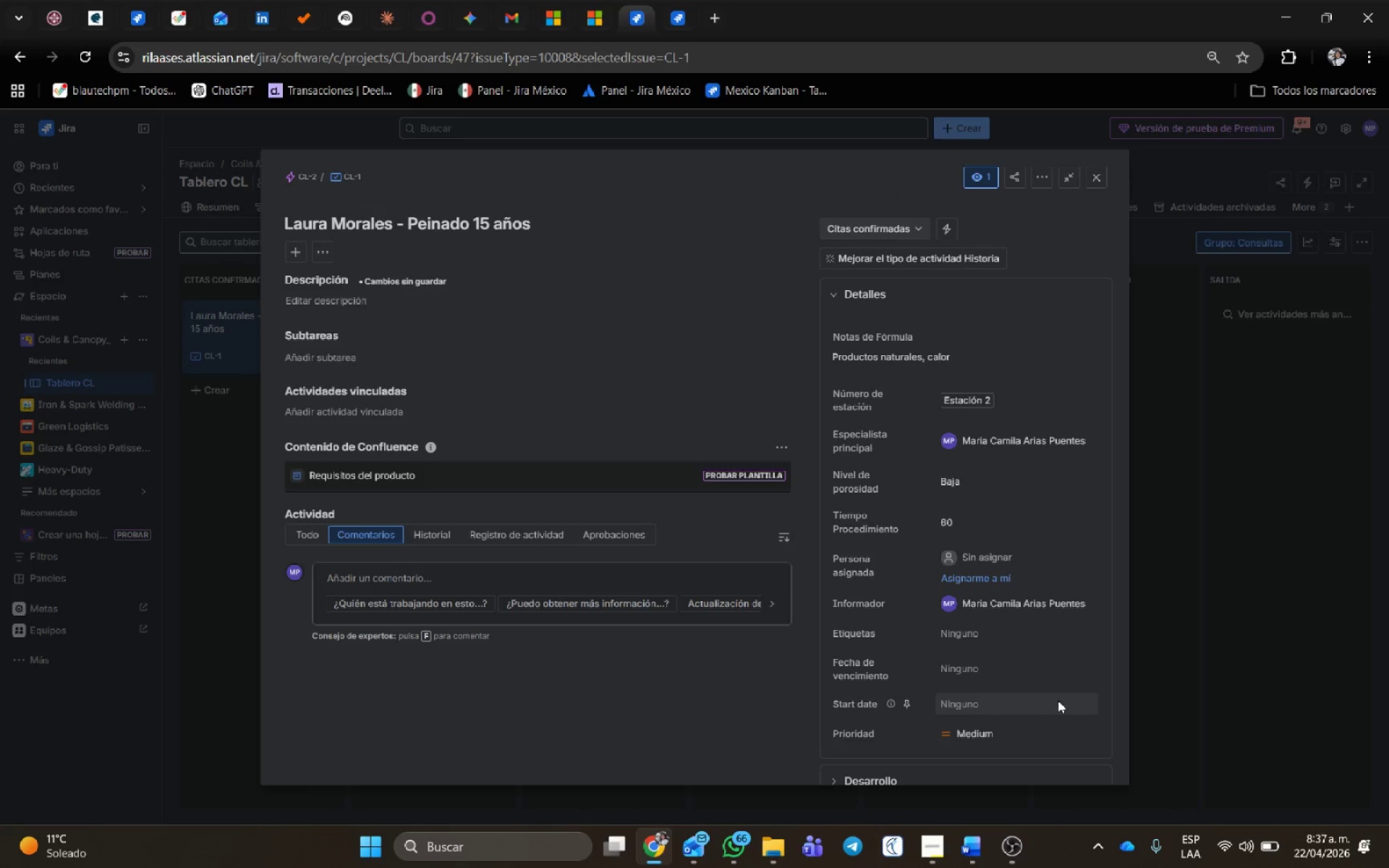 
left_click([1067, 701])
 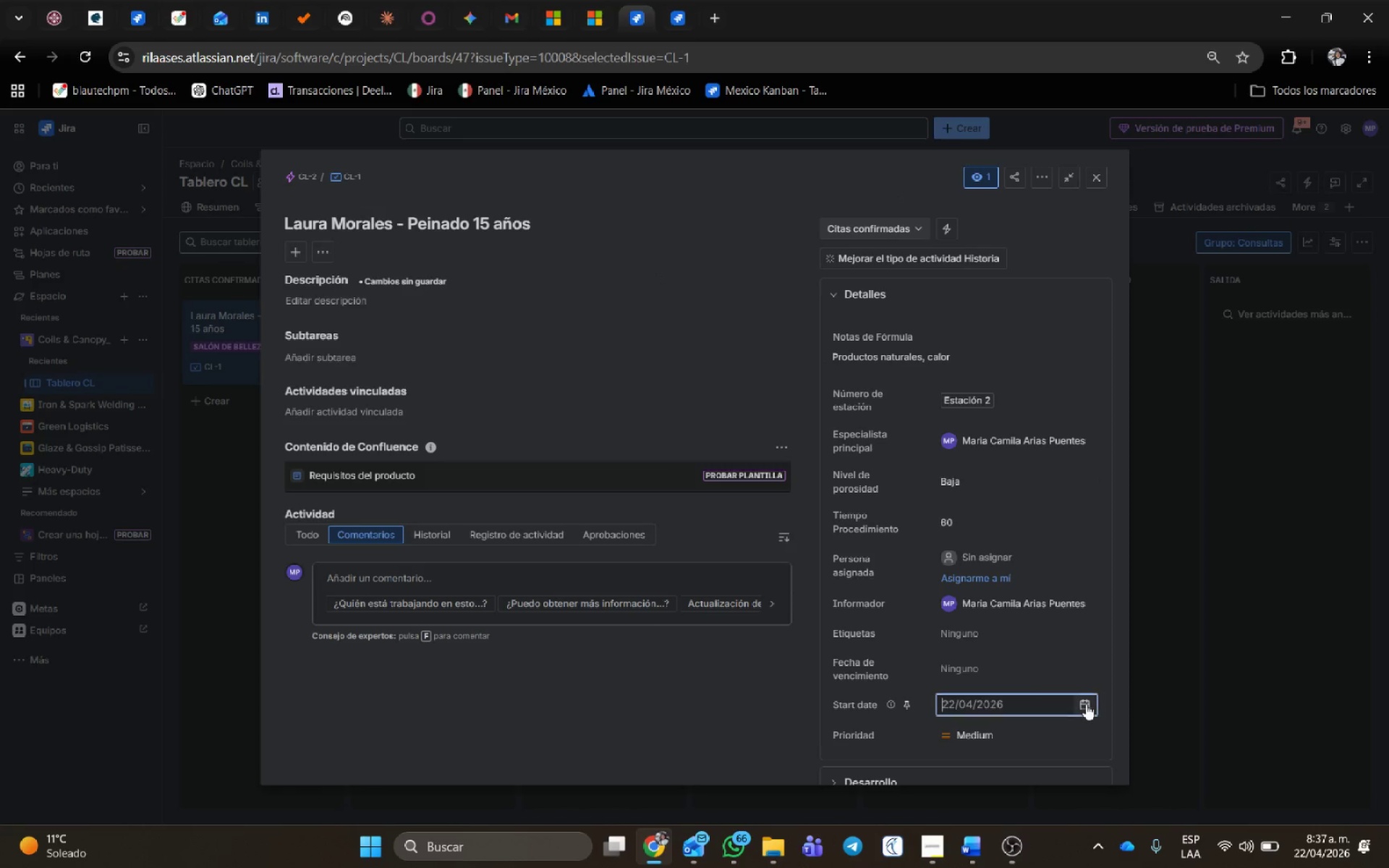 
left_click([1086, 704])
 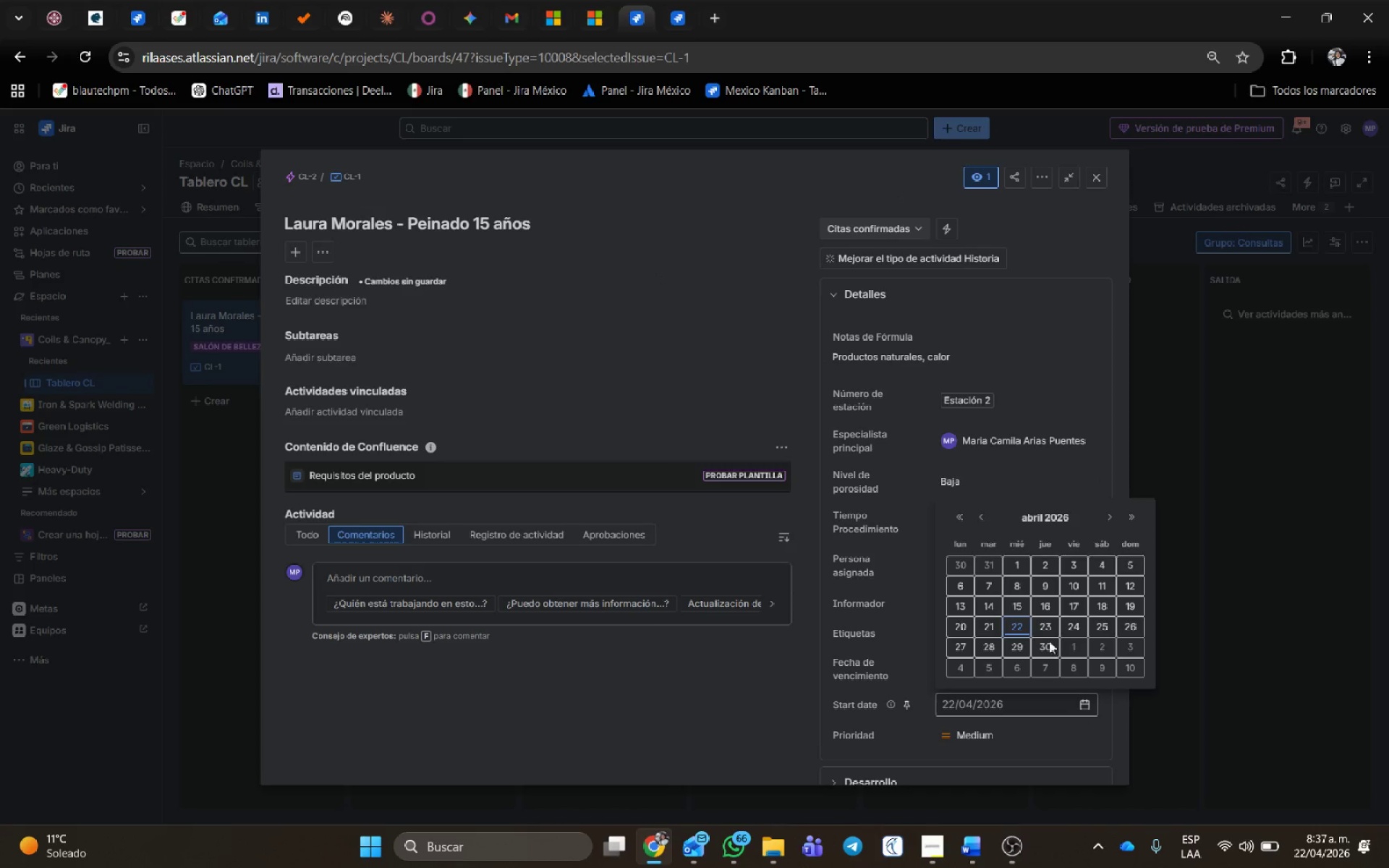 
left_click([1017, 628])
 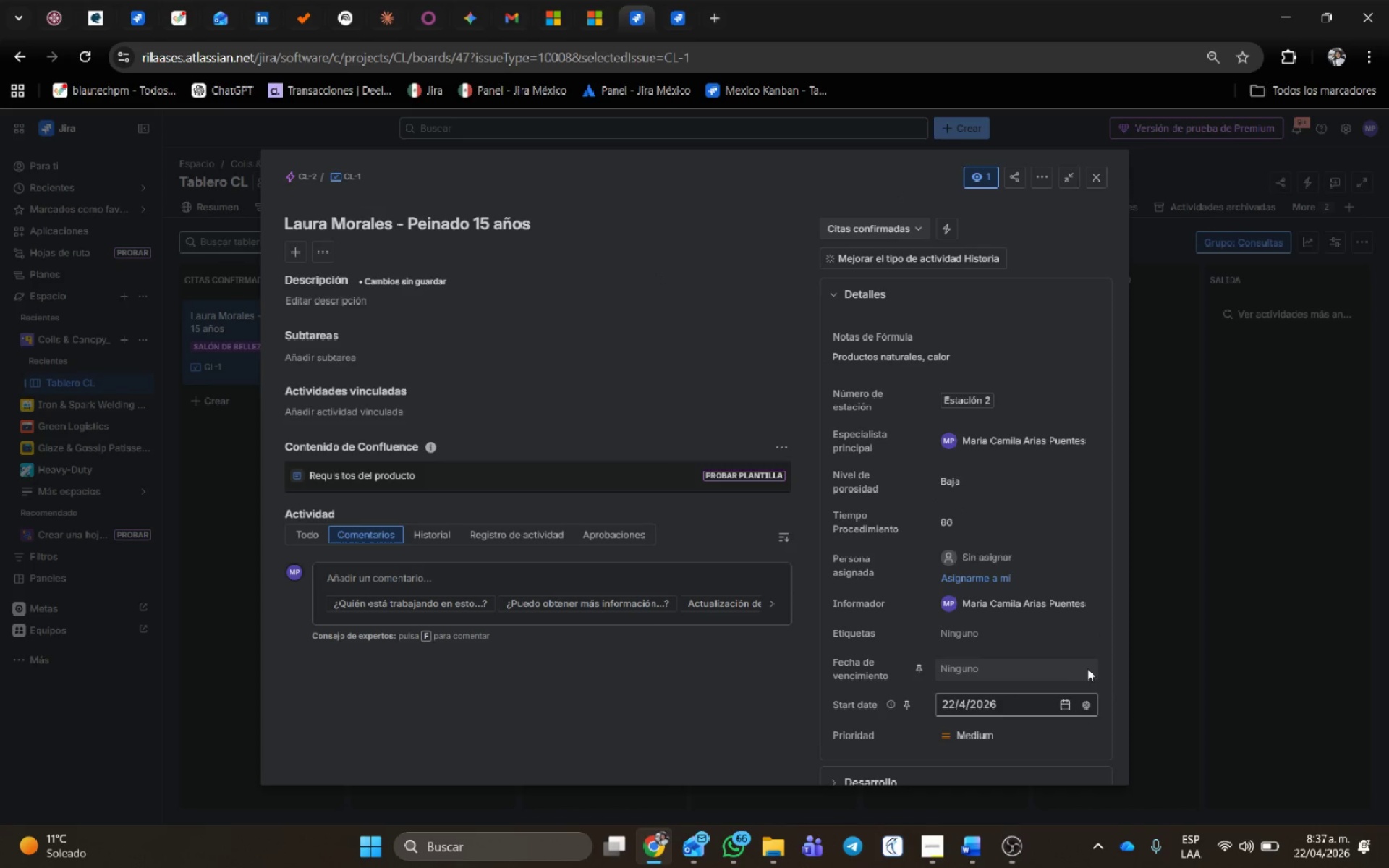 
left_click([1093, 668])
 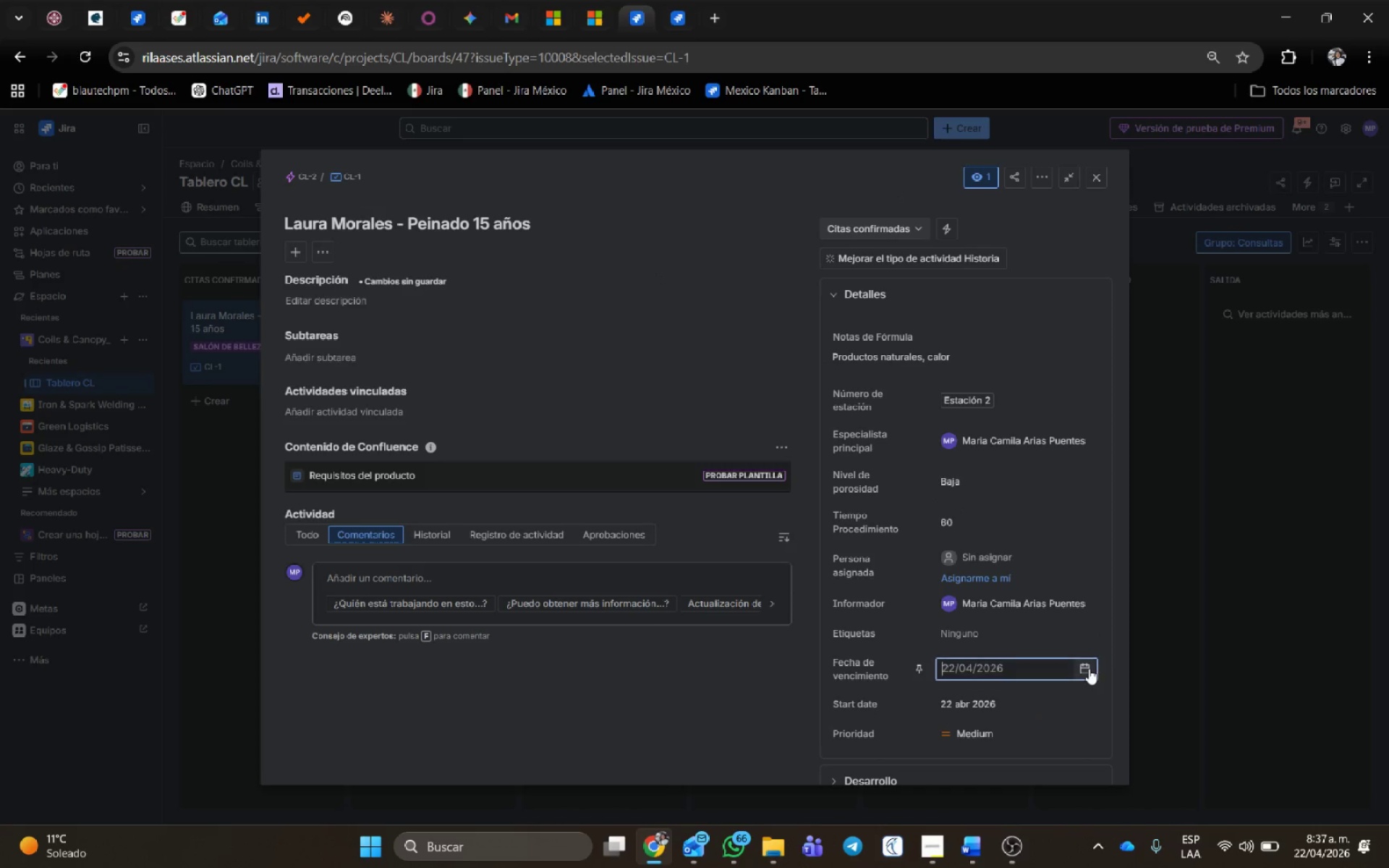 
left_click([1087, 668])
 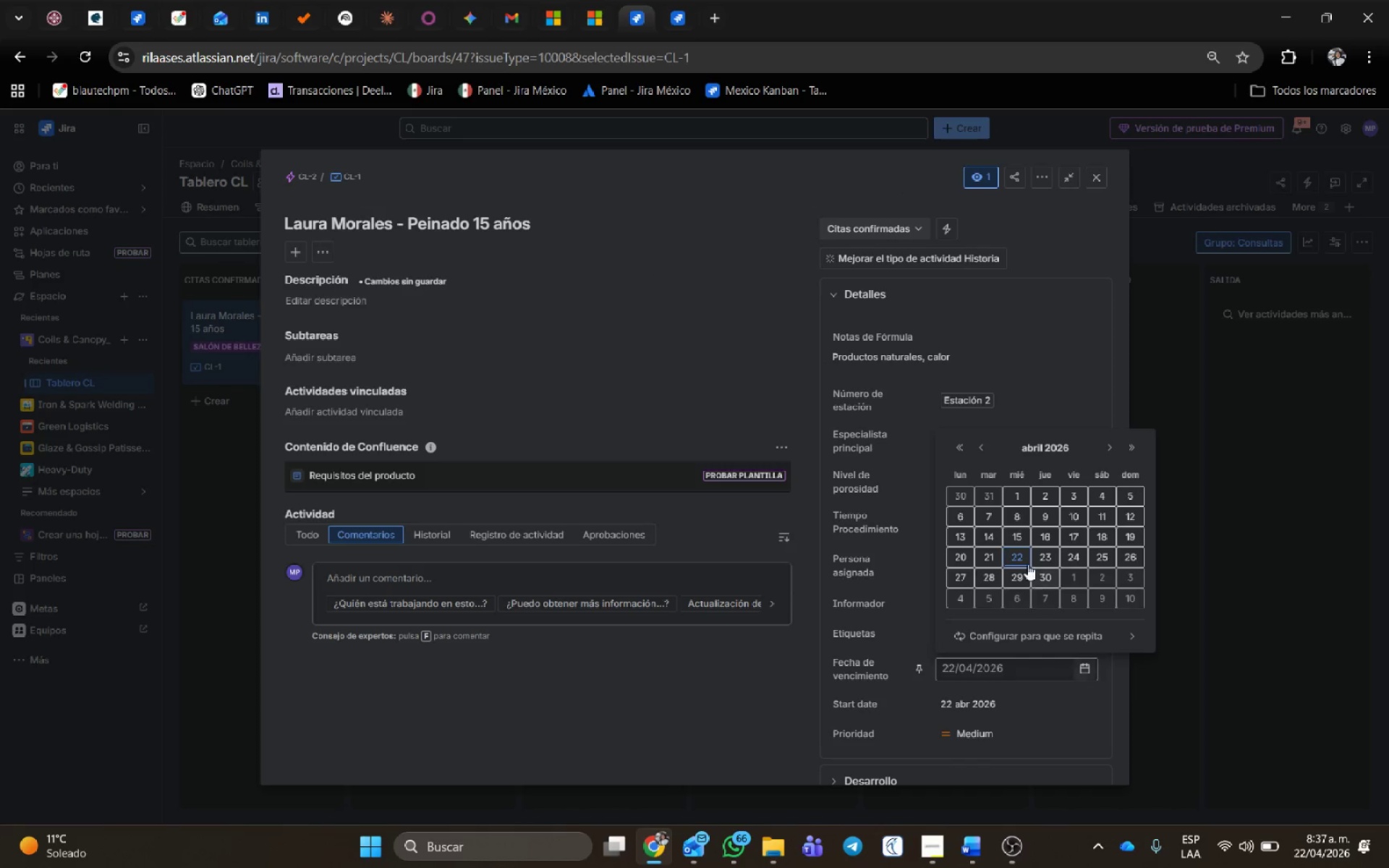 
left_click([1020, 557])
 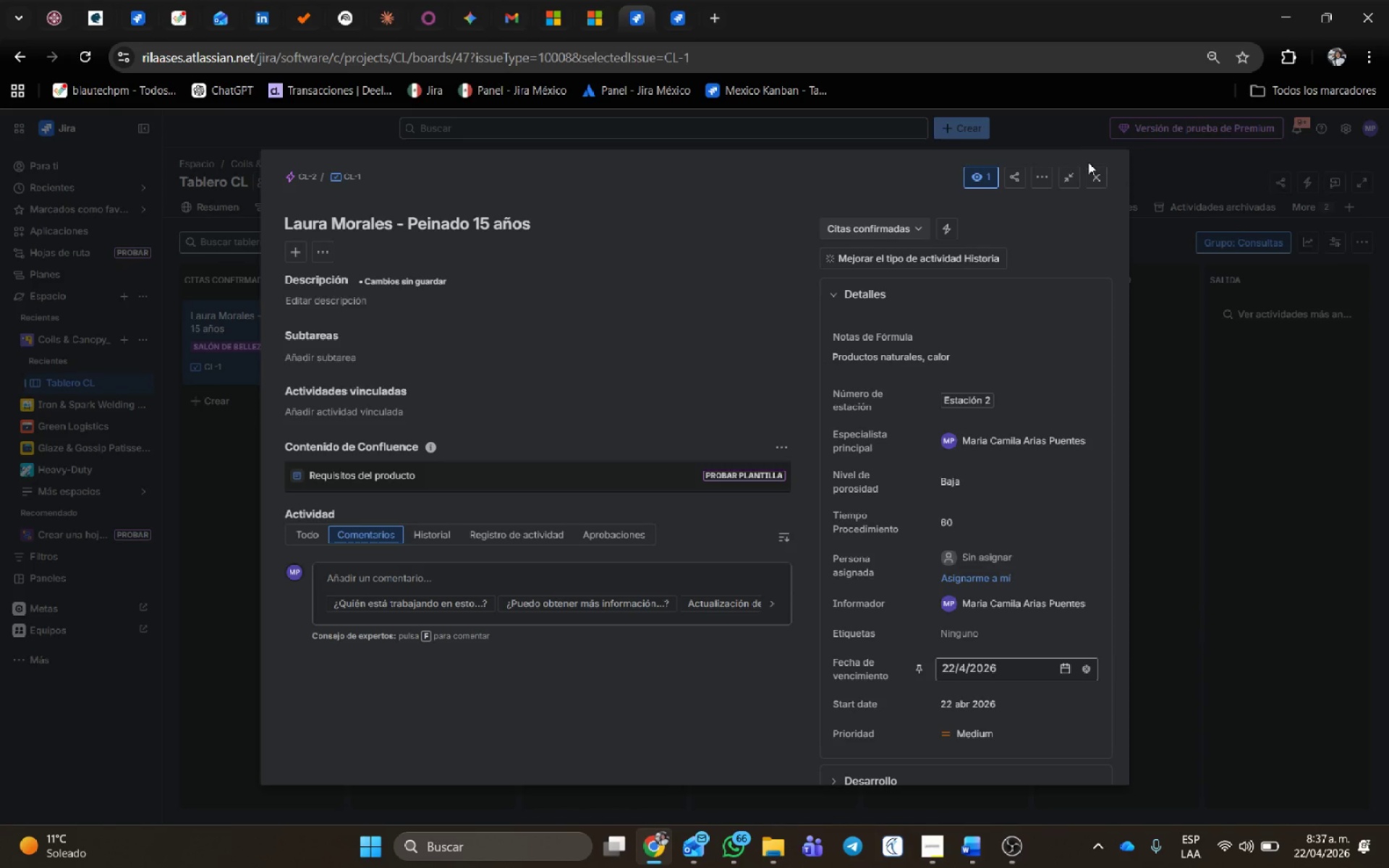 
left_click([1095, 178])
 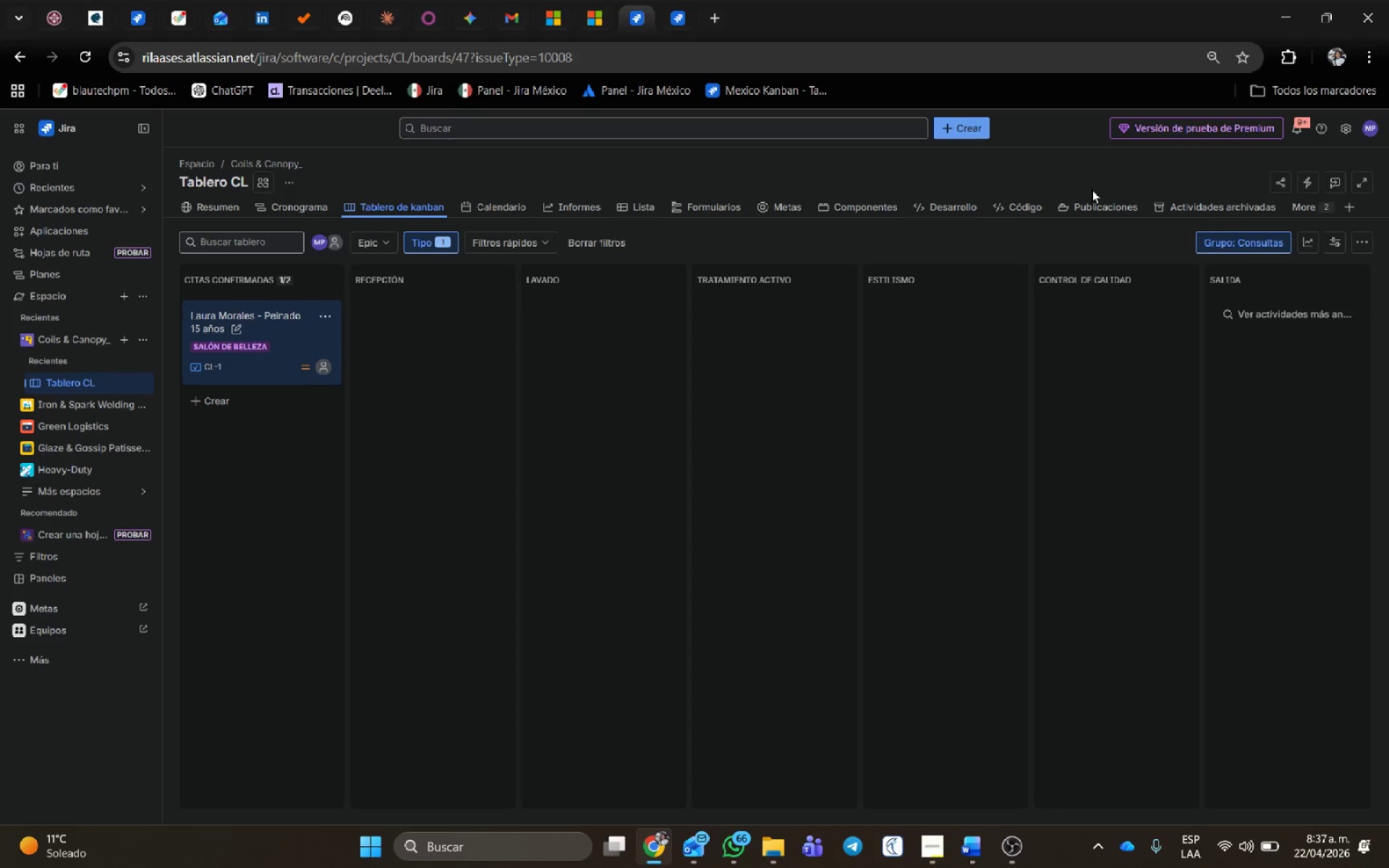 
mouse_move([1053, 205])
 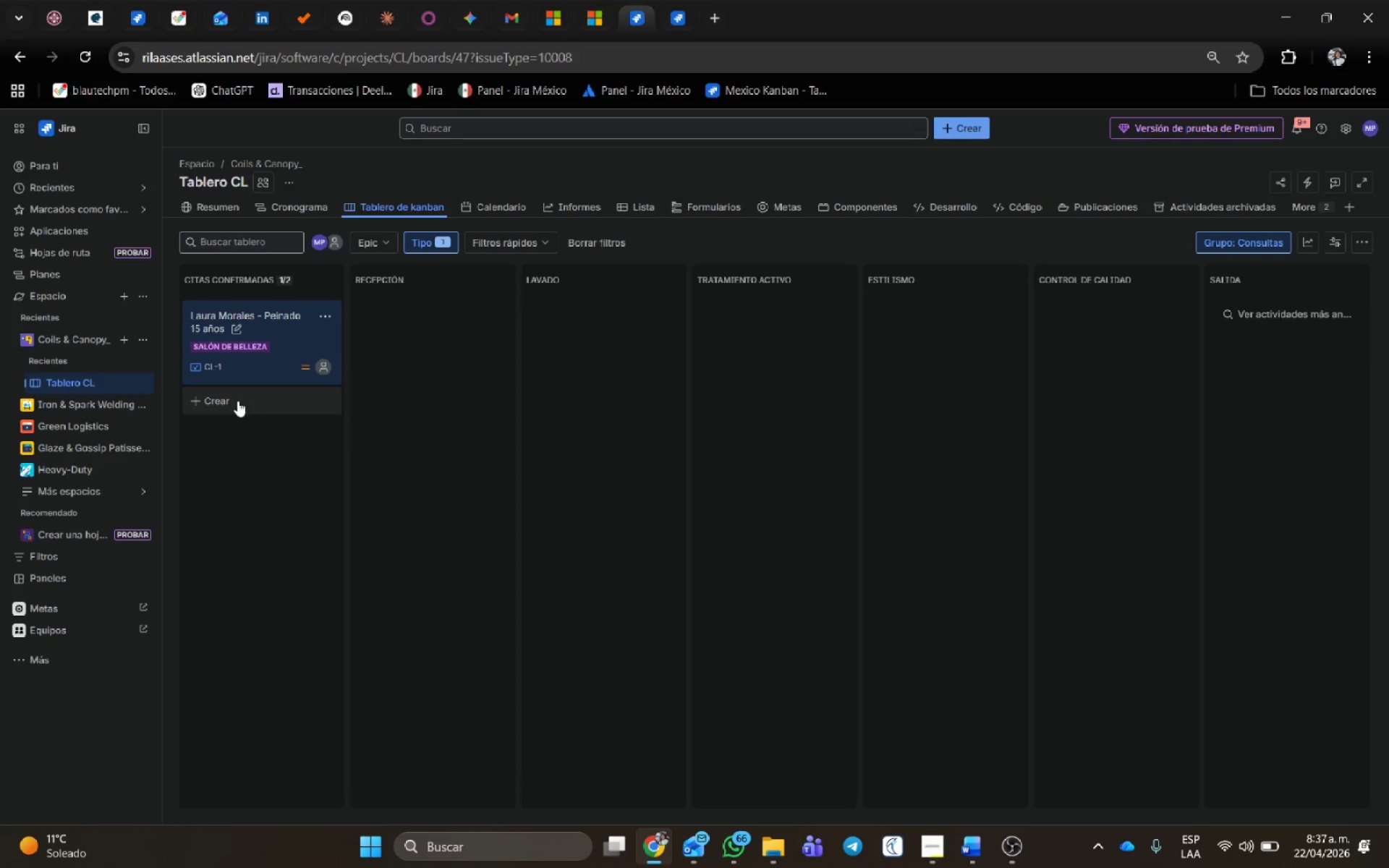 
left_click([232, 398])
 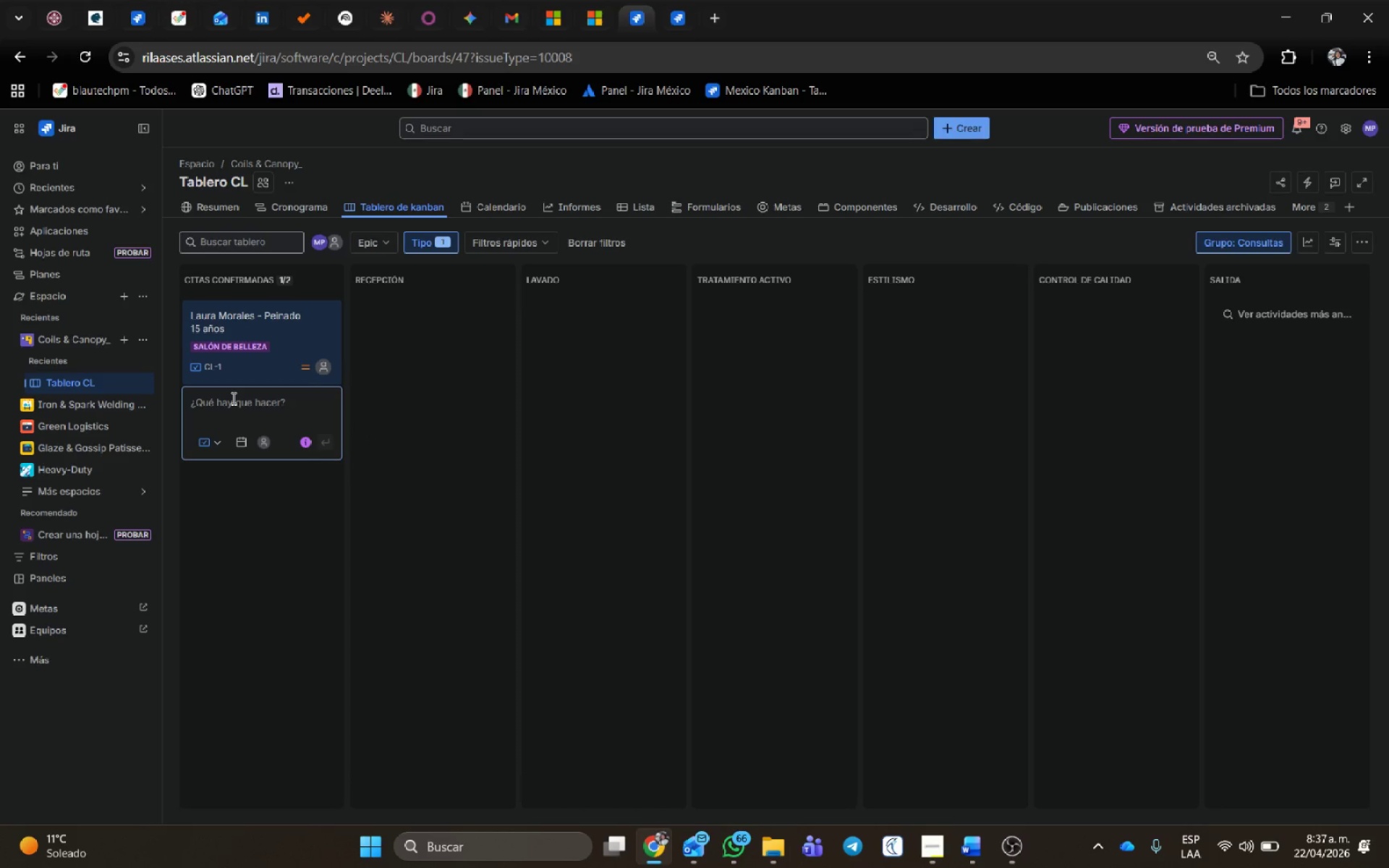 
wait(11.34)
 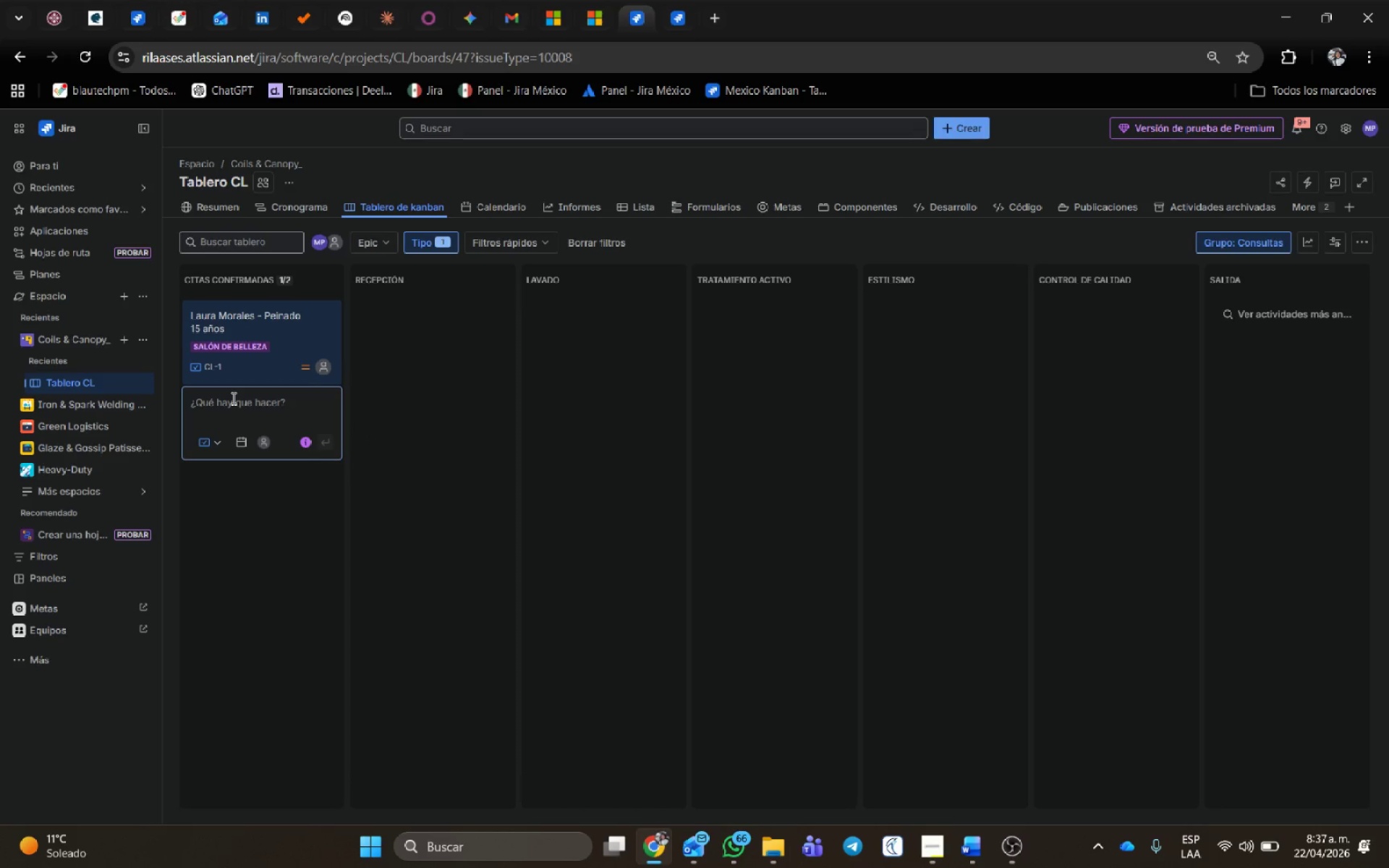 
type(Laura Mendez - )
 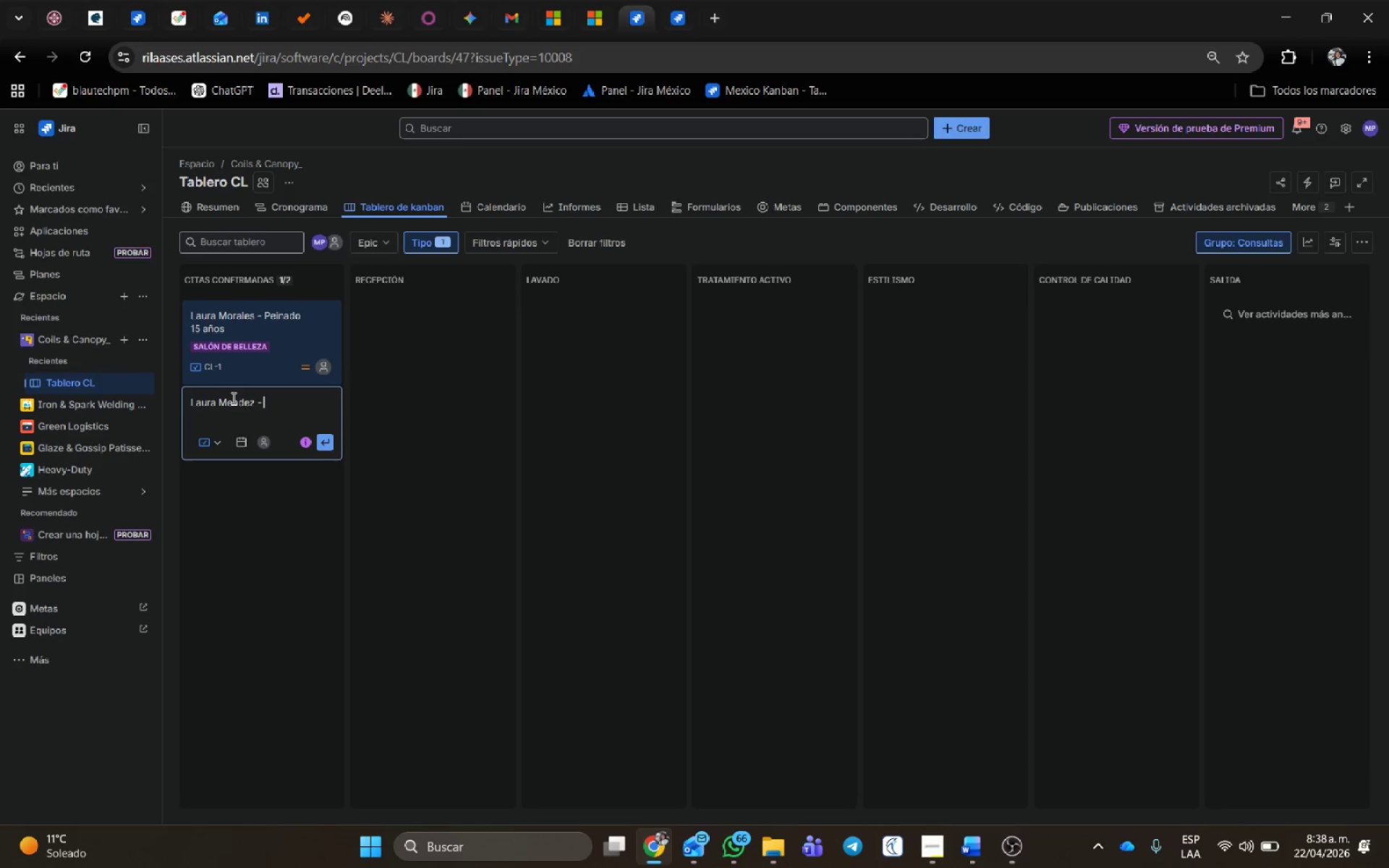 
wait(6.02)
 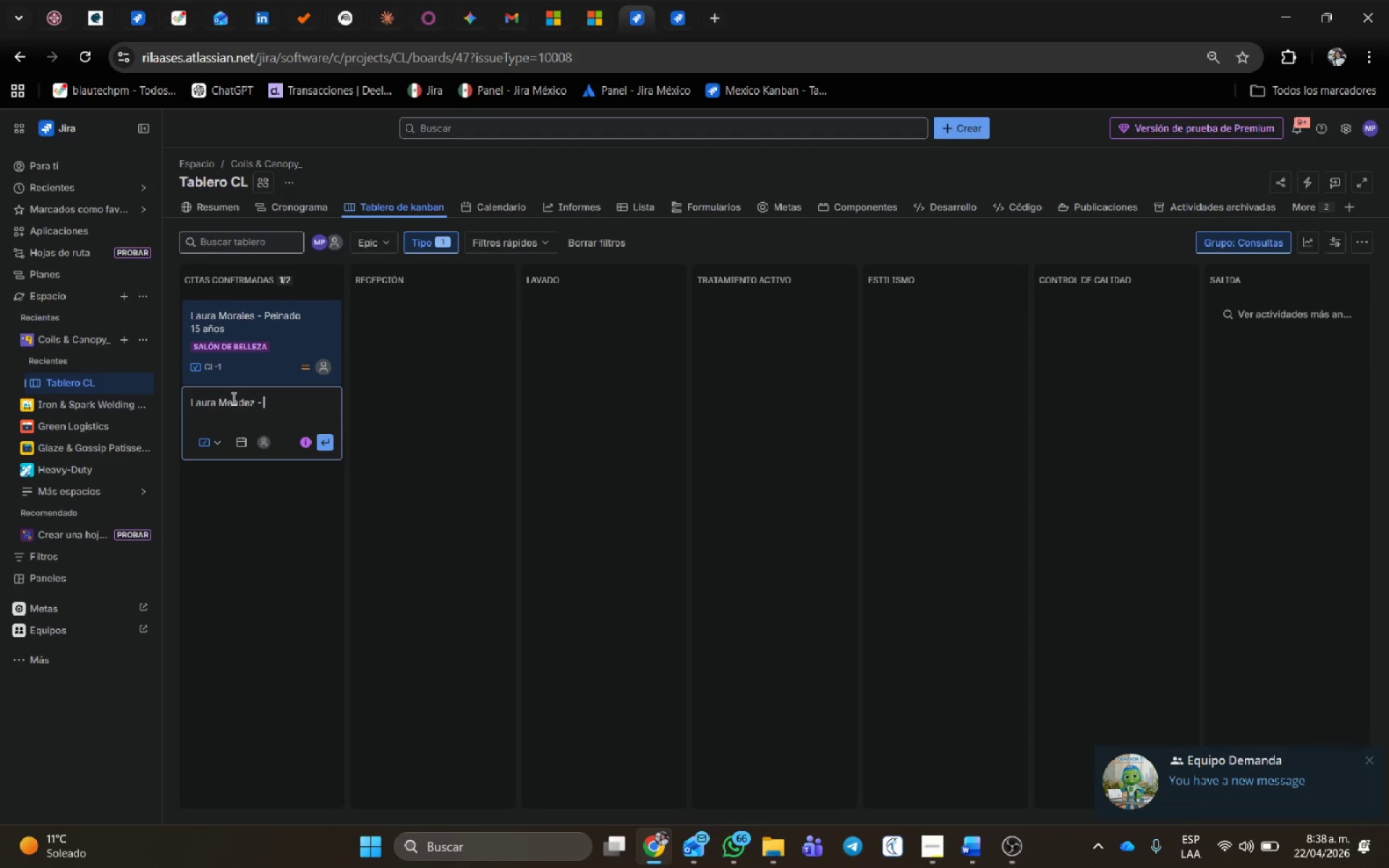 
type(Desintoxica)
 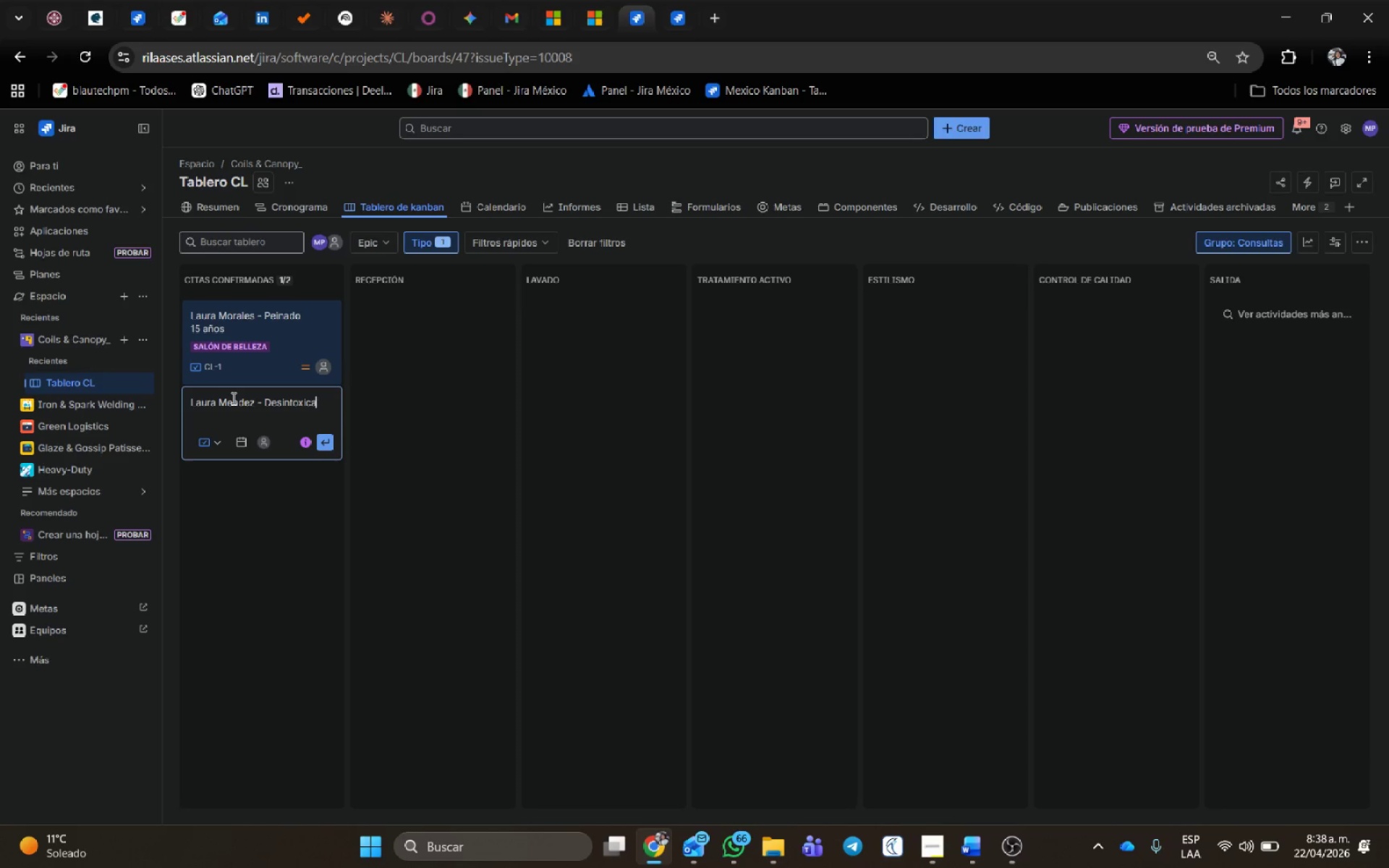 
type(ci;on = )
 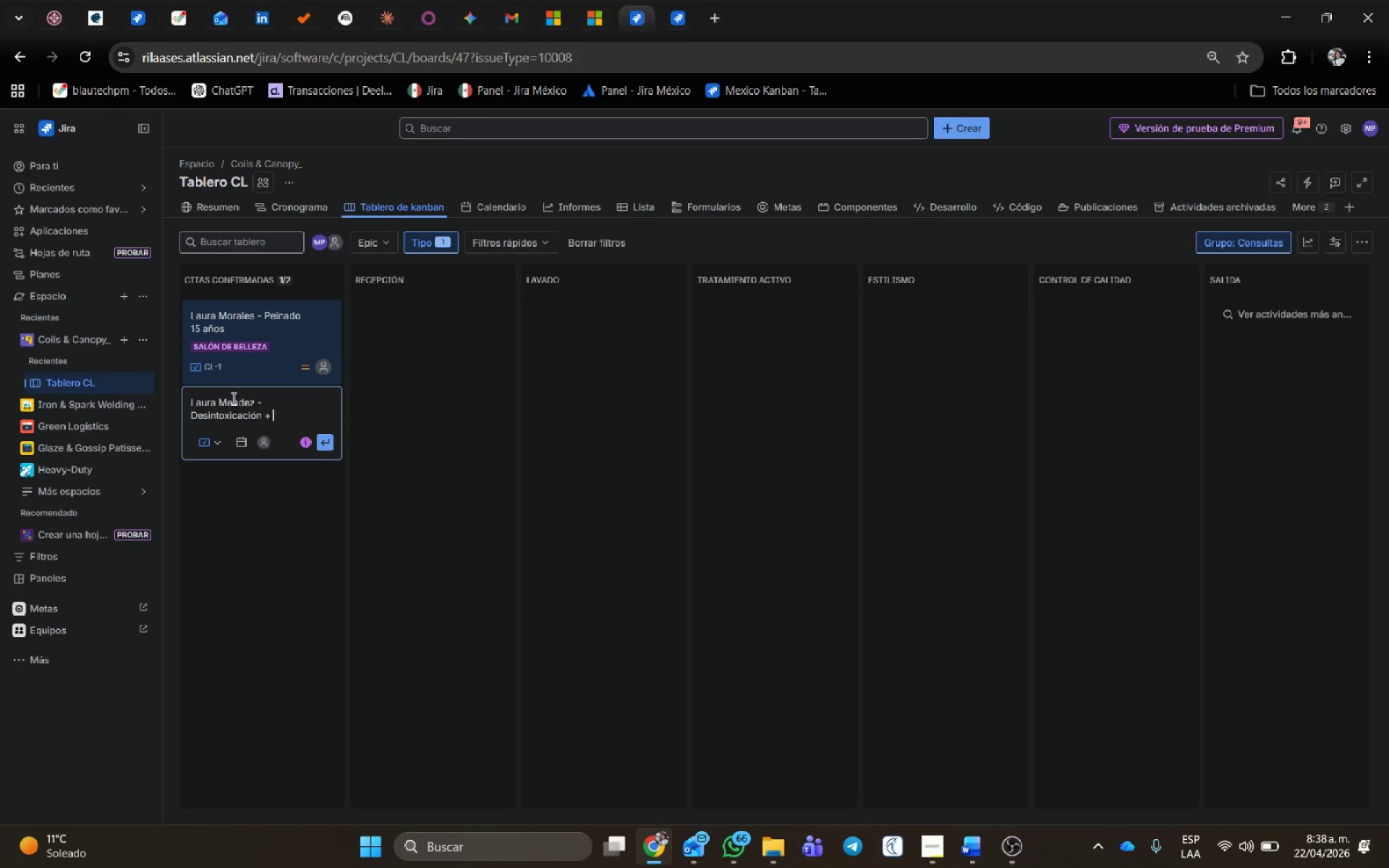 
hold_key(key=ShiftRight, duration=0.64)
 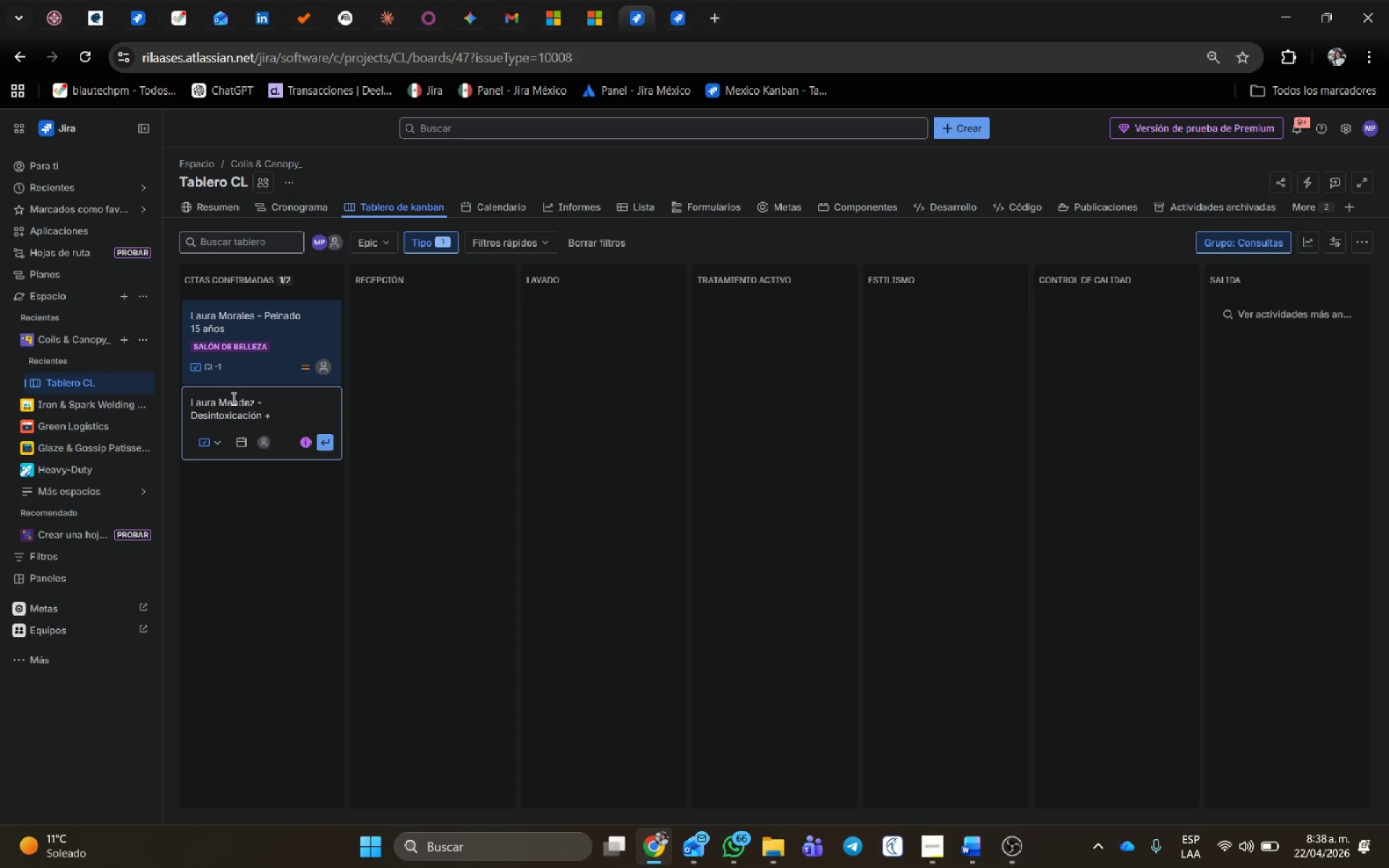 
type(Trenzas )
 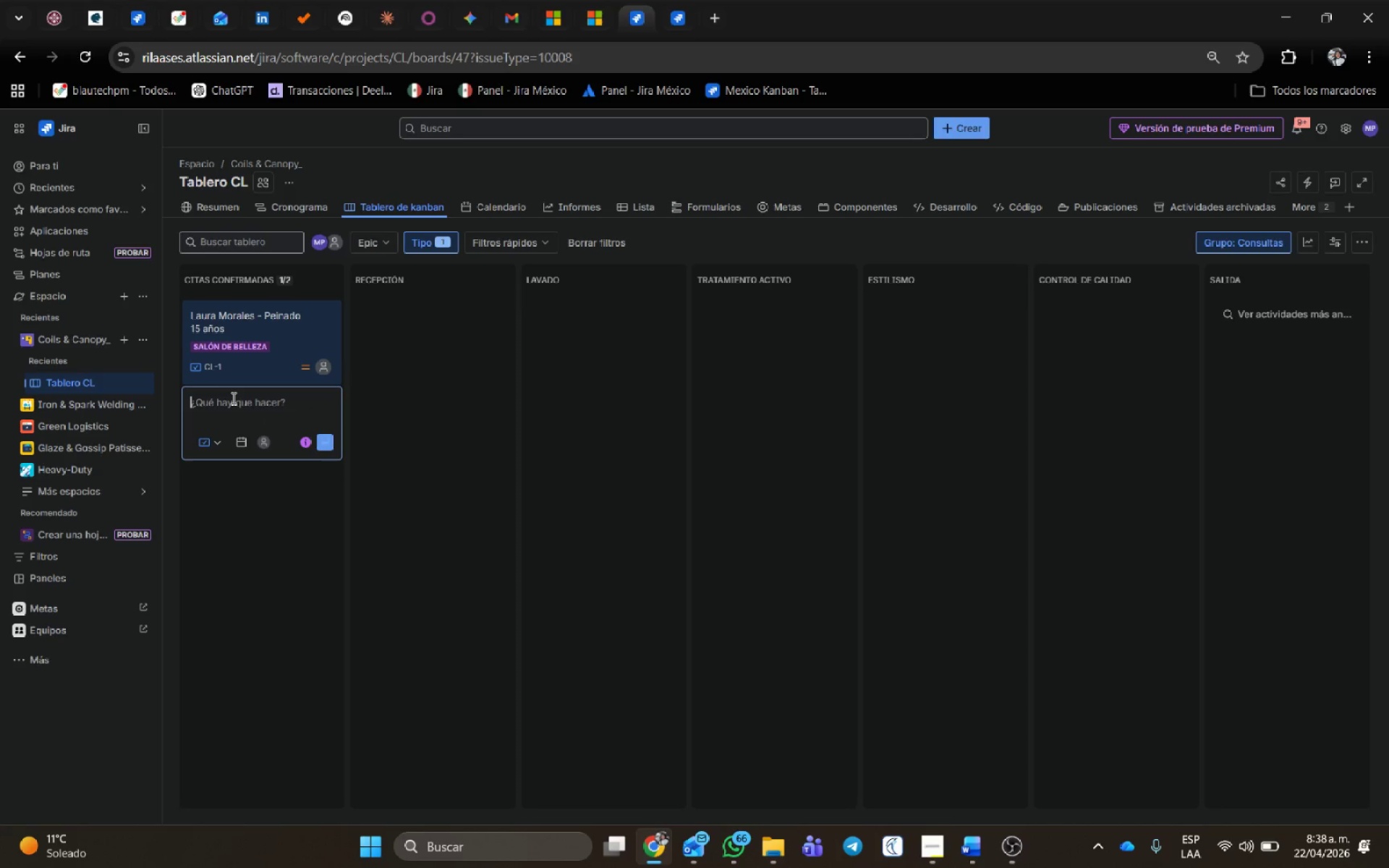 
key(Enter)
 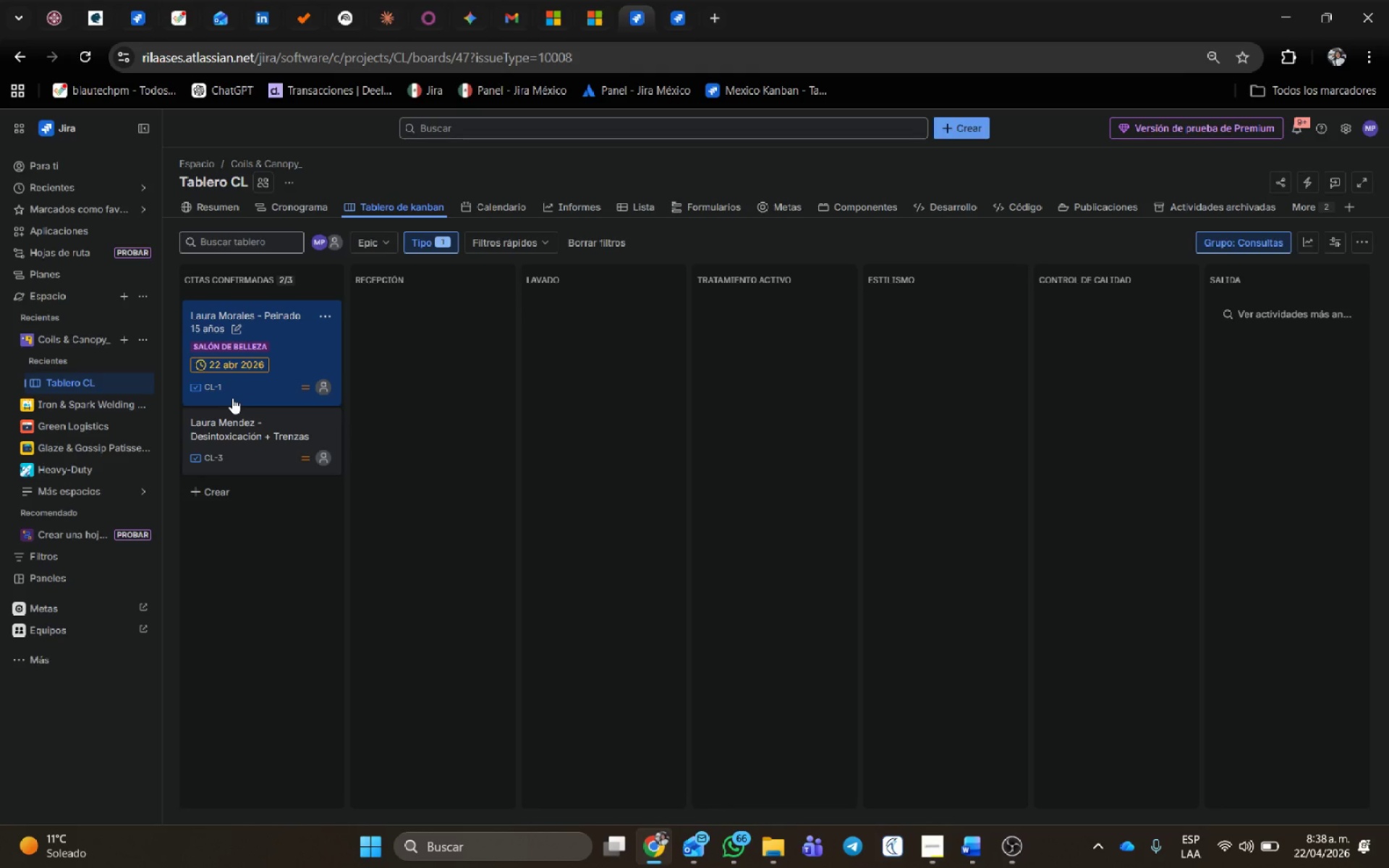 
wait(10.05)
 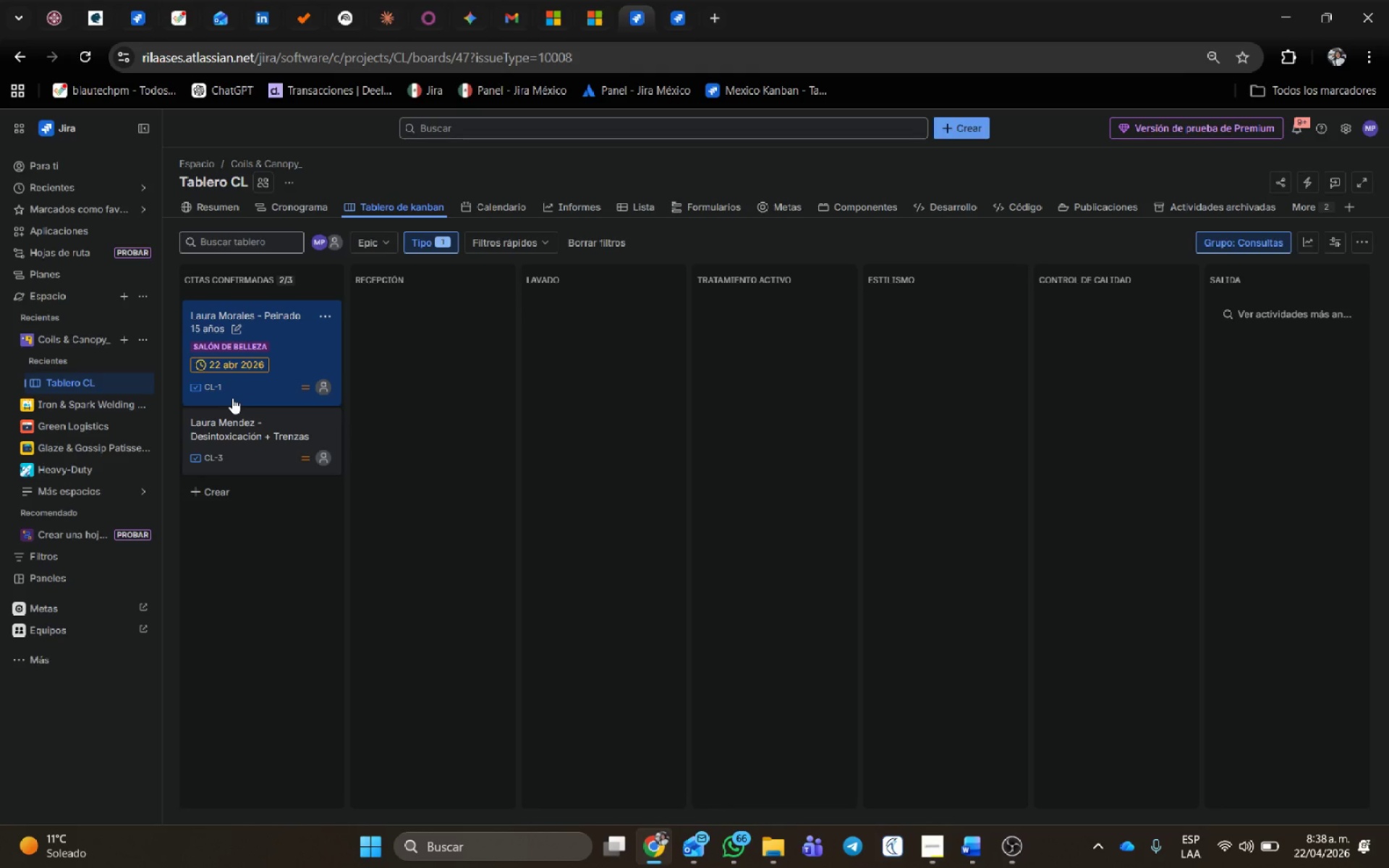 
left_click([256, 460])
 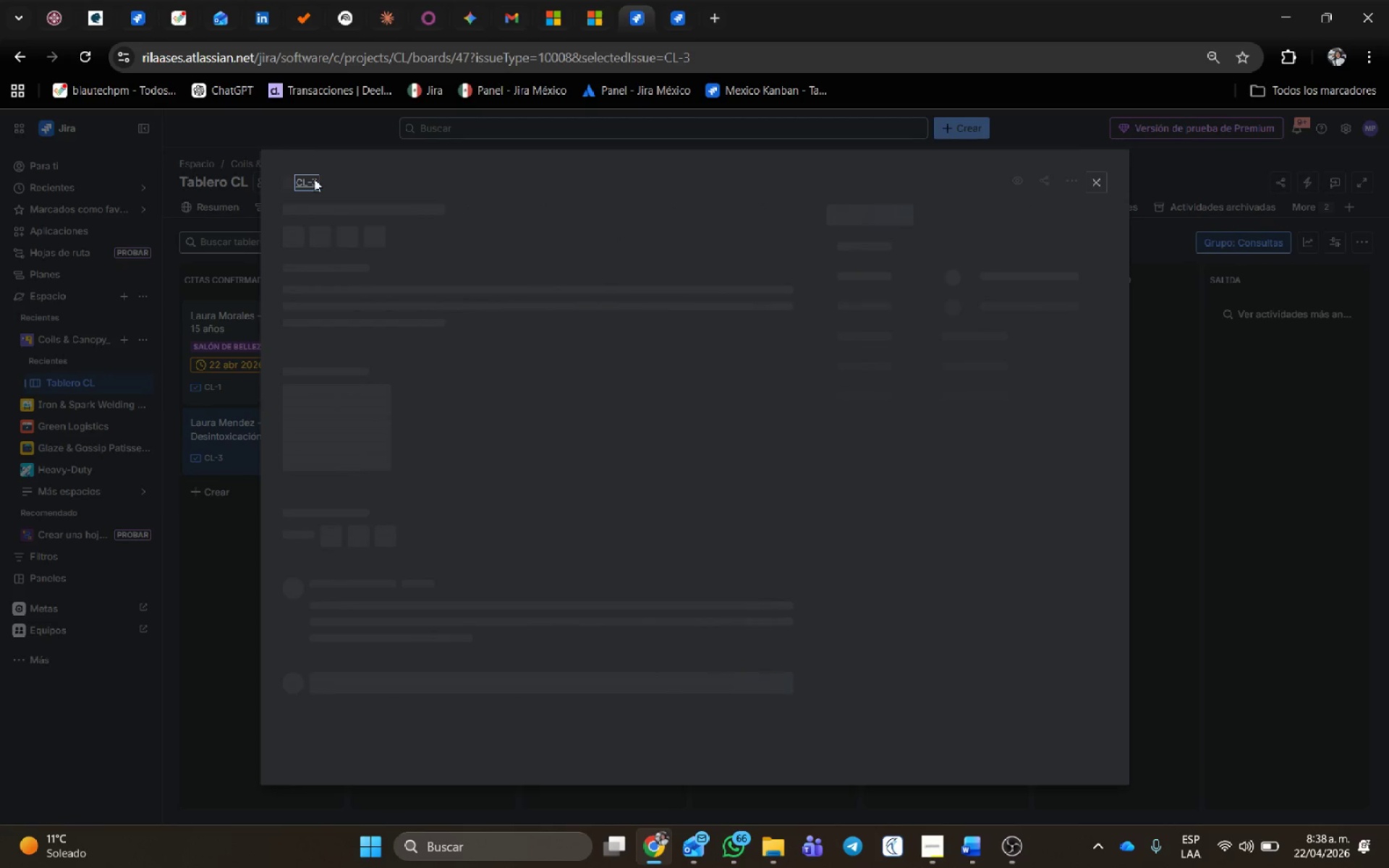 
mouse_move([315, 183])
 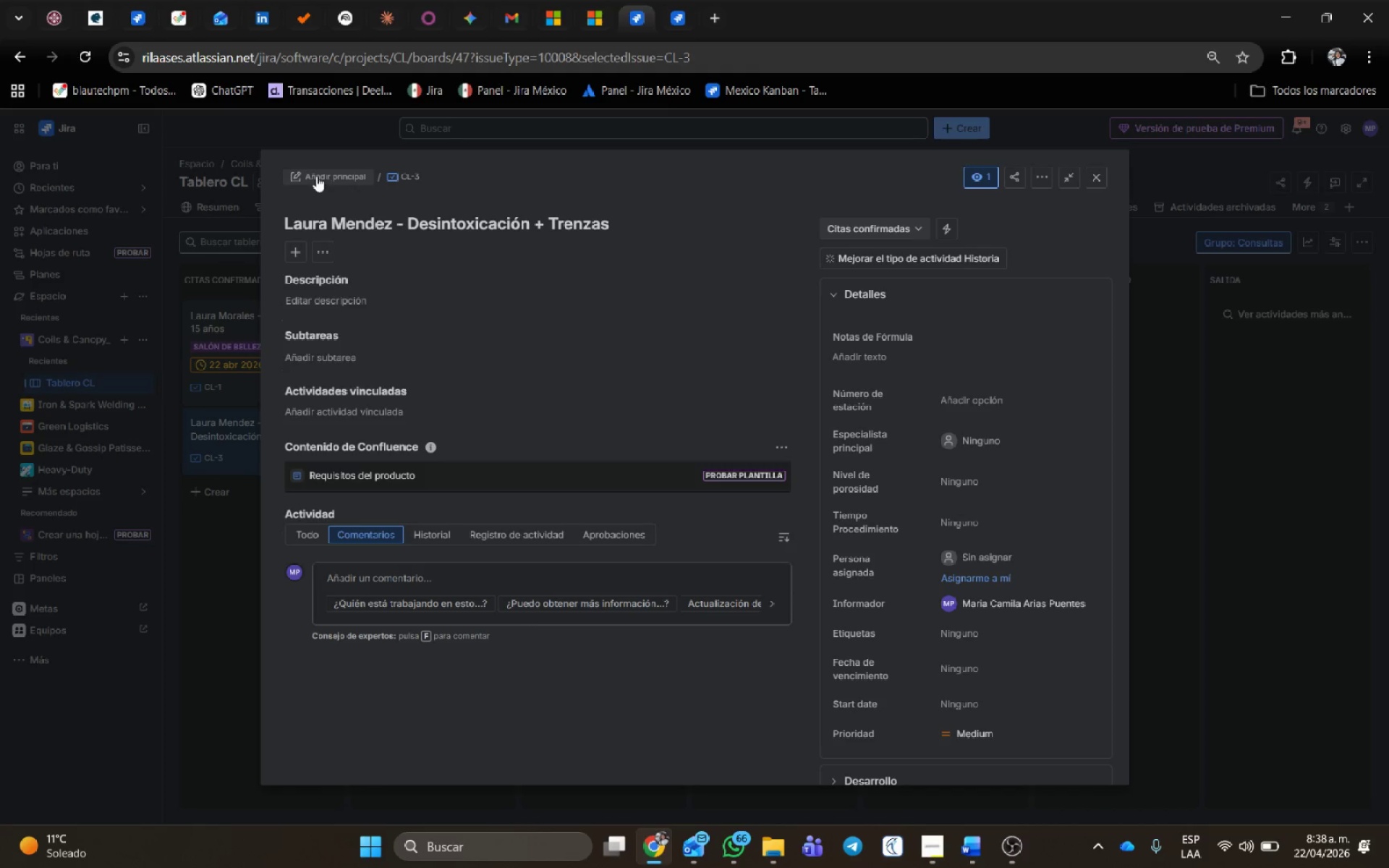 
left_click([316, 176])
 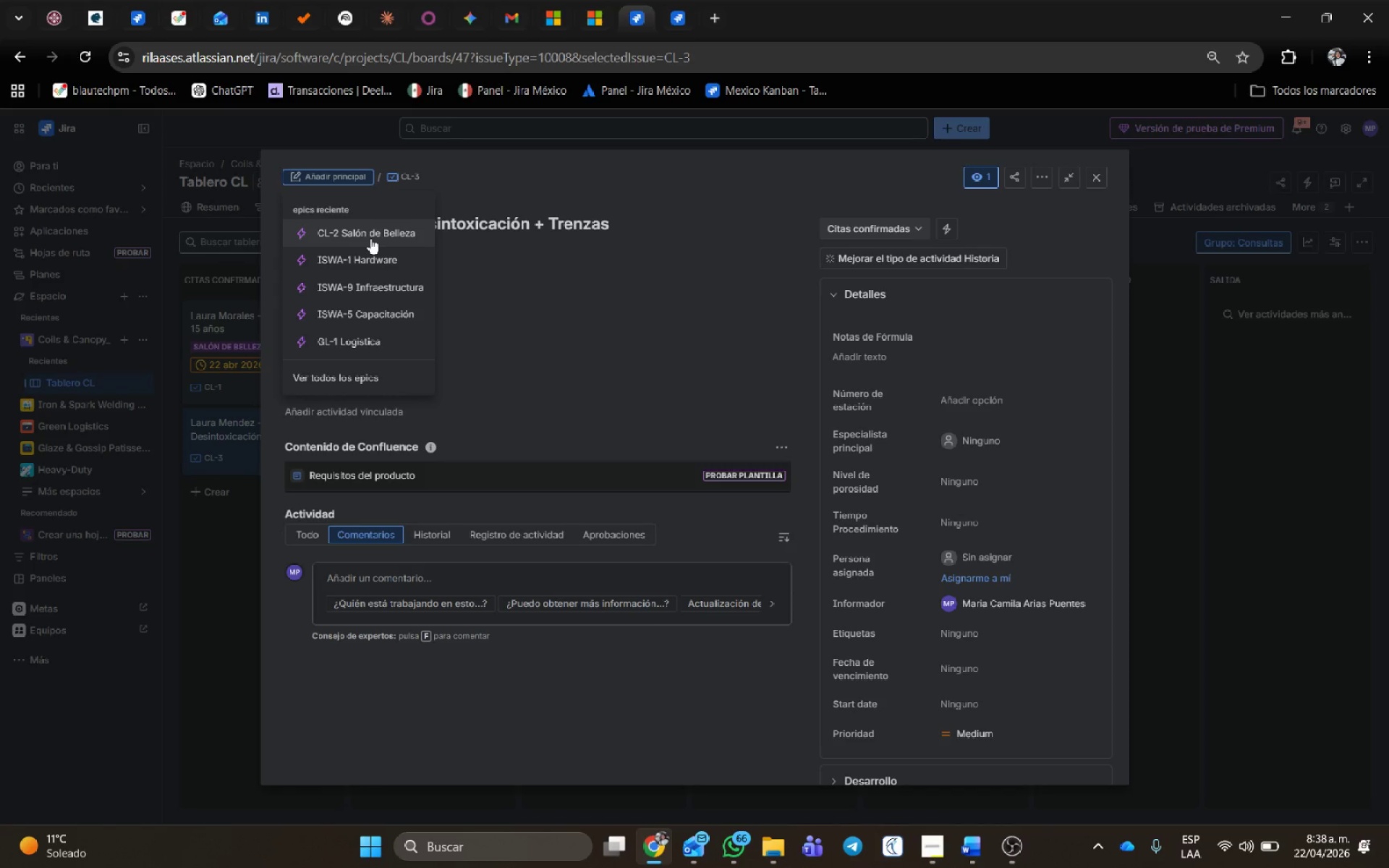 
wait(6.28)
 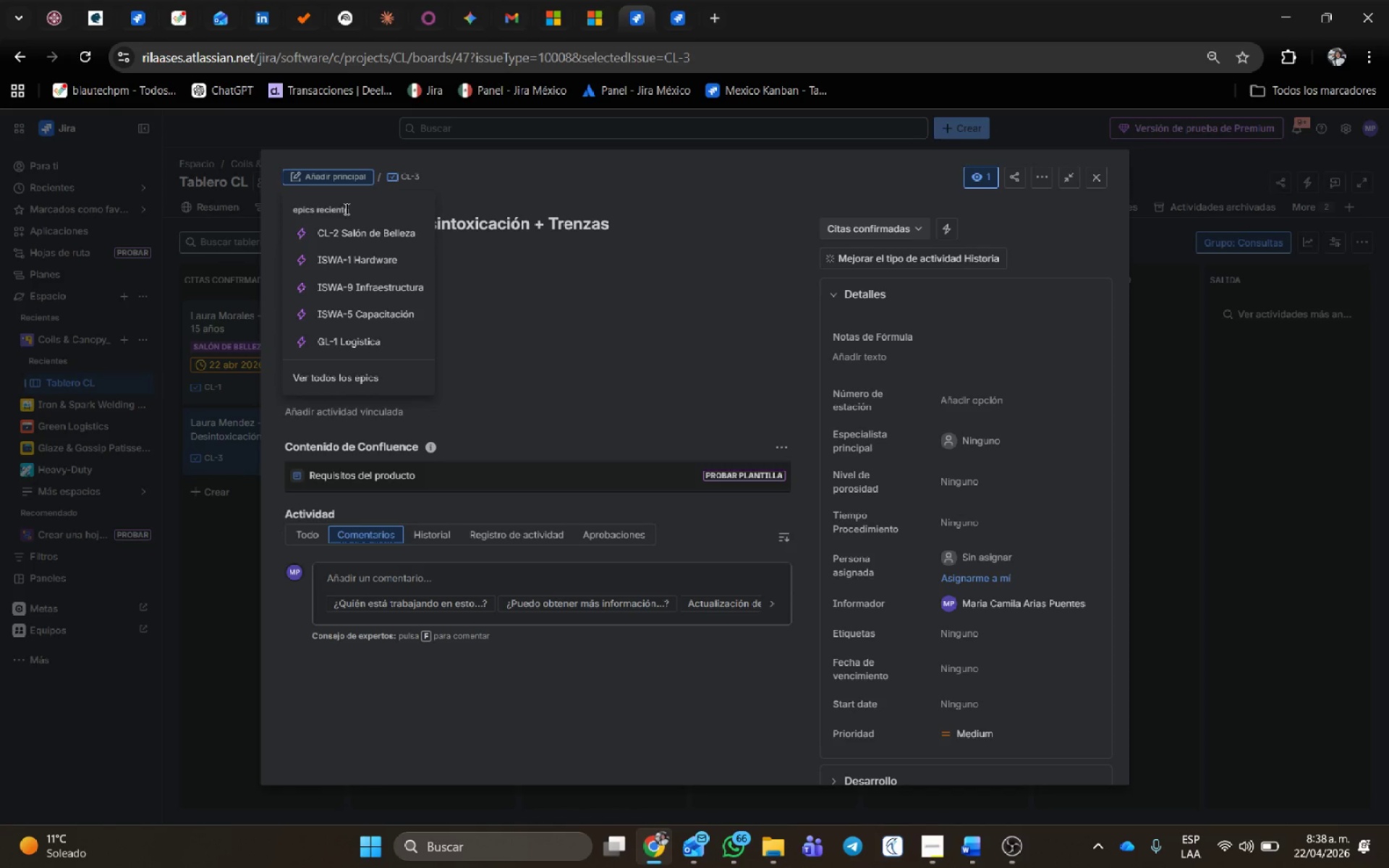 
left_click([370, 238])
 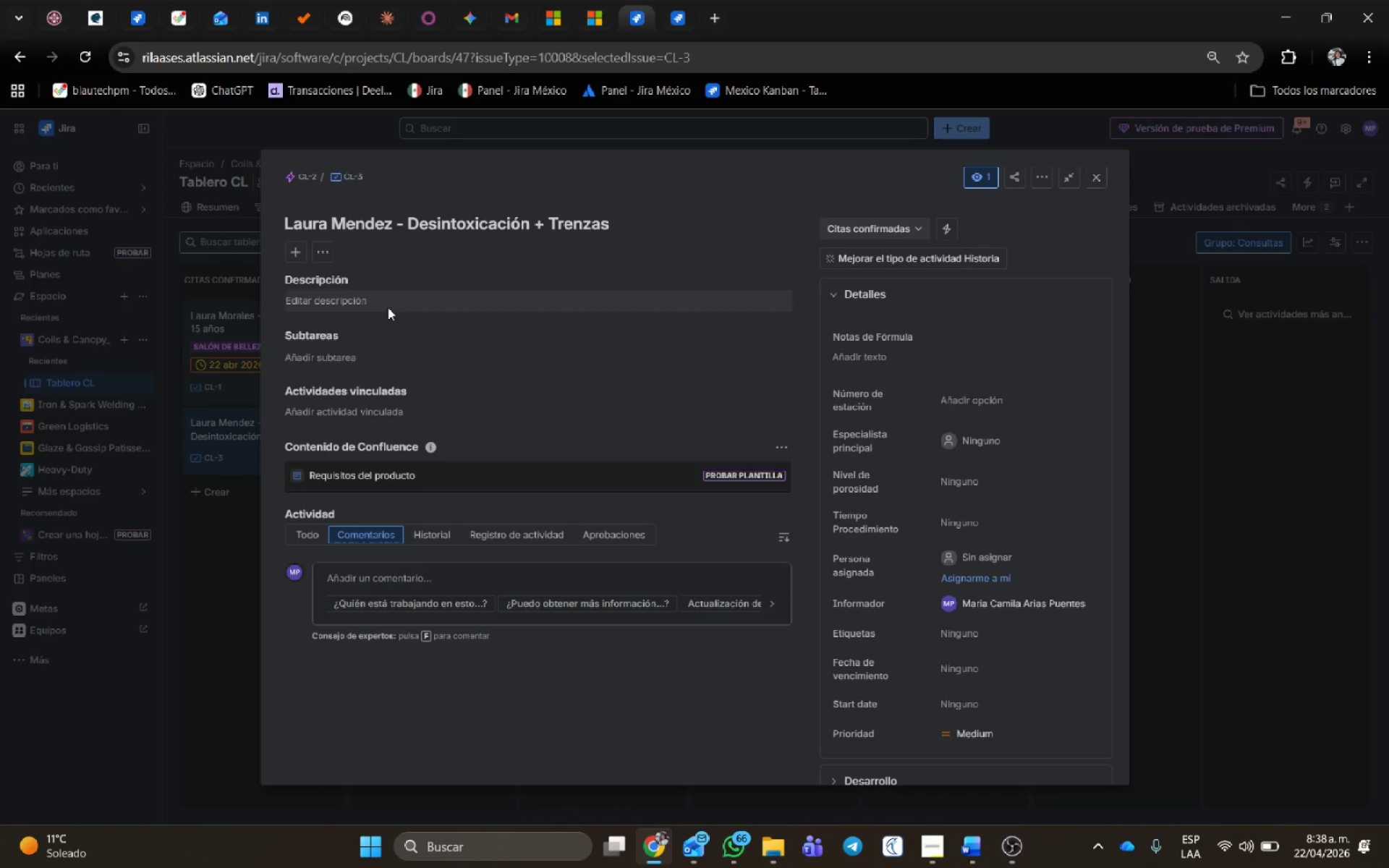 
left_click([388, 302])
 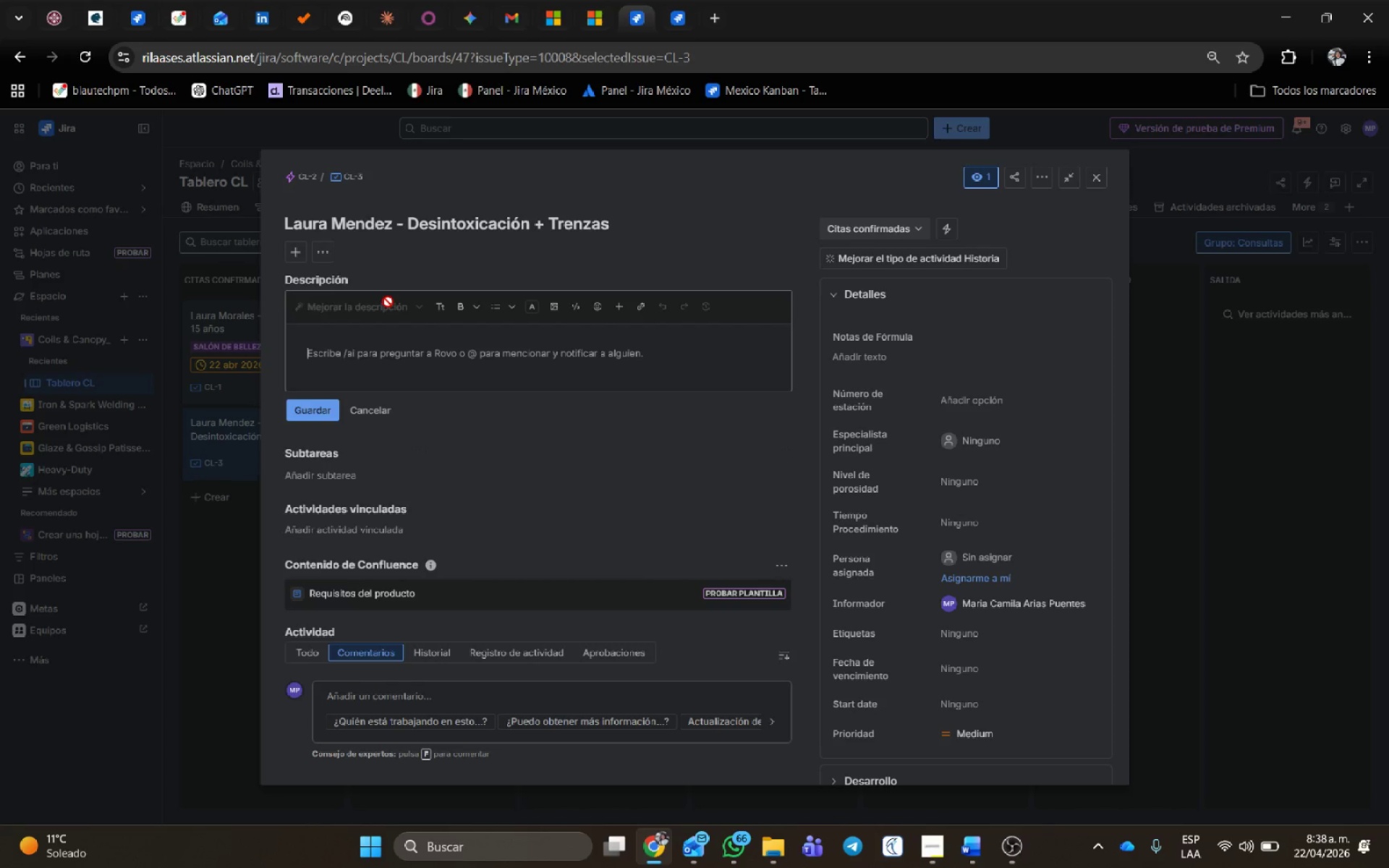 
hold_key(key=ShiftRight, duration=0.31)
 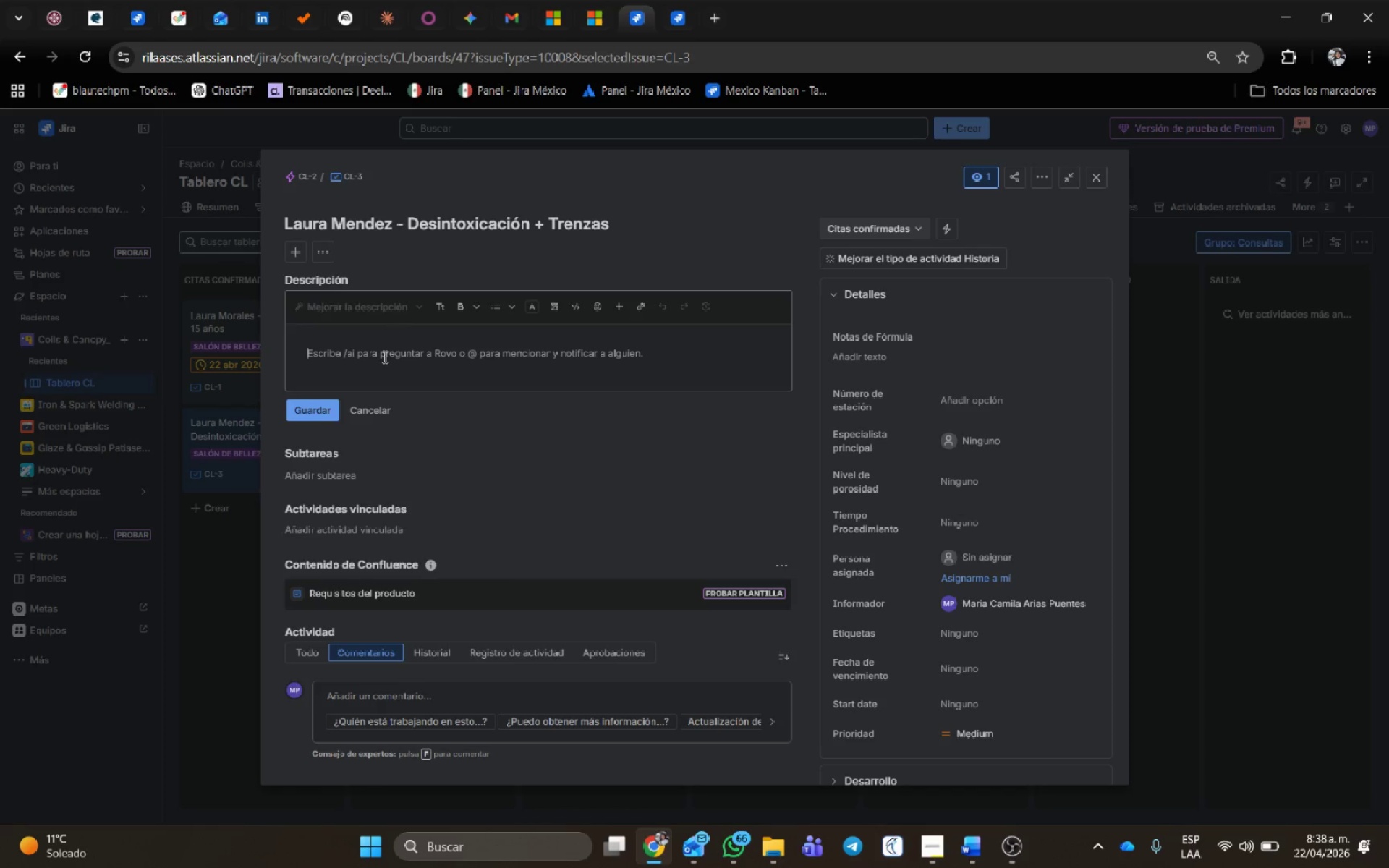 
left_click([383, 357])
 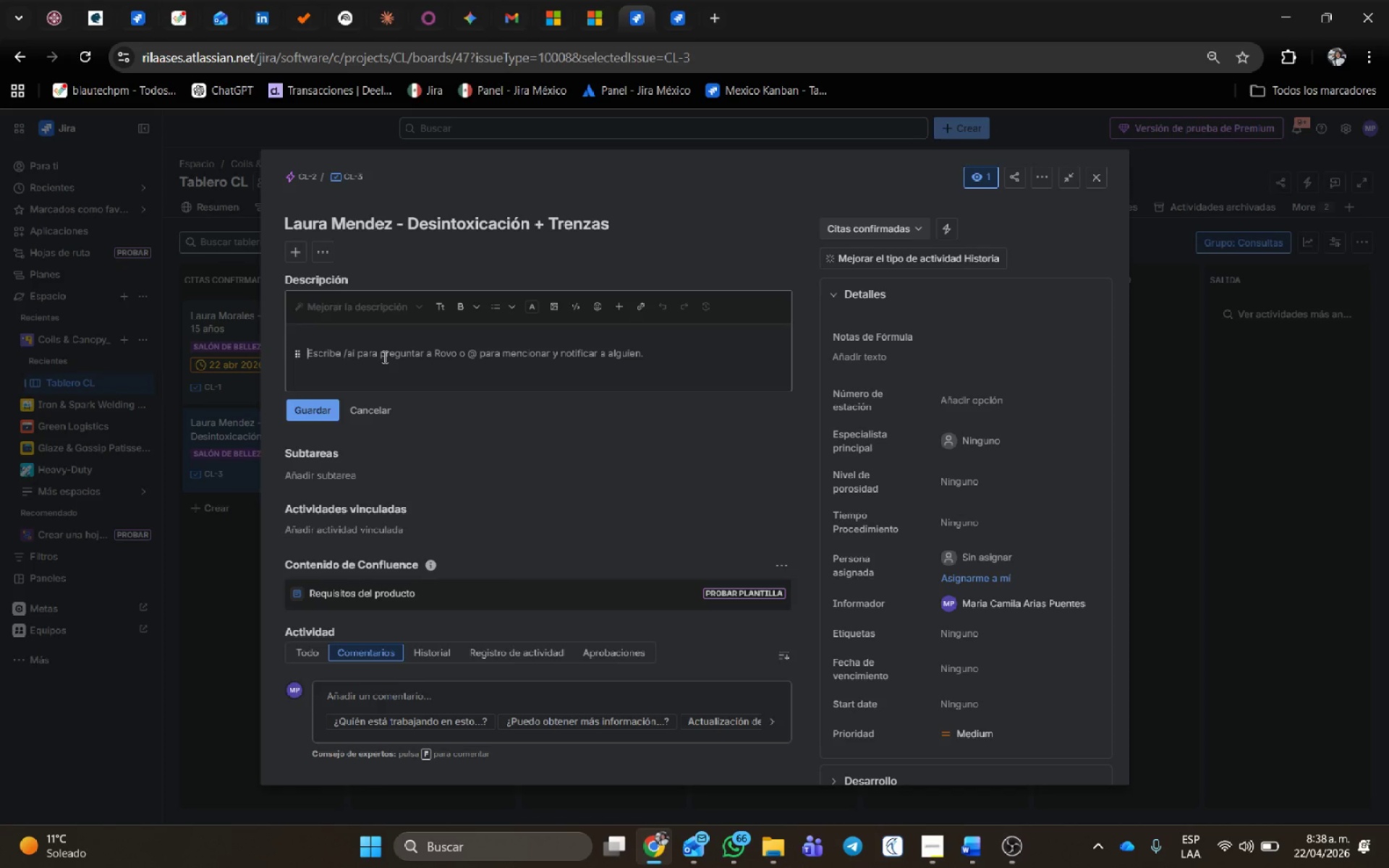 
type(Cliente busca definici;on maxic)
key(Backspace)
key(Backspace)
key(Backspace)
key(Backspace)
type(;axima, requiere limpieza profunda de residuos de productos anteriores.)
 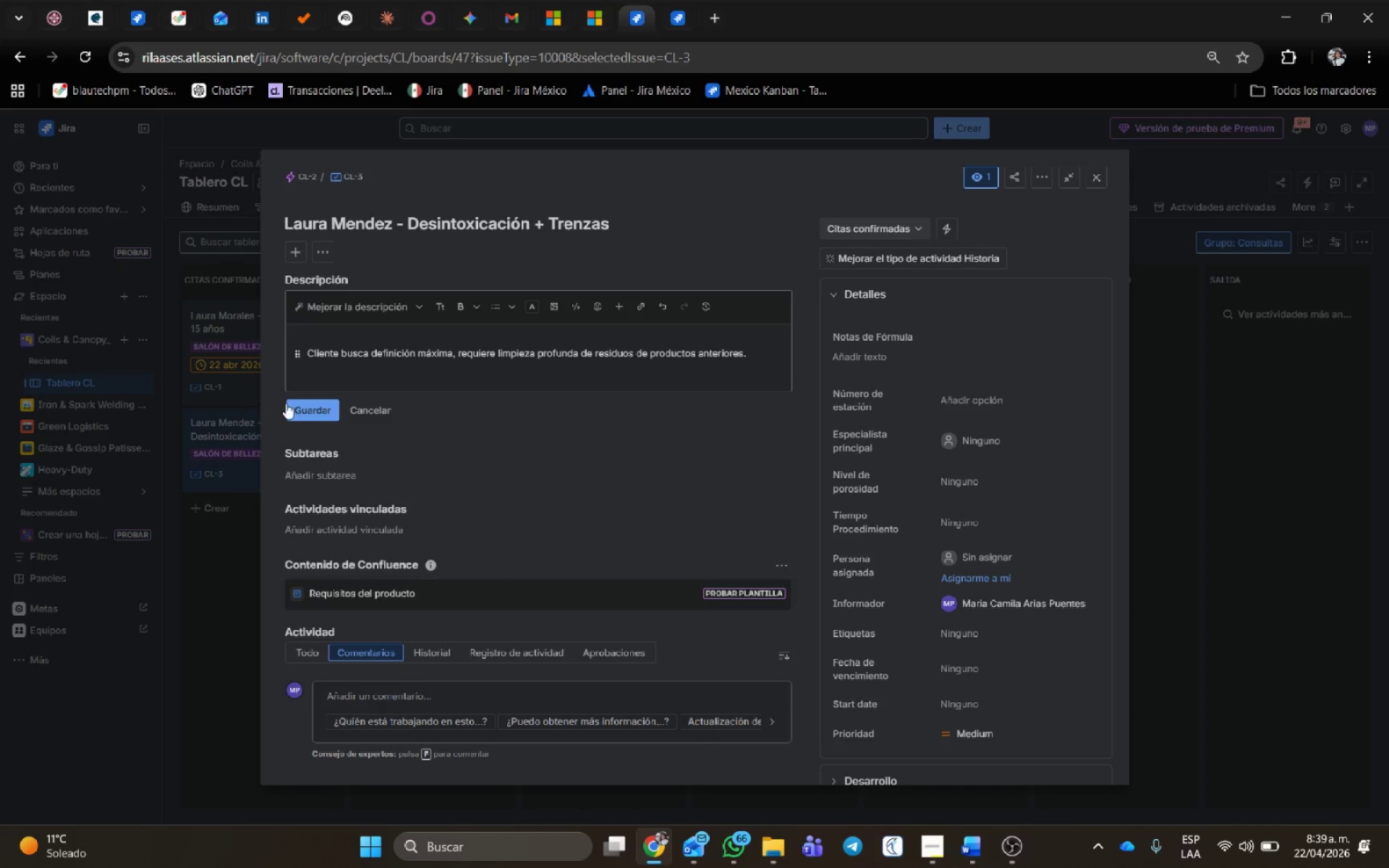 
left_click([294, 406])
 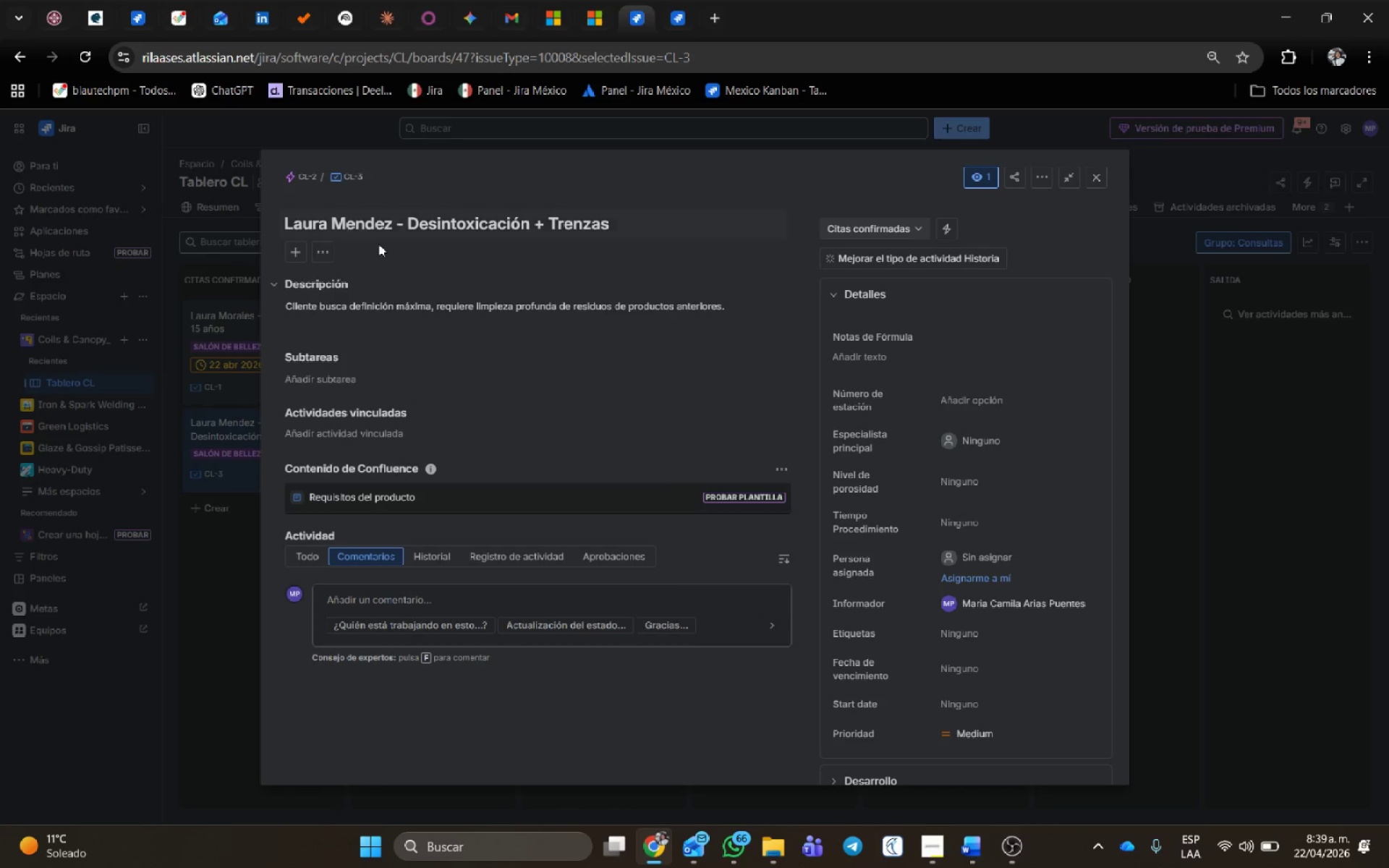 
wait(6.27)
 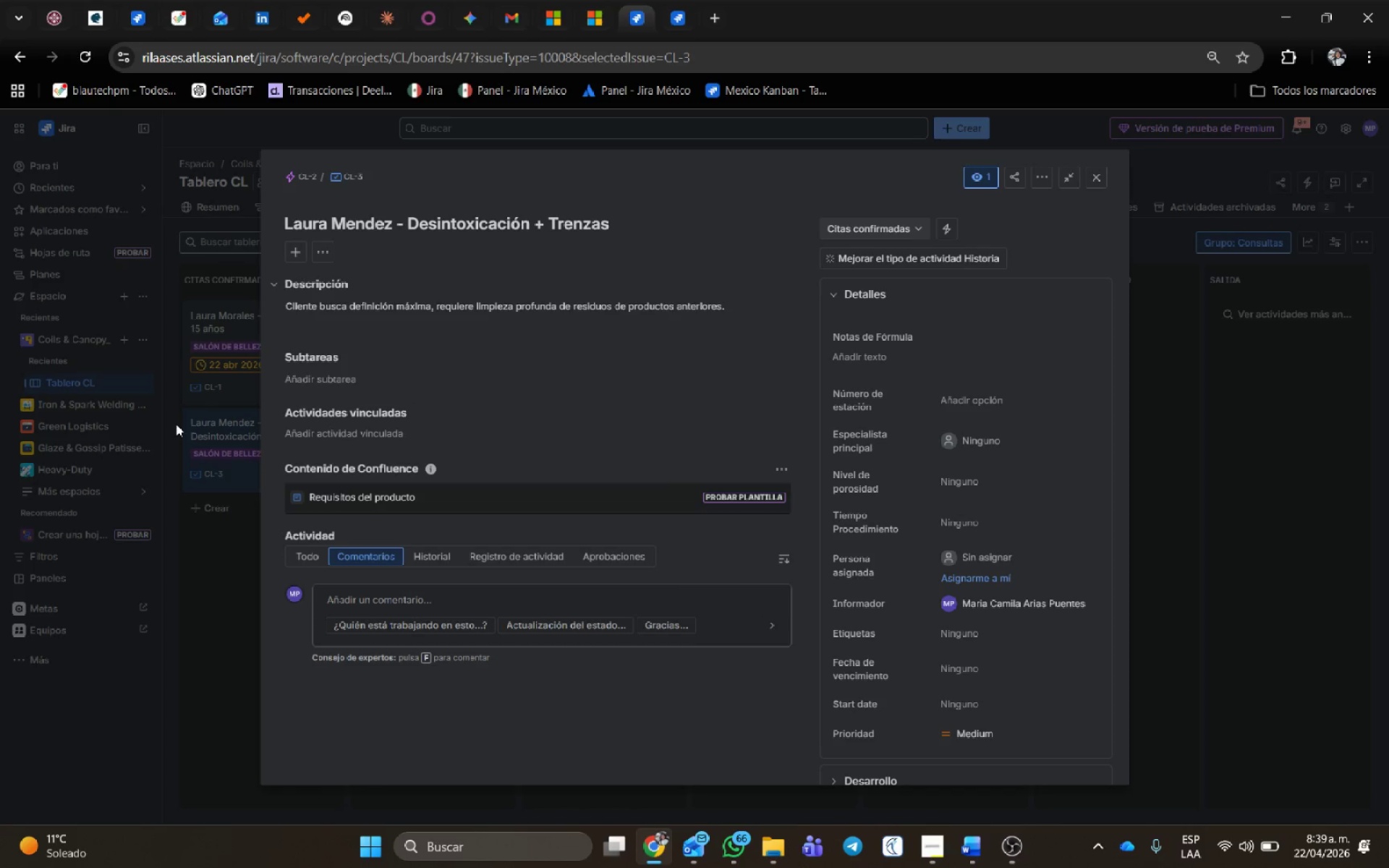 
scroll: coordinate [1006, 422], scroll_direction: down, amount: 1.0
 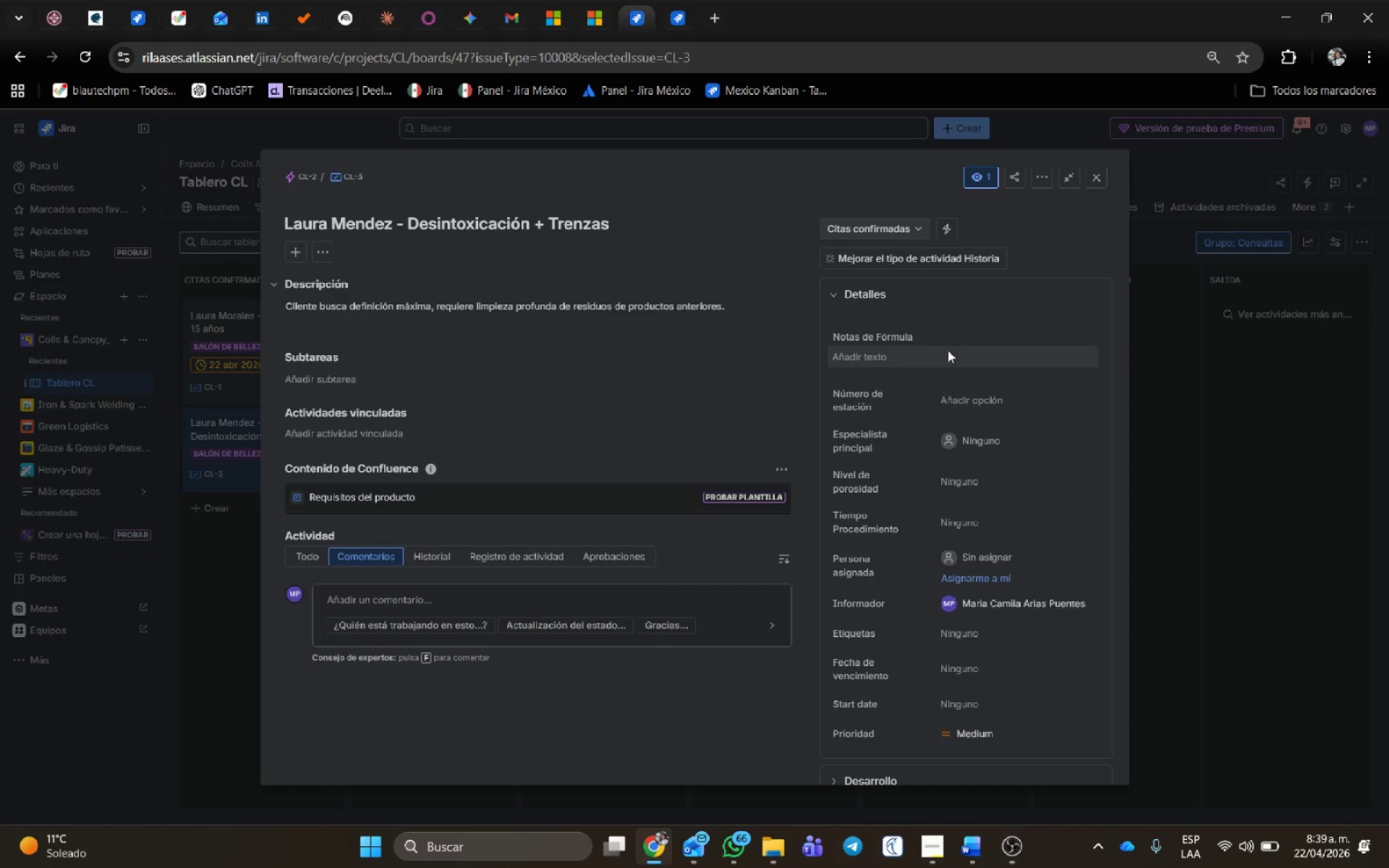 
left_click([948, 350])
 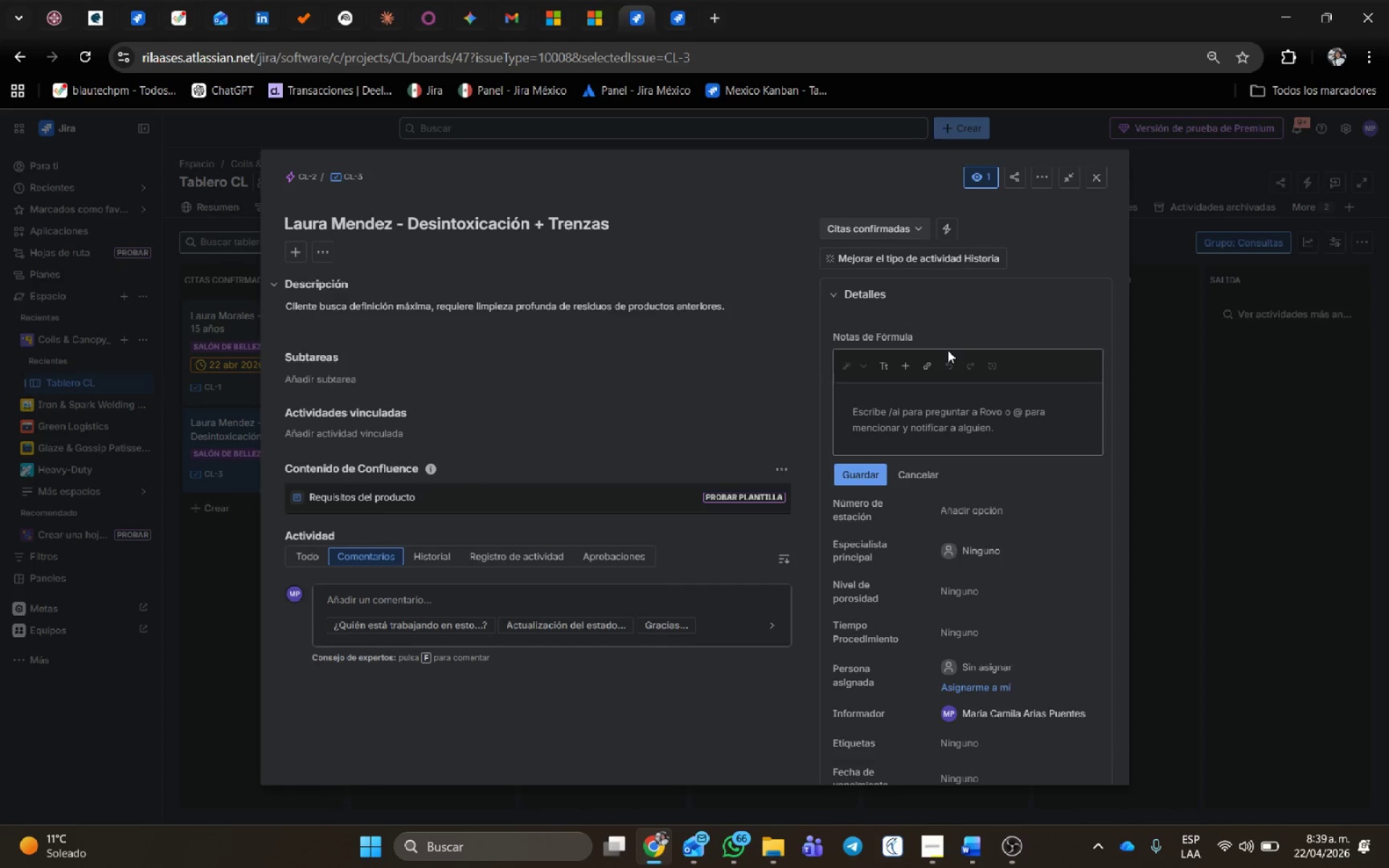 
type(Mezcla de archi)
key(Backspace)
key(Backspace)
key(Backspace)
type(cilla bentonita y vinagre de manzana)
 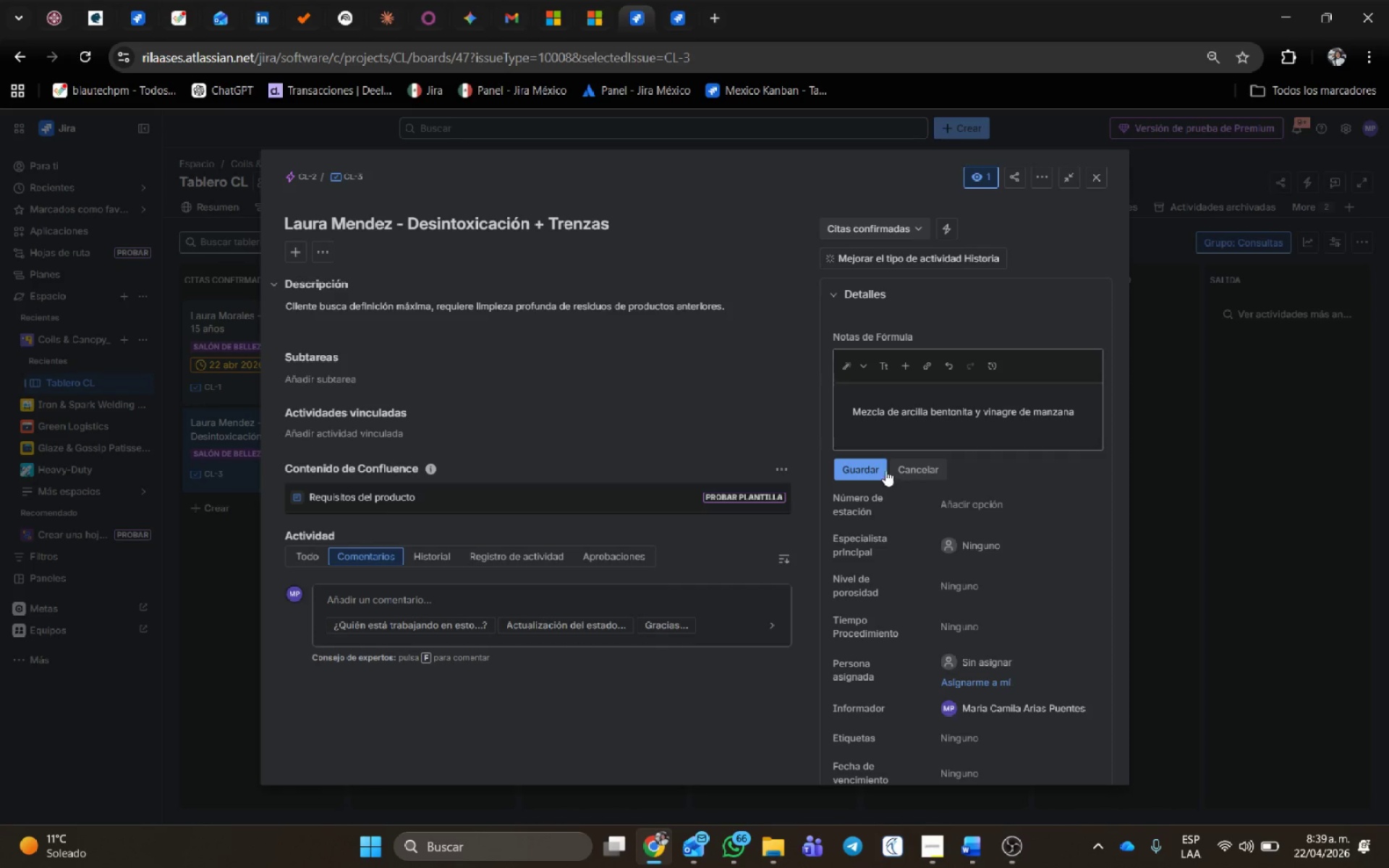 
left_click([874, 470])
 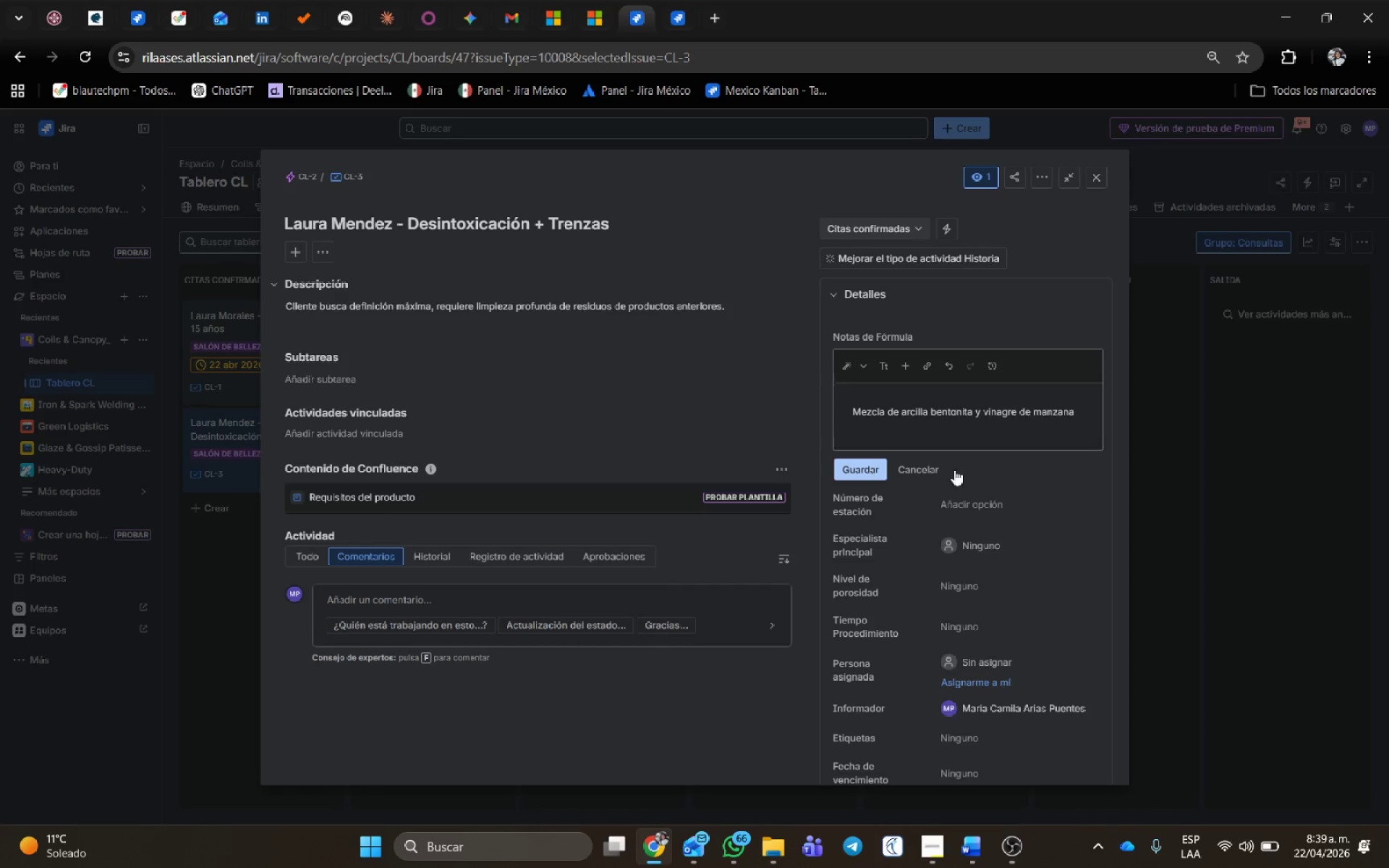 
mouse_move([990, 481])
 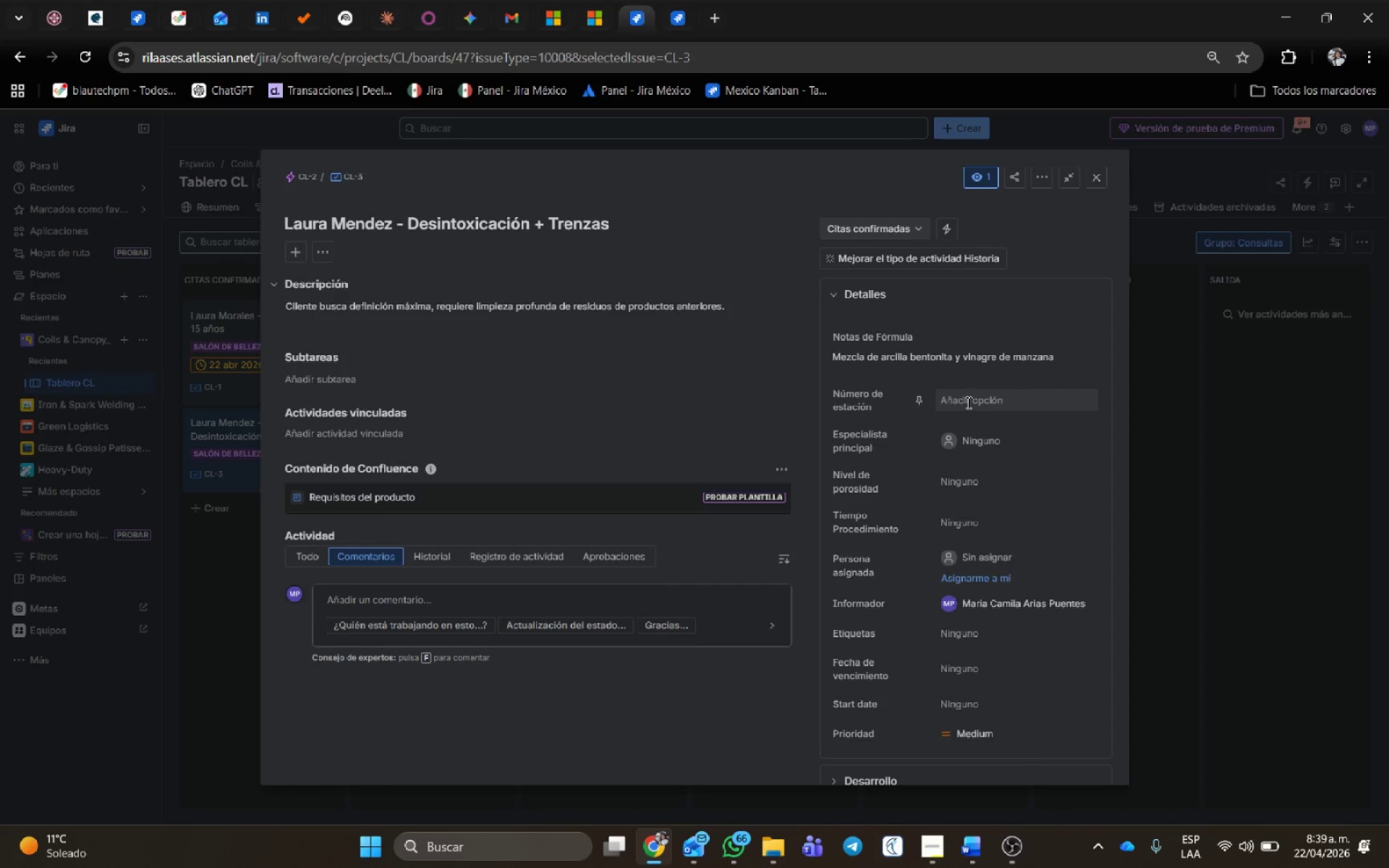 
left_click([967, 402])
 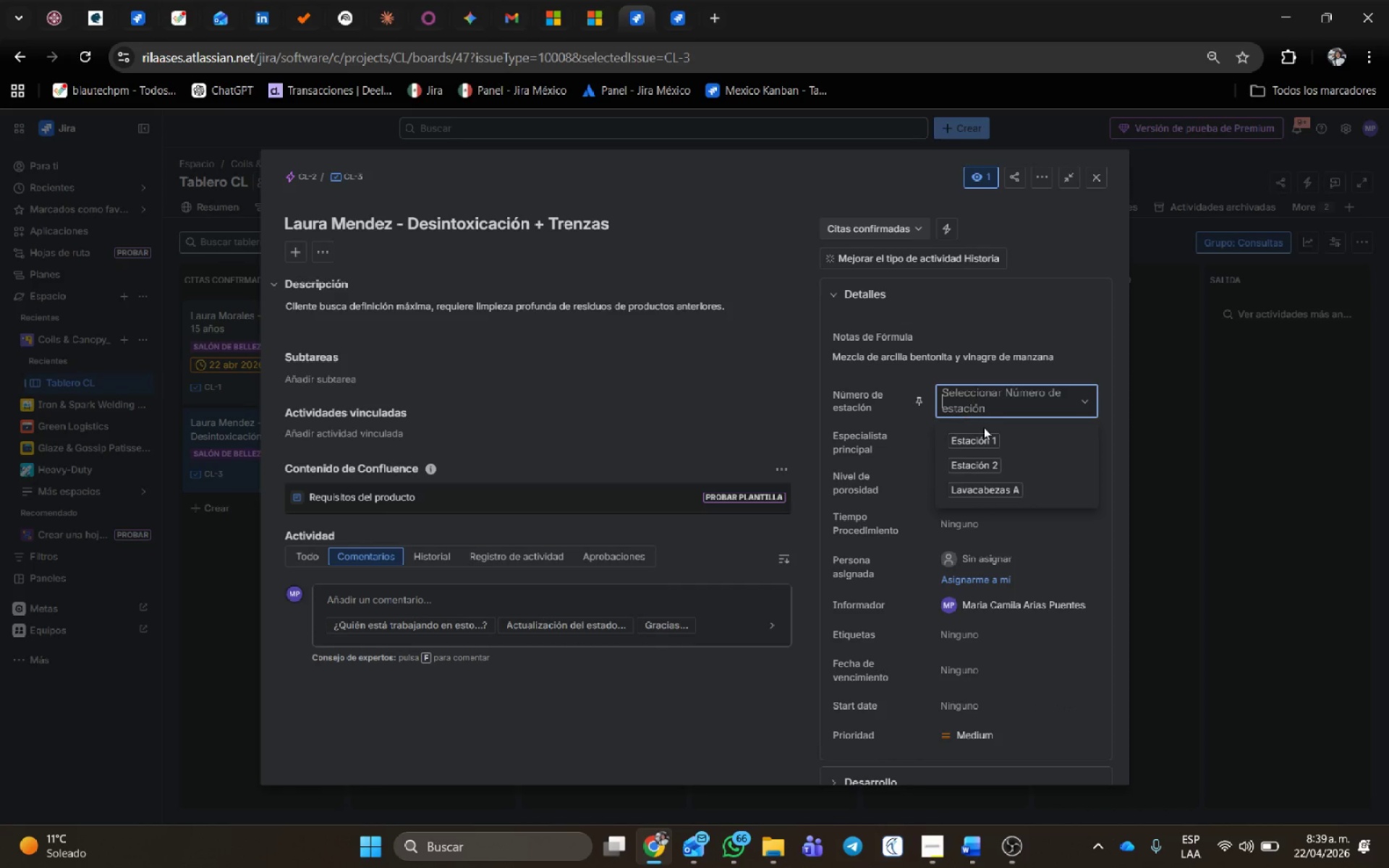 
left_click([997, 480])
 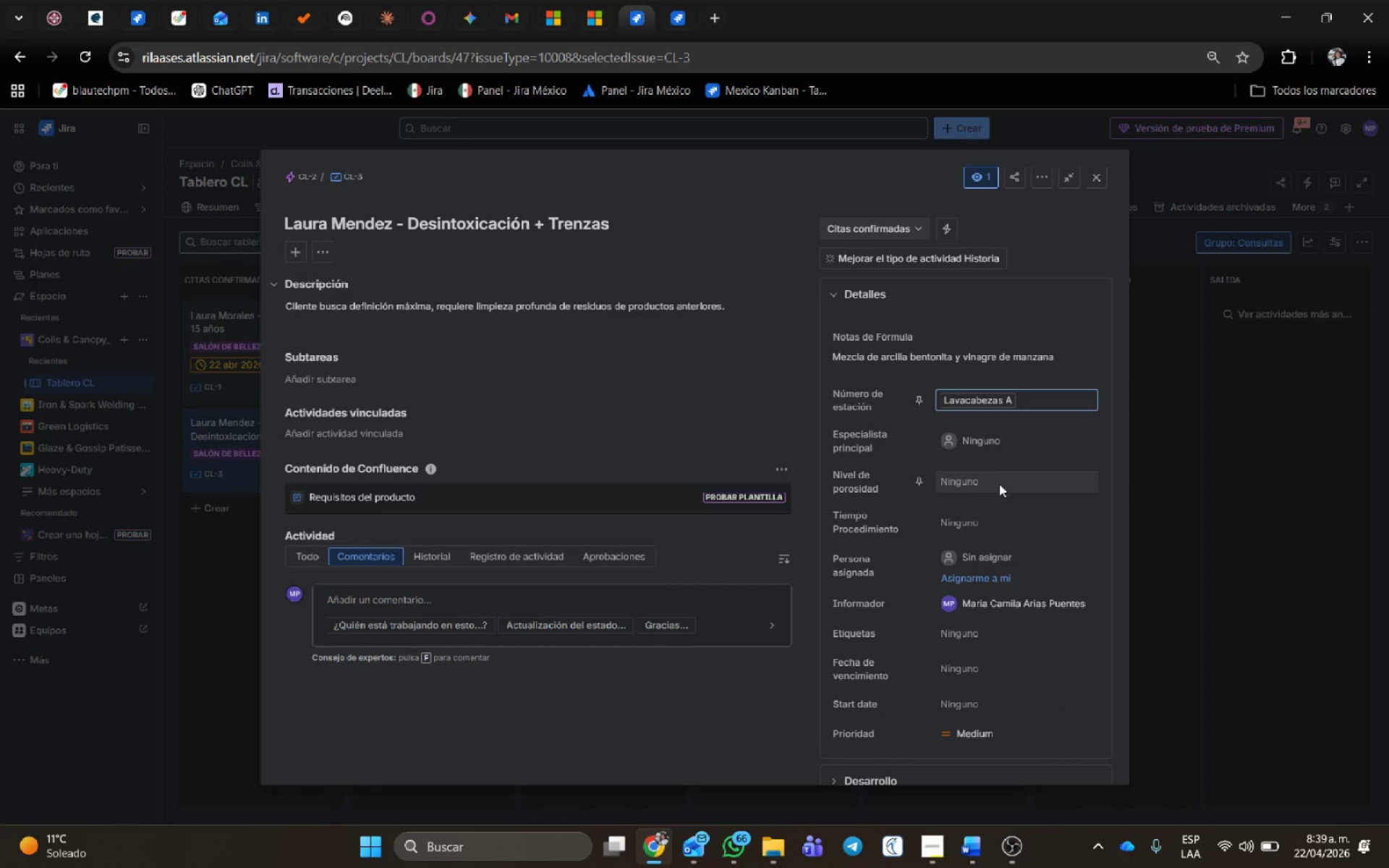 
left_click([992, 485])
 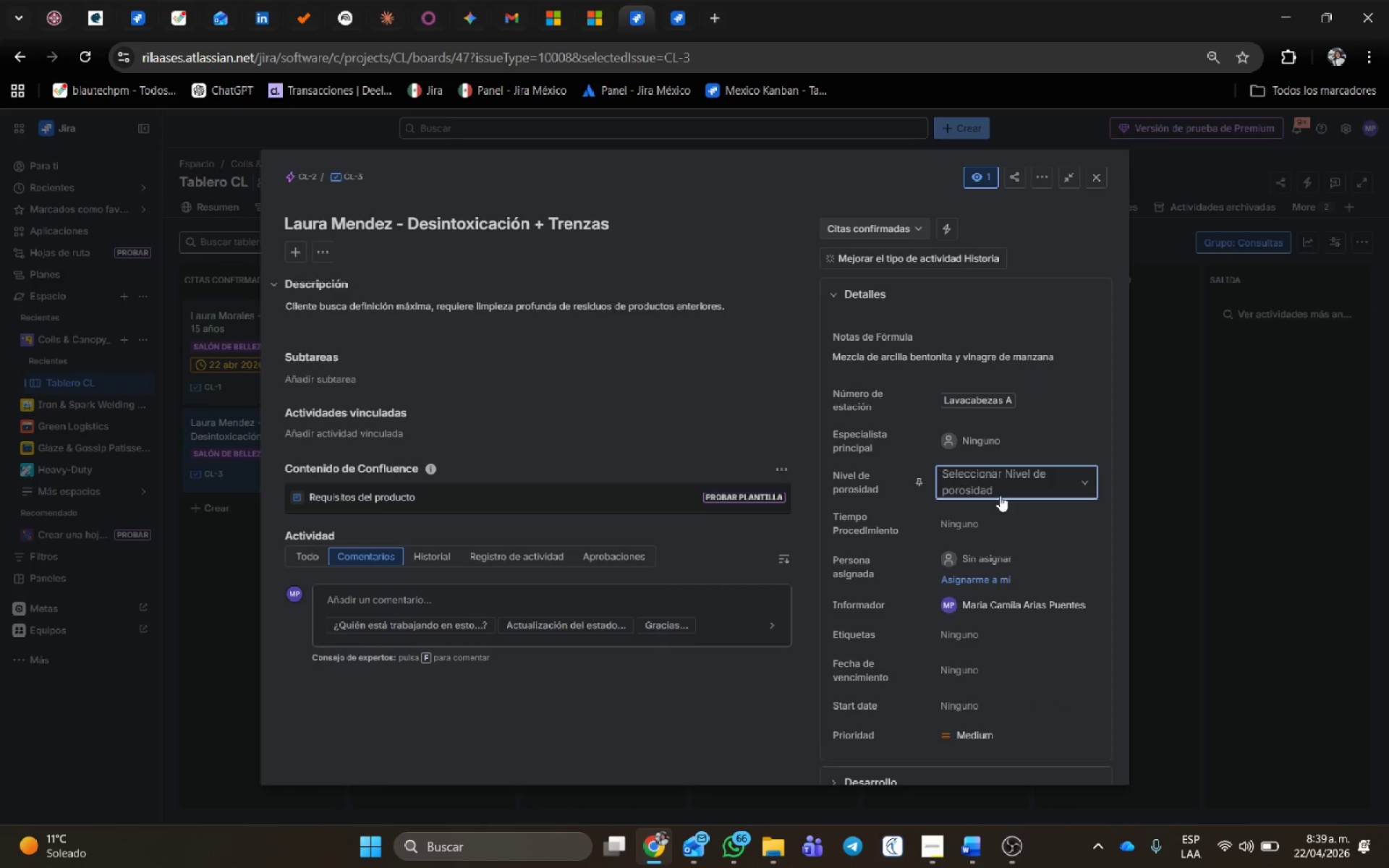 
left_click([1002, 490])
 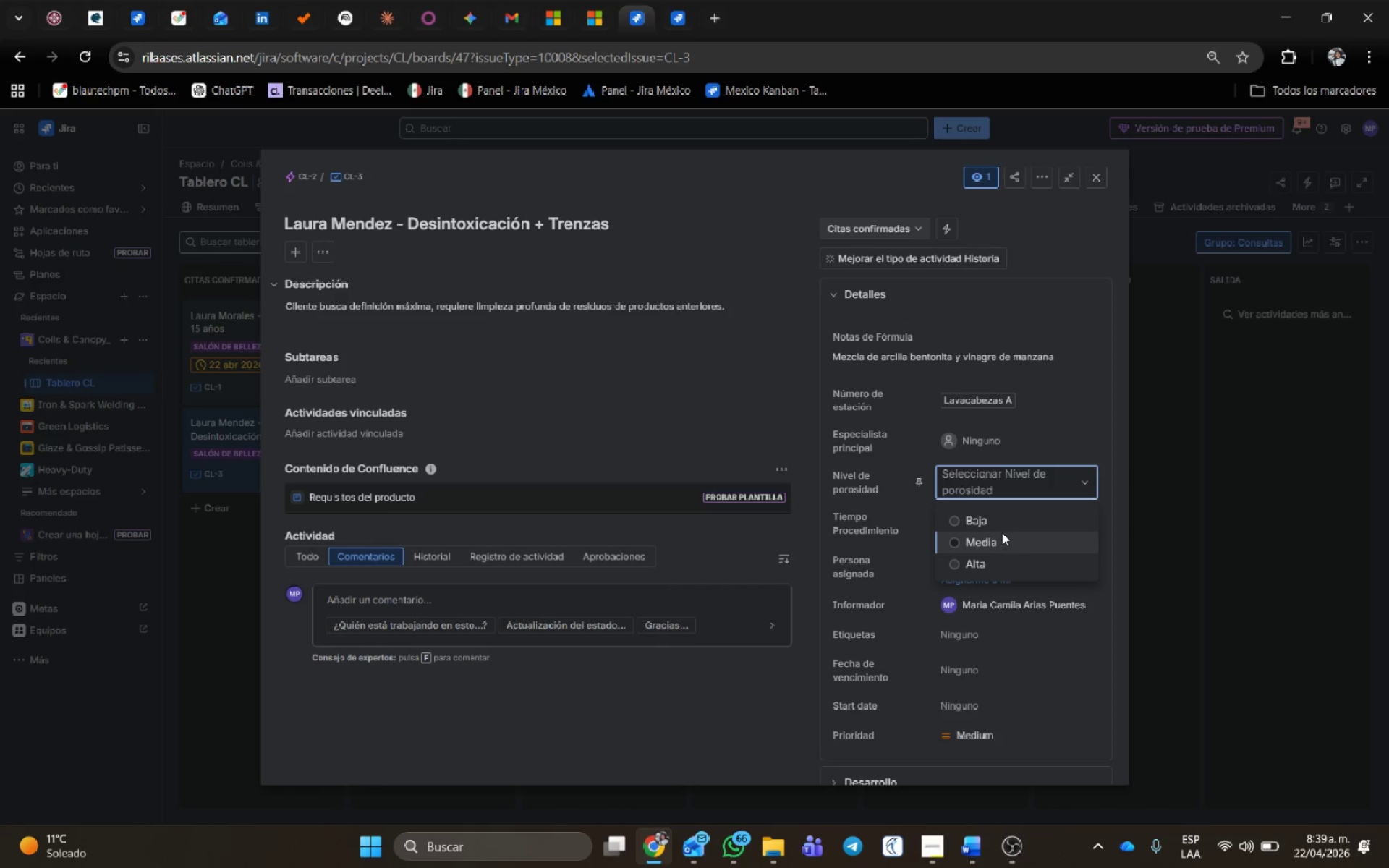 
left_click([998, 522])
 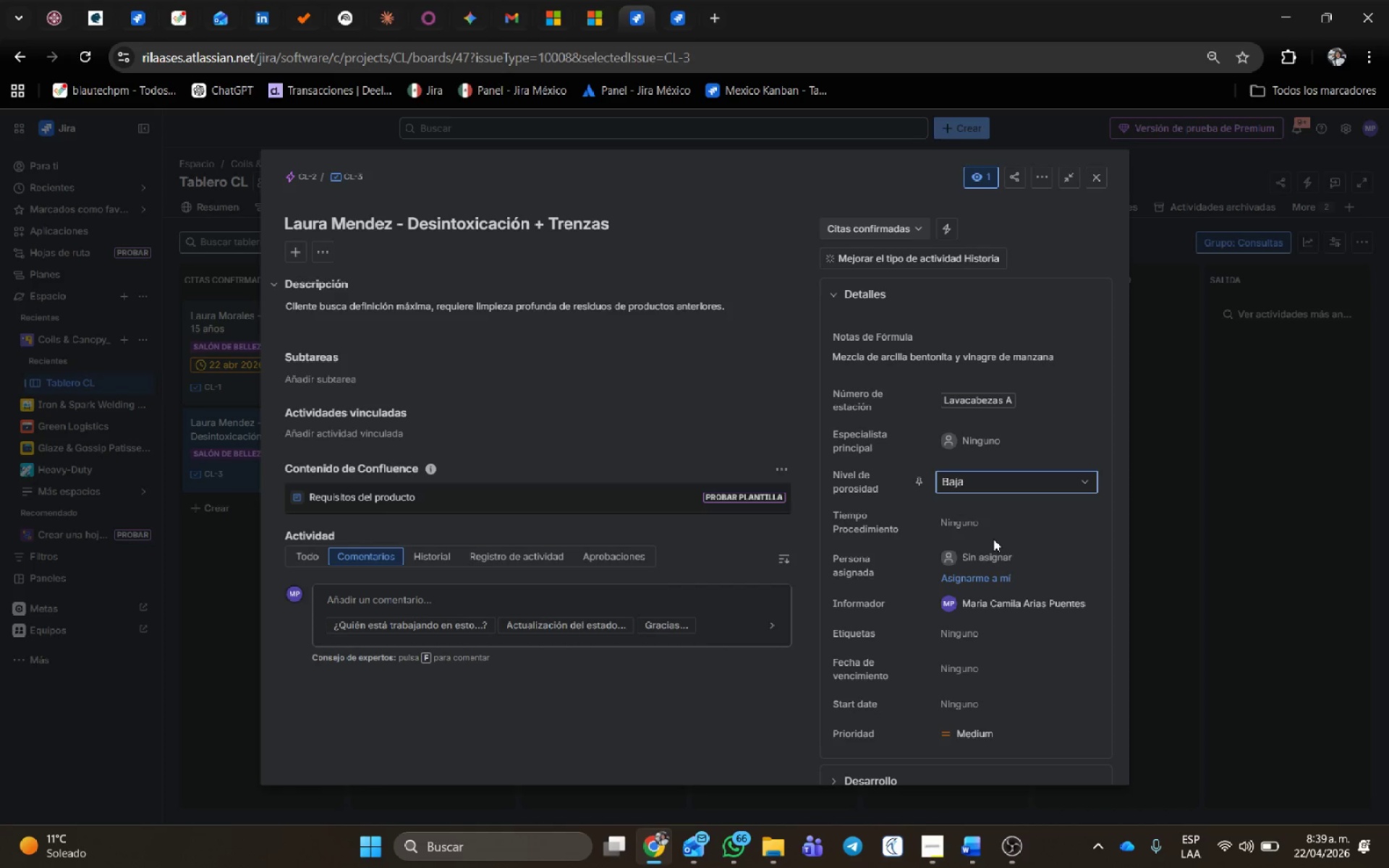 
left_click([991, 524])
 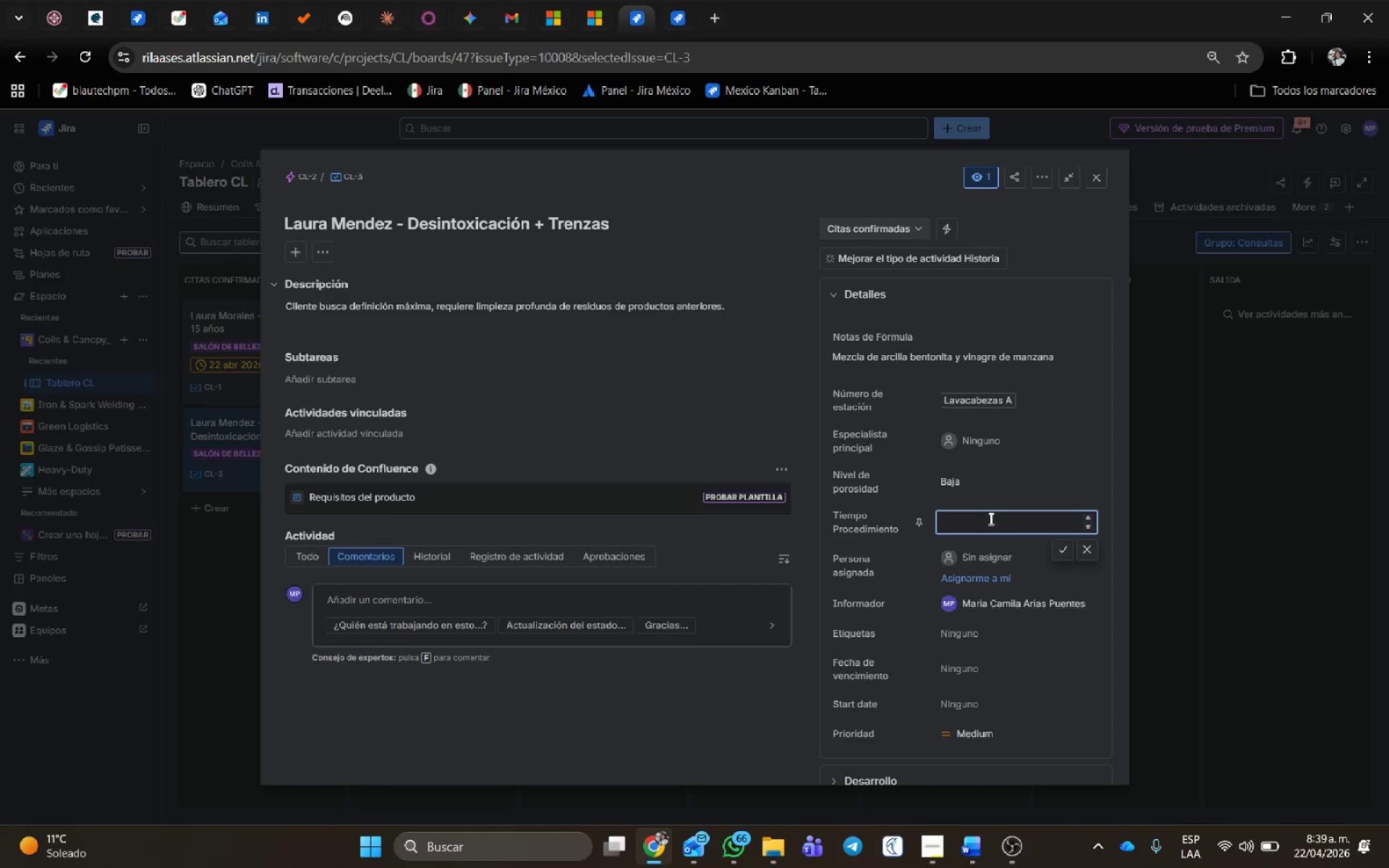 
left_click_drag(start_coordinate=[990, 519], to_coordinate=[990, 515])
 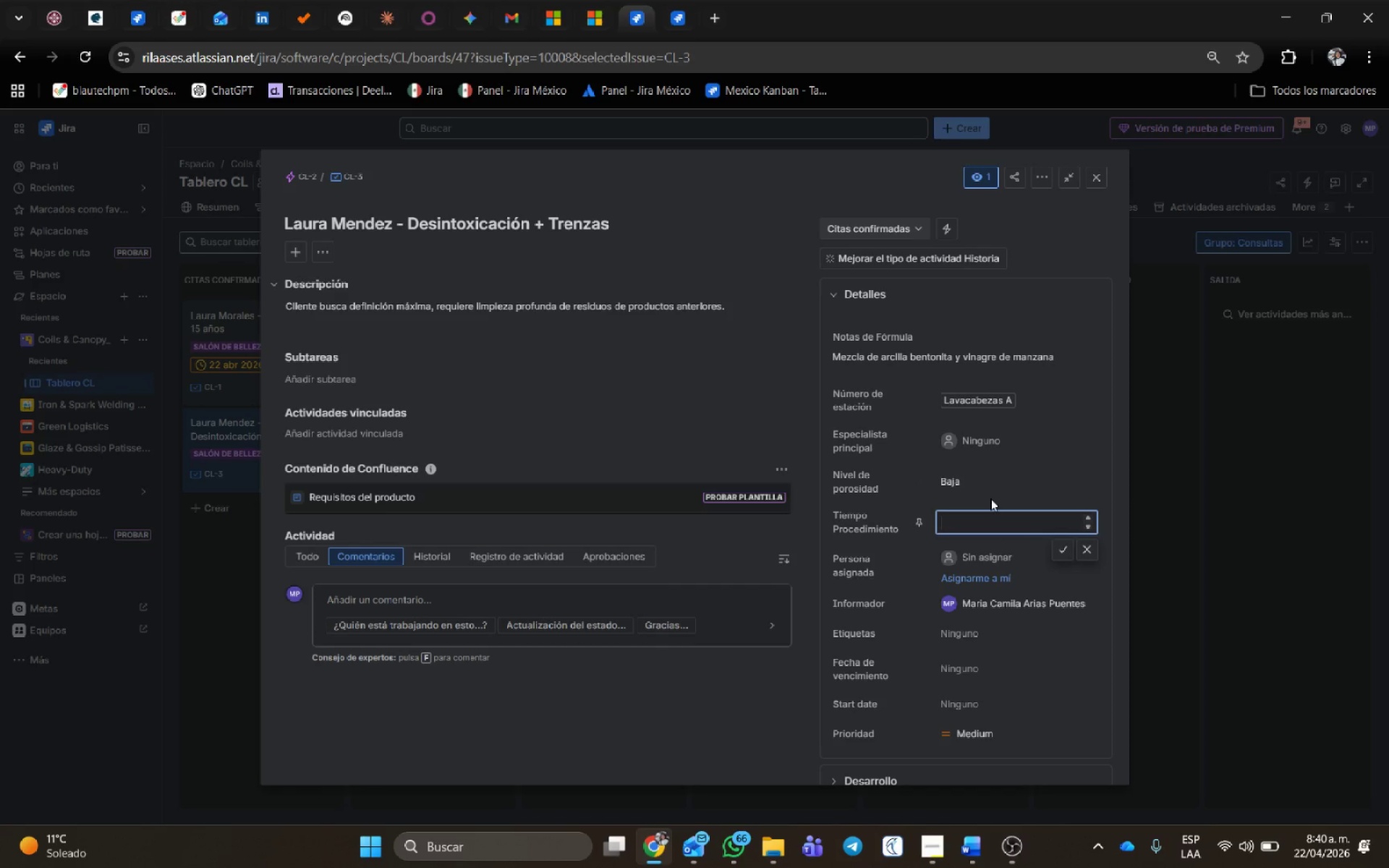 
wait(9.62)
 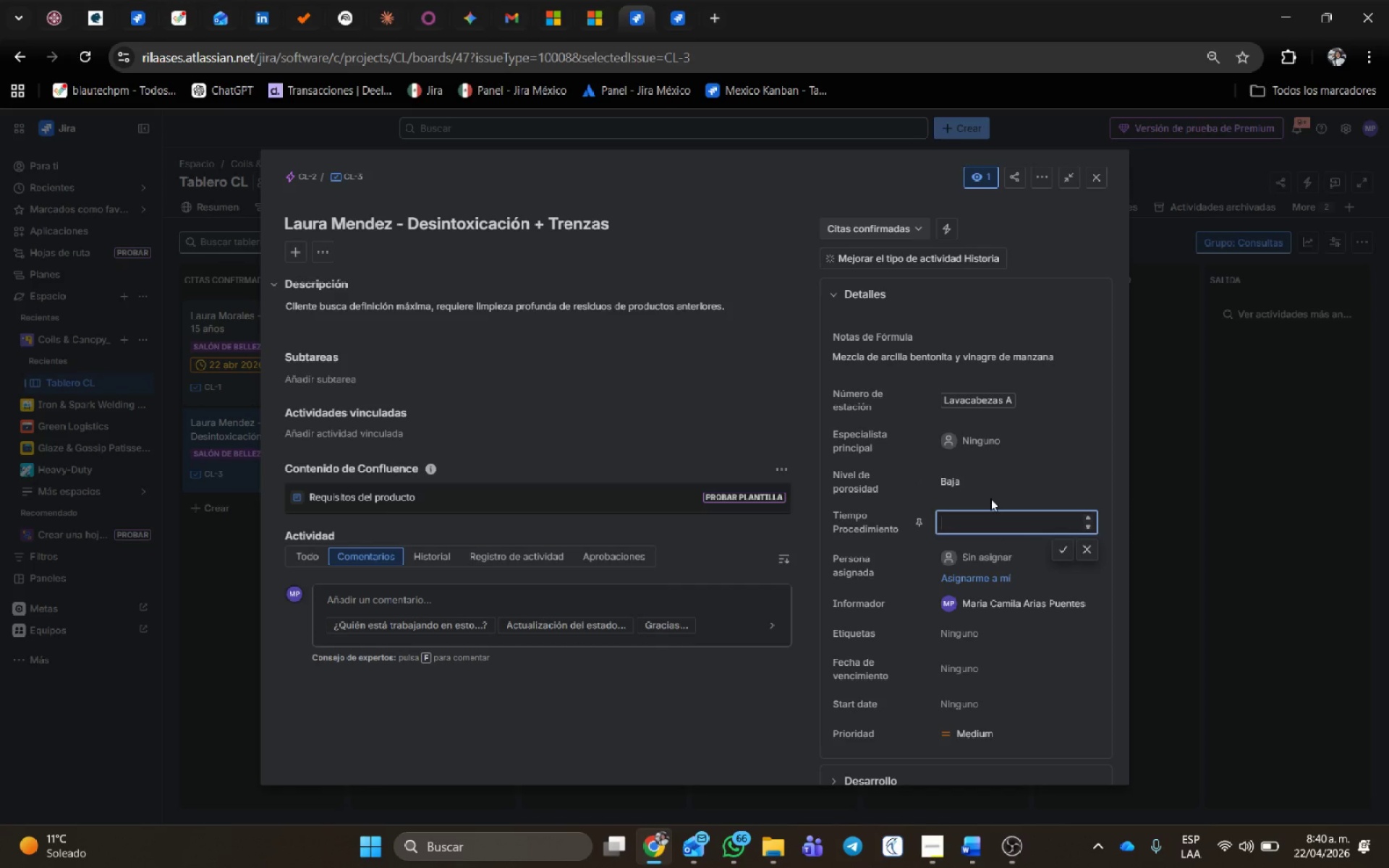 
key(Numpad4)
 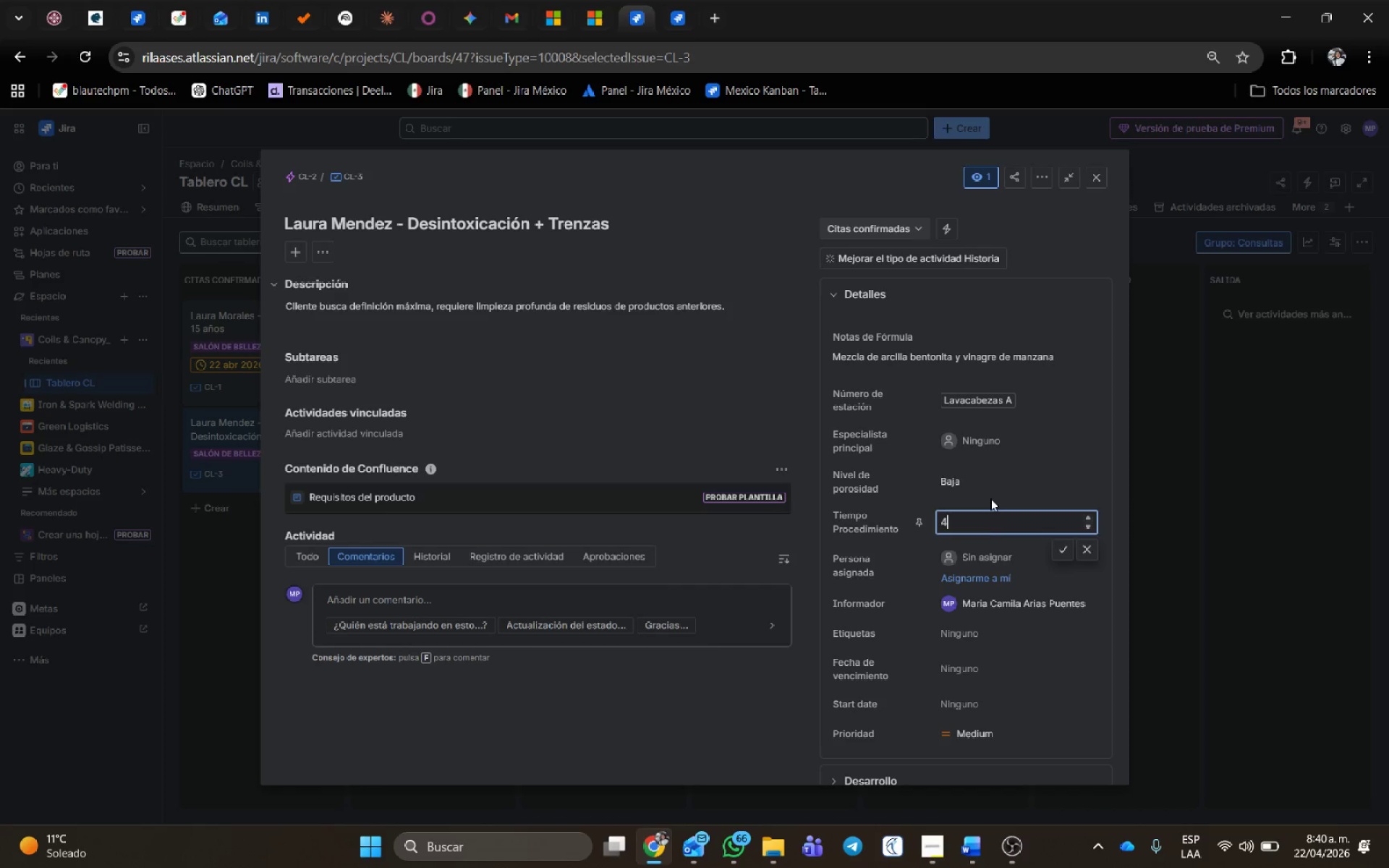 
key(Numpad5)
 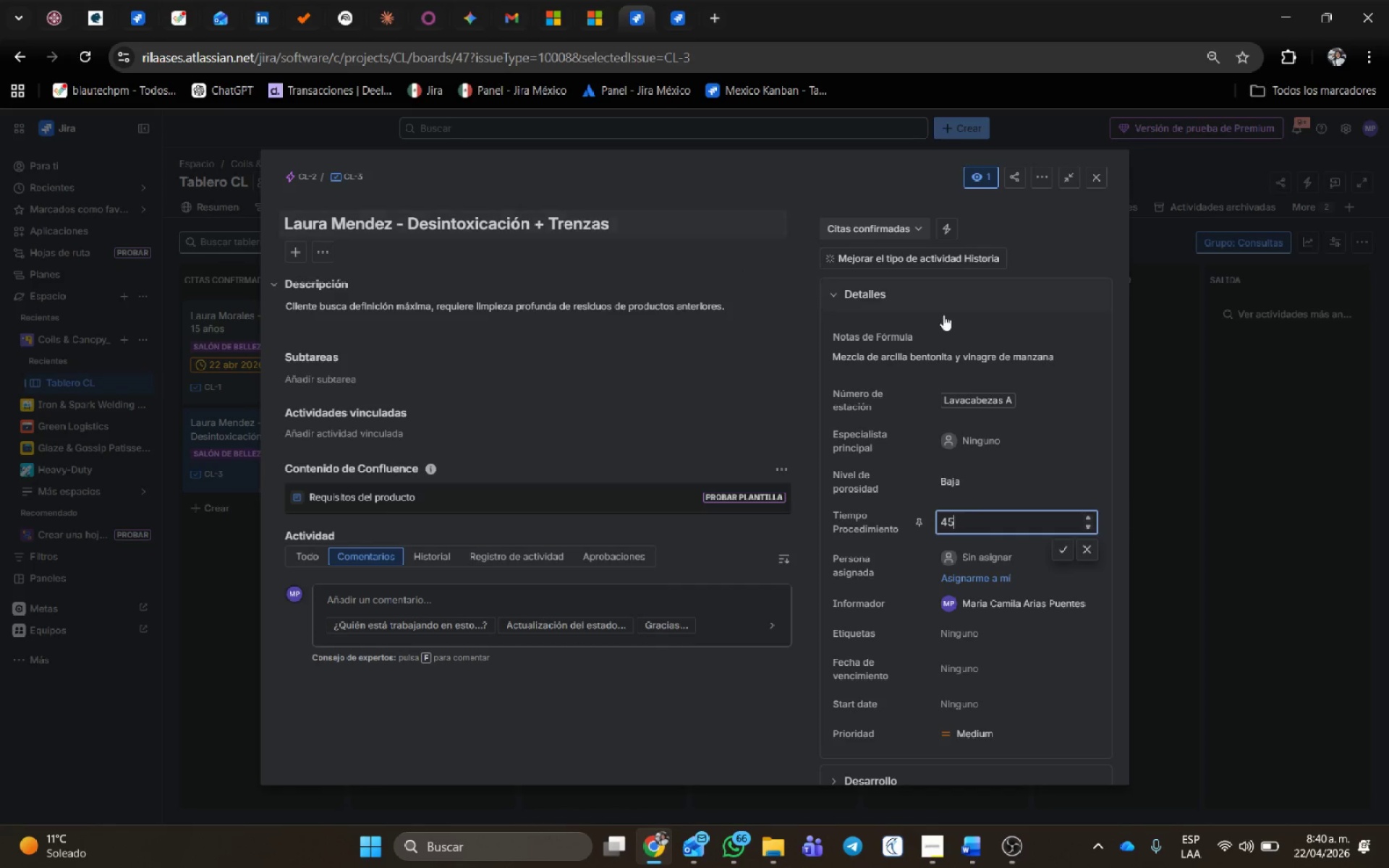 
scroll: coordinate [992, 588], scroll_direction: up, amount: 1.0
 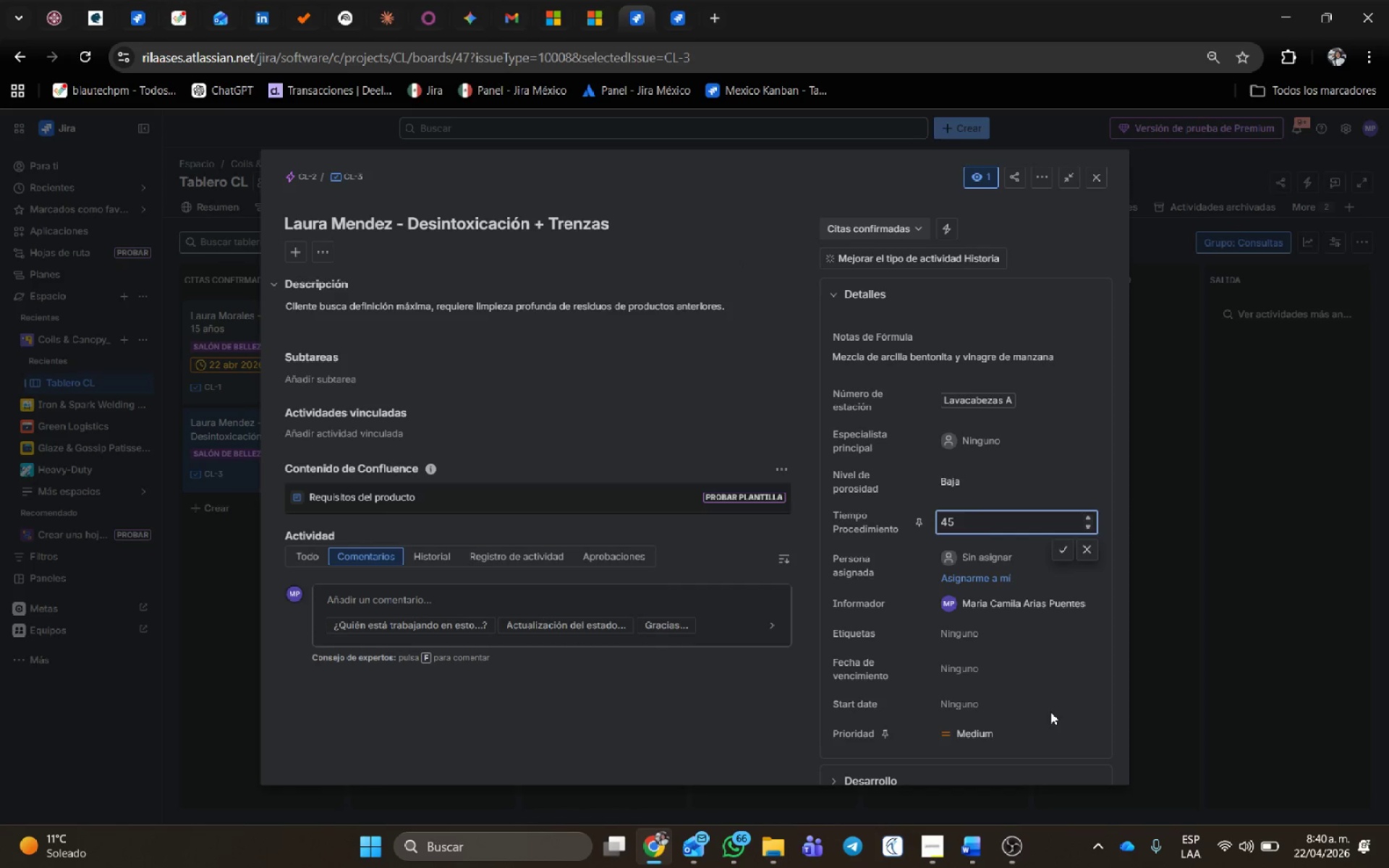 
left_click([1050, 711])
 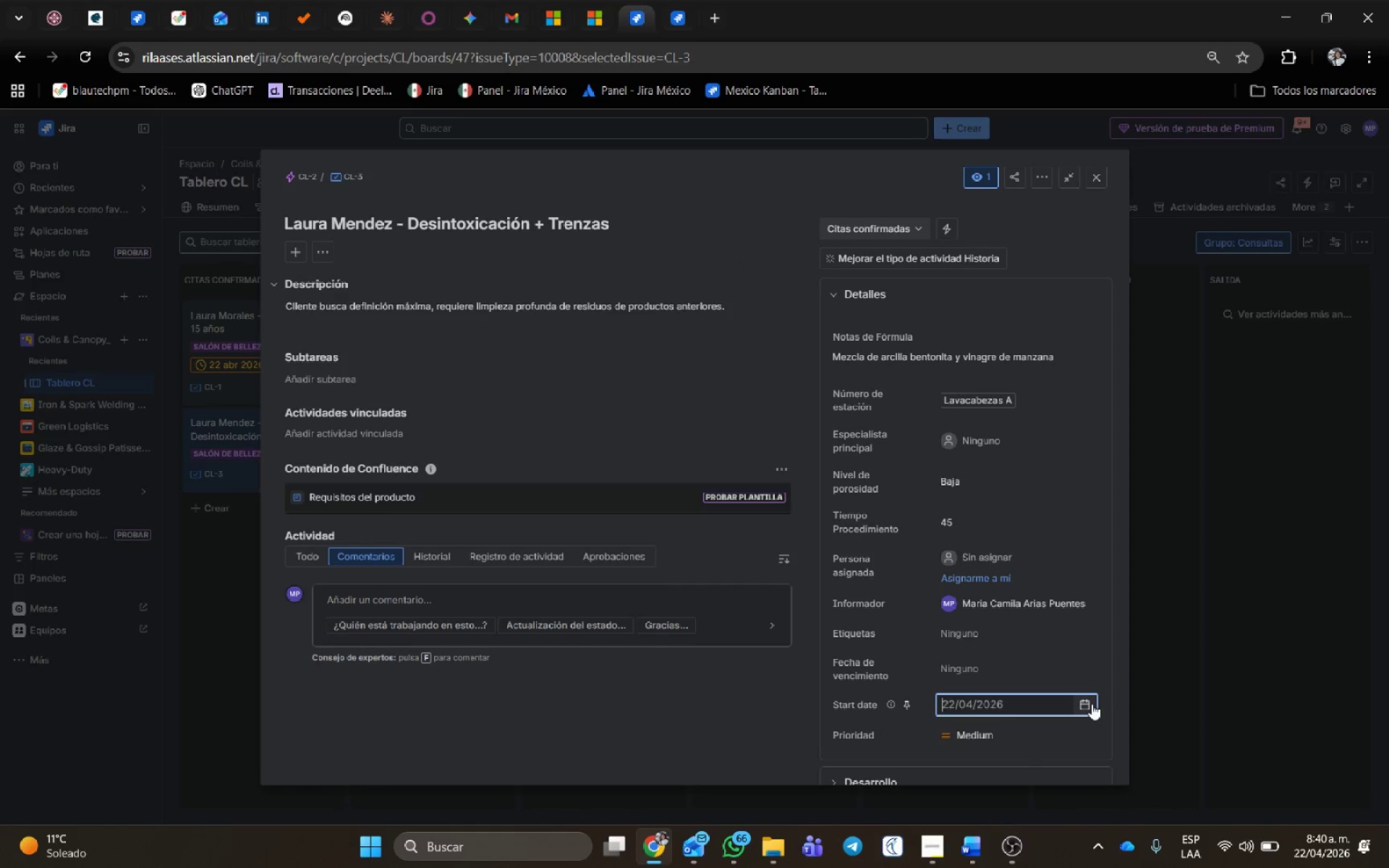 
left_click([1089, 704])
 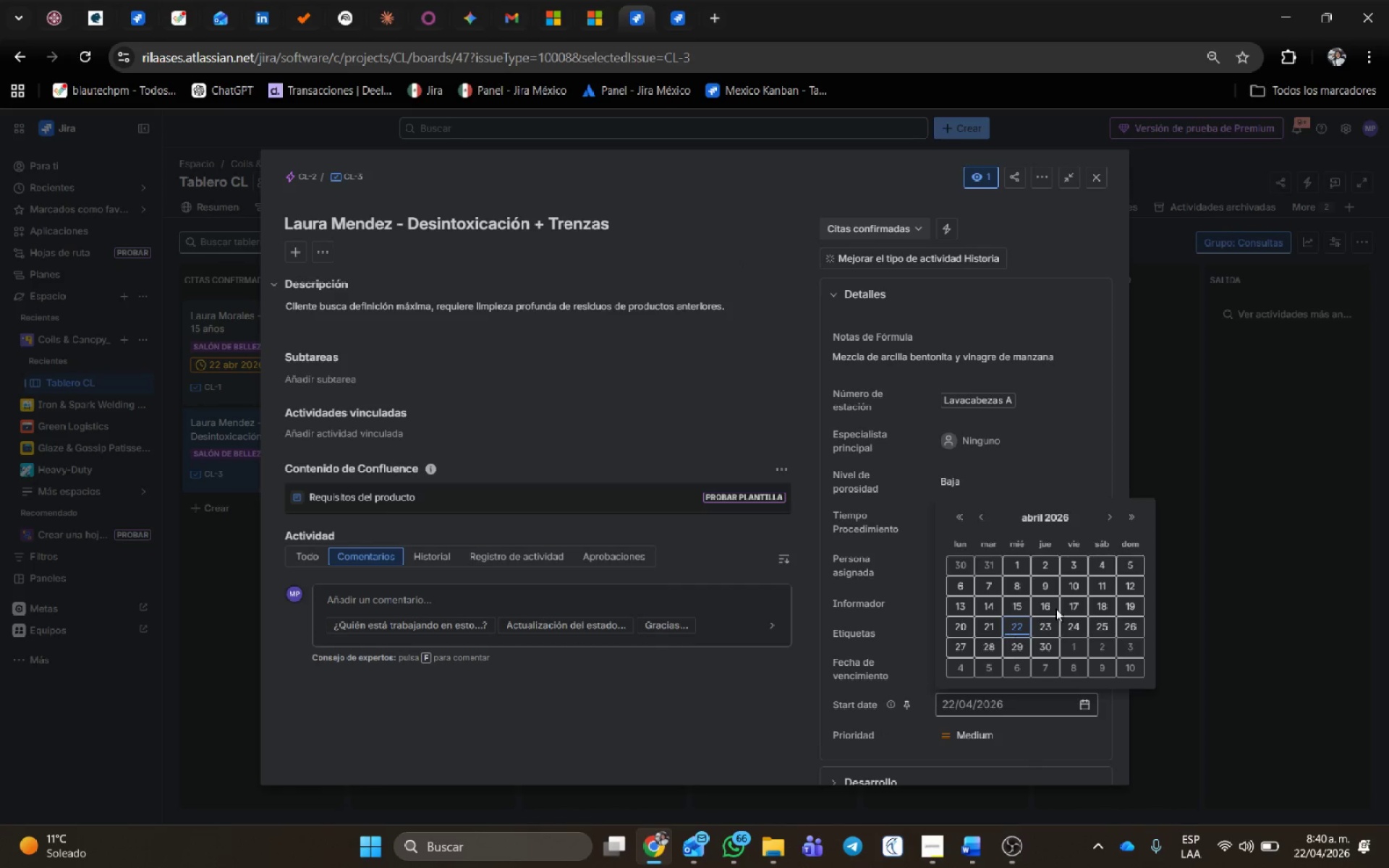 
mouse_move([1096, 631])
 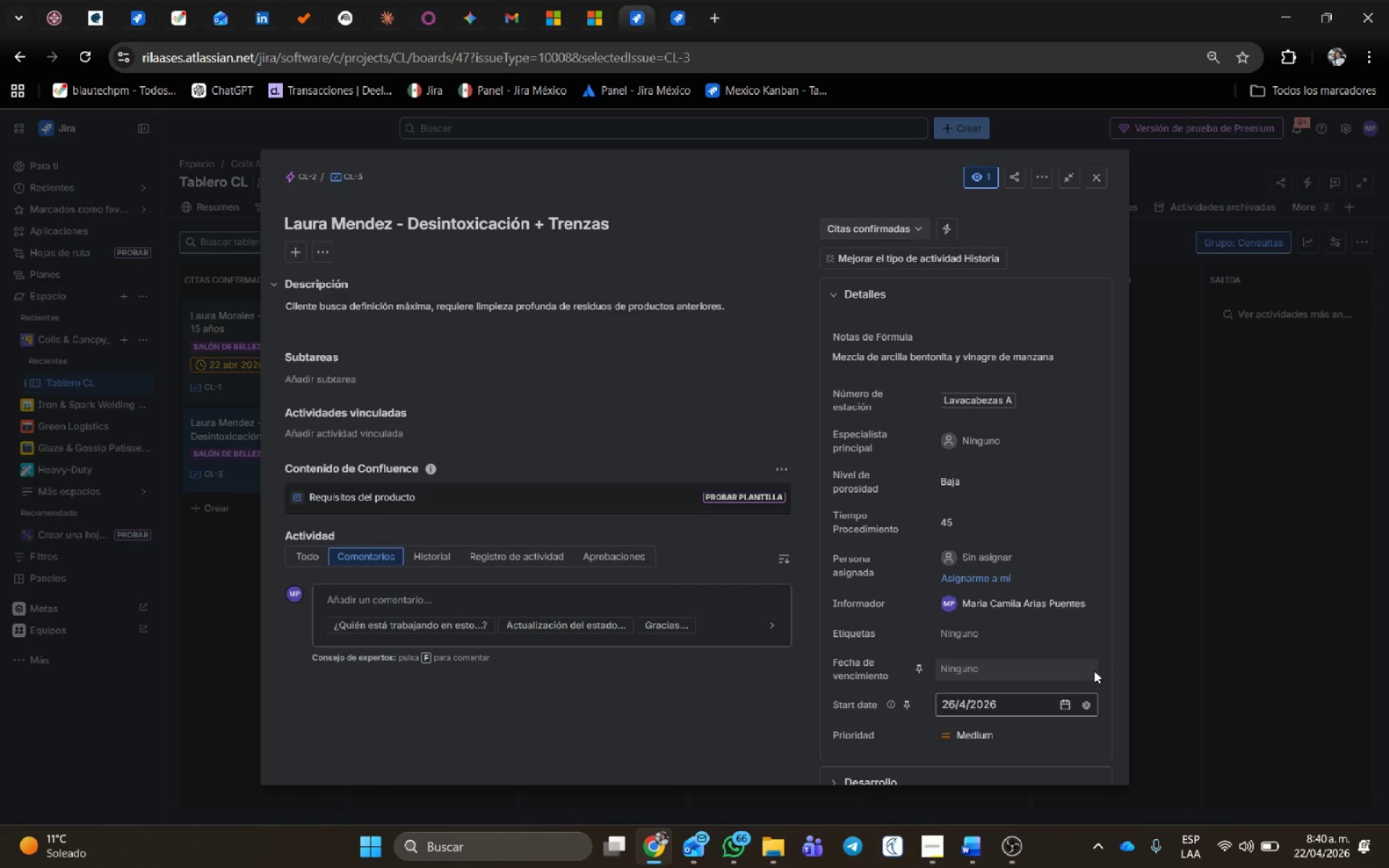 
left_click([1086, 668])
 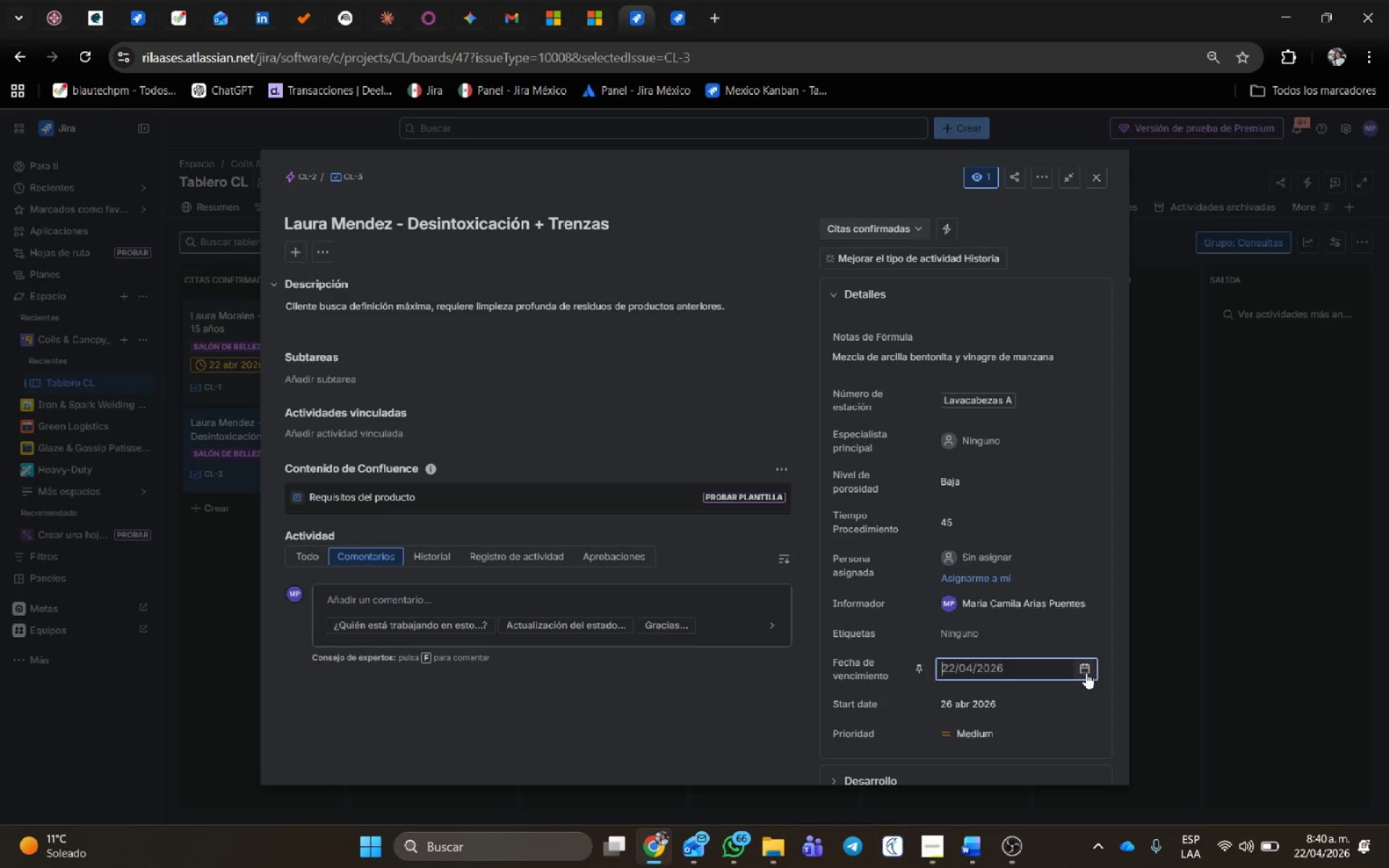 
left_click([1086, 673])
 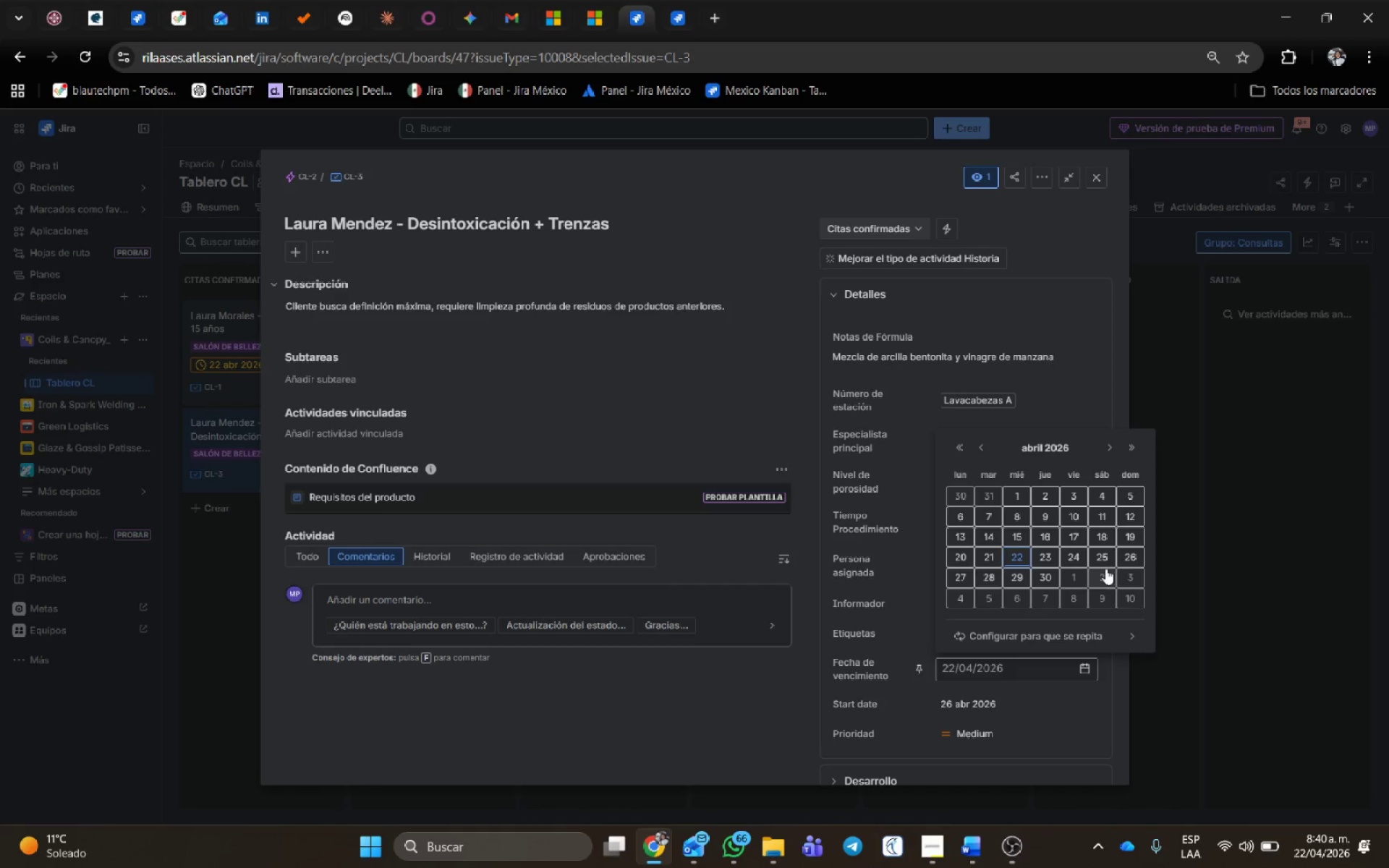 
left_click([1132, 563])
 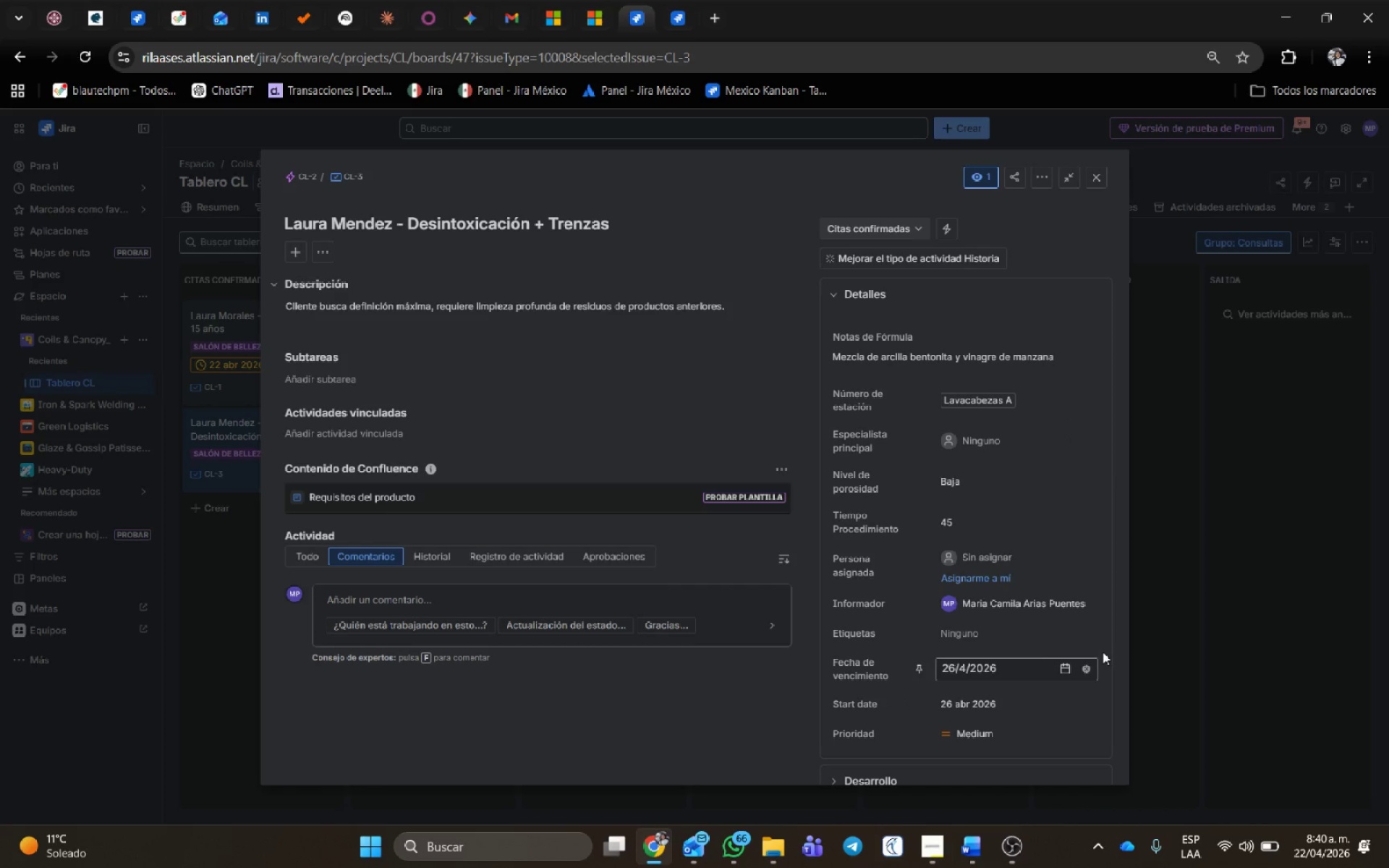 
scroll: coordinate [581, 420], scroll_direction: up, amount: 1.0
 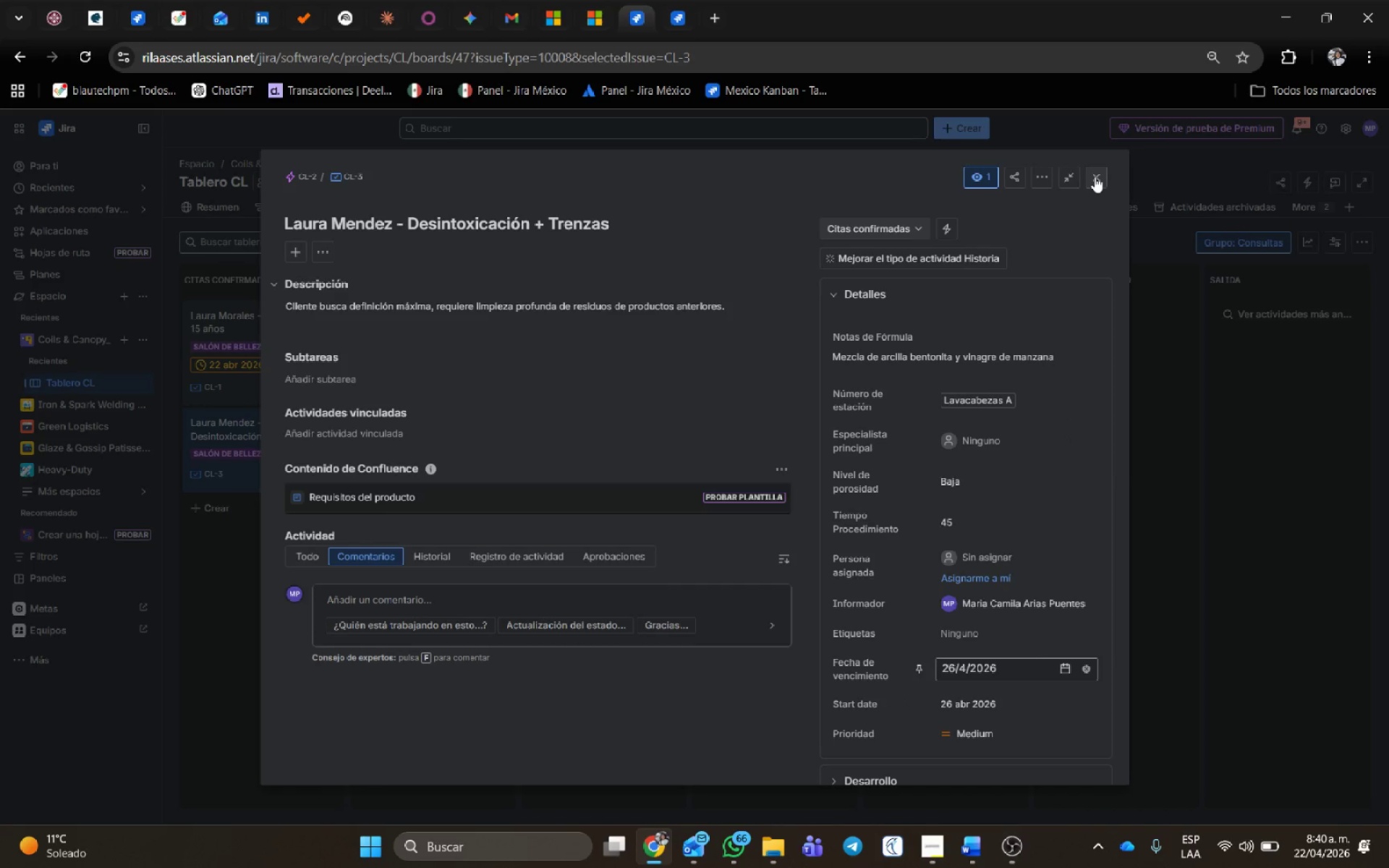 
wait(5.48)
 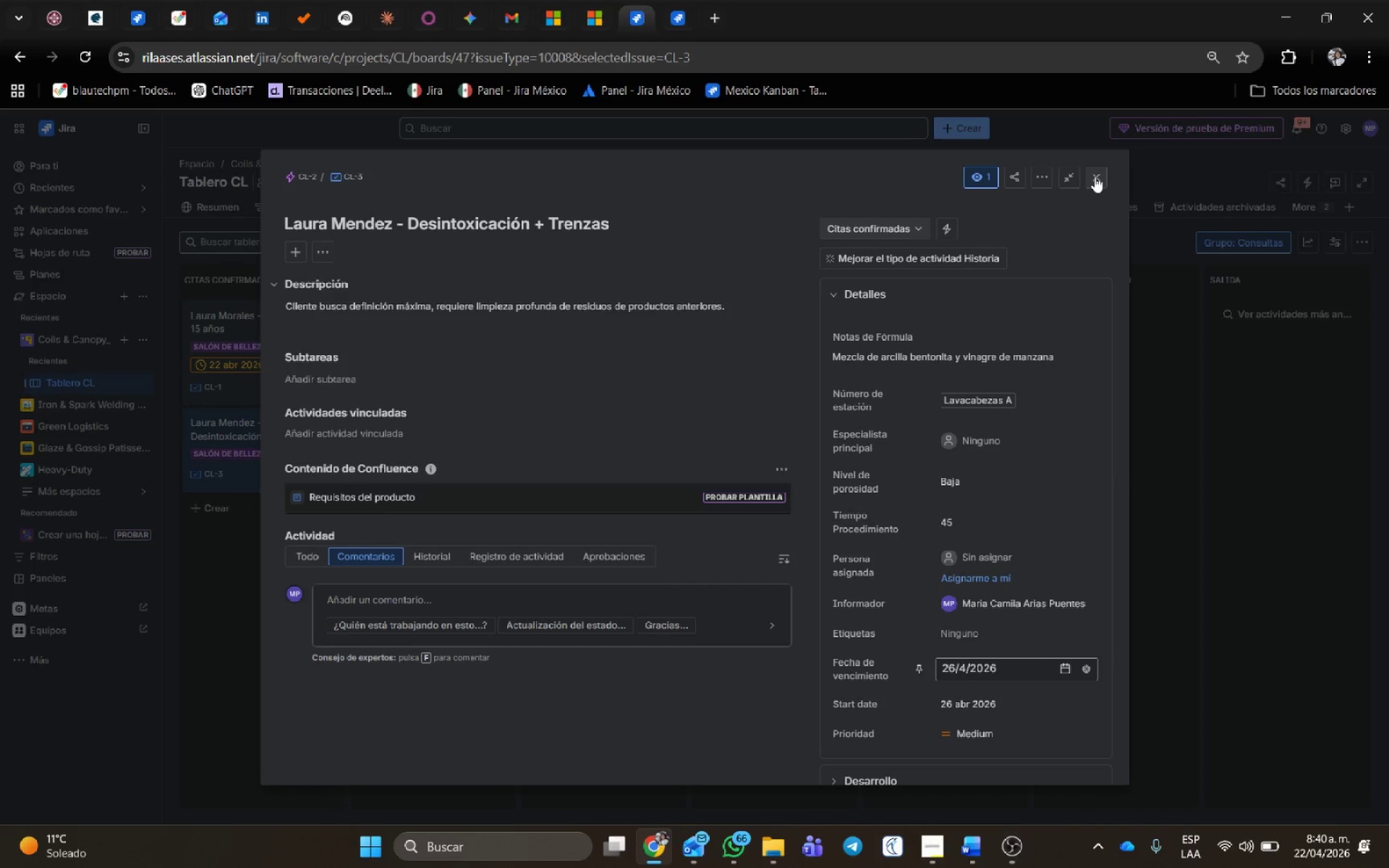 
left_click([1095, 176])
 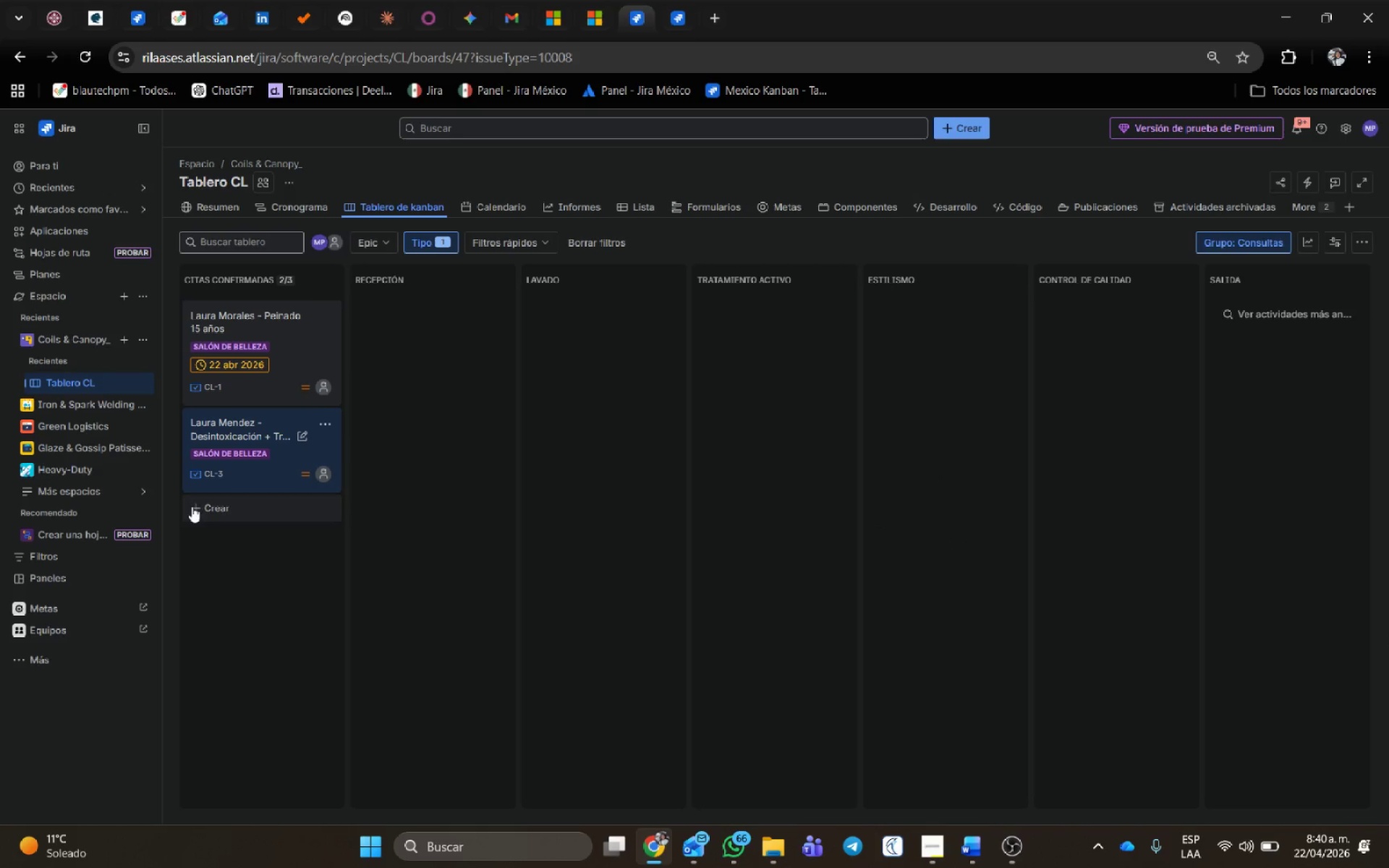 
mouse_move([171, 518])
 